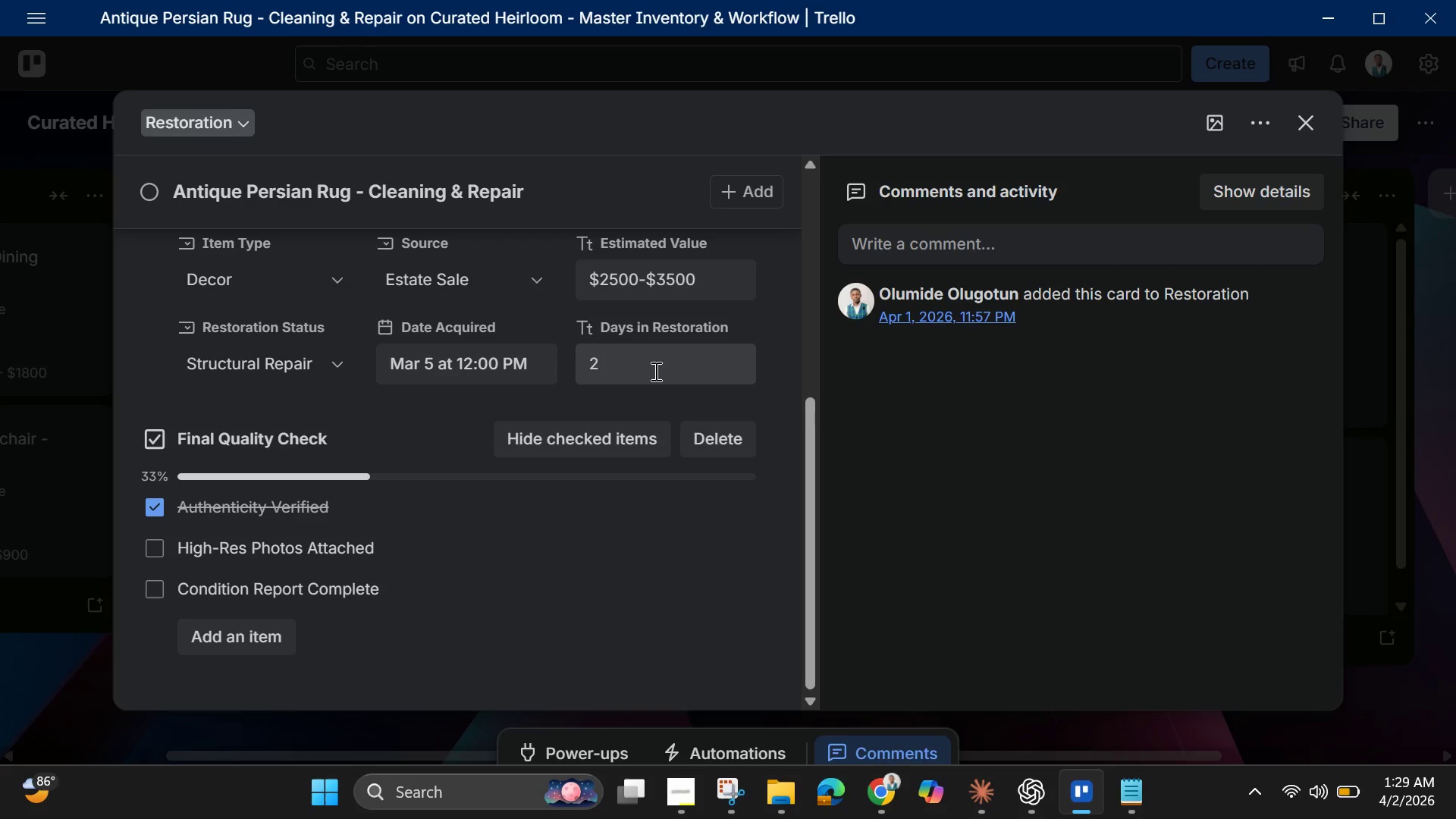 
left_click([654, 371])
 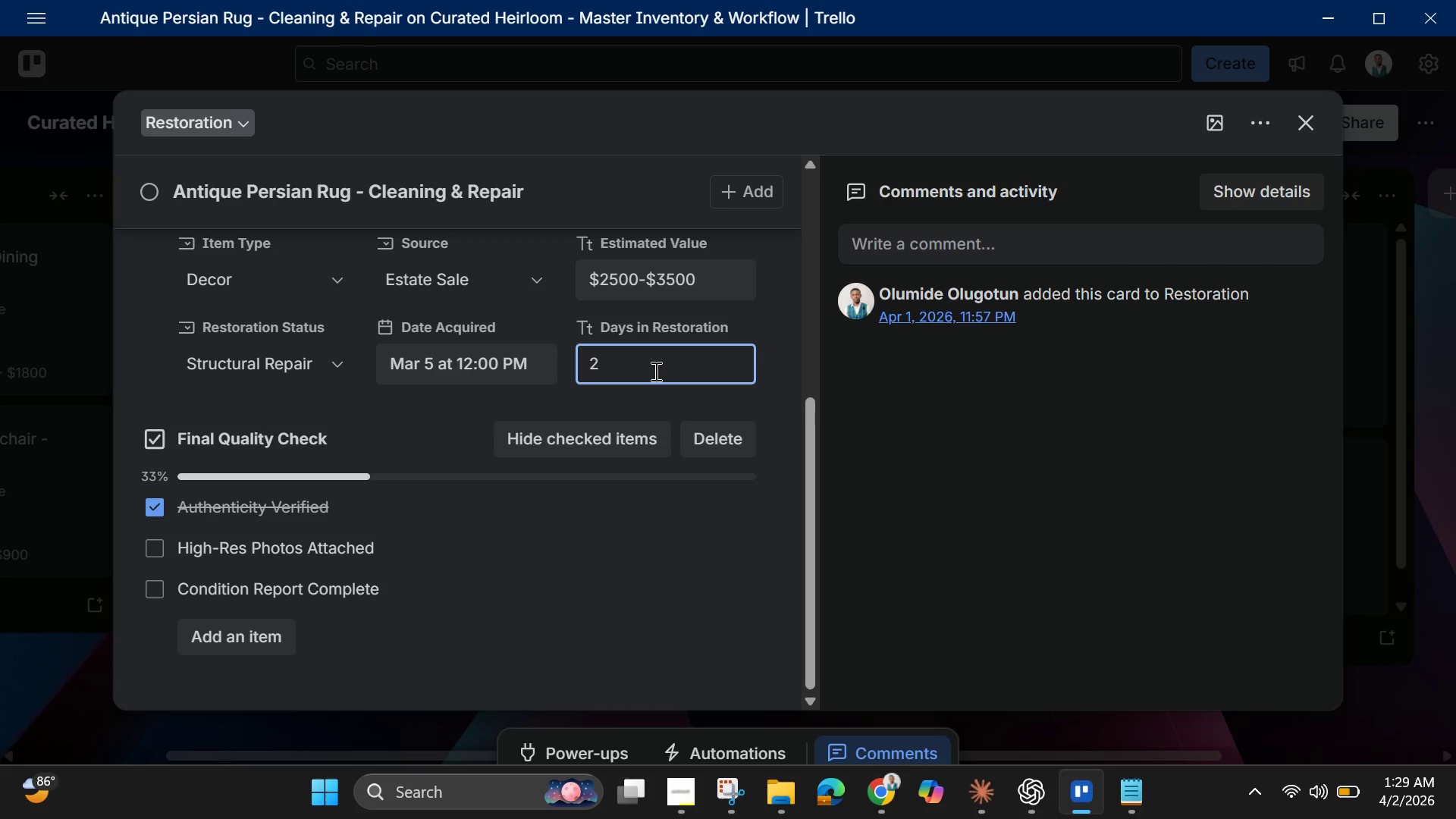 
wait(52.41)
 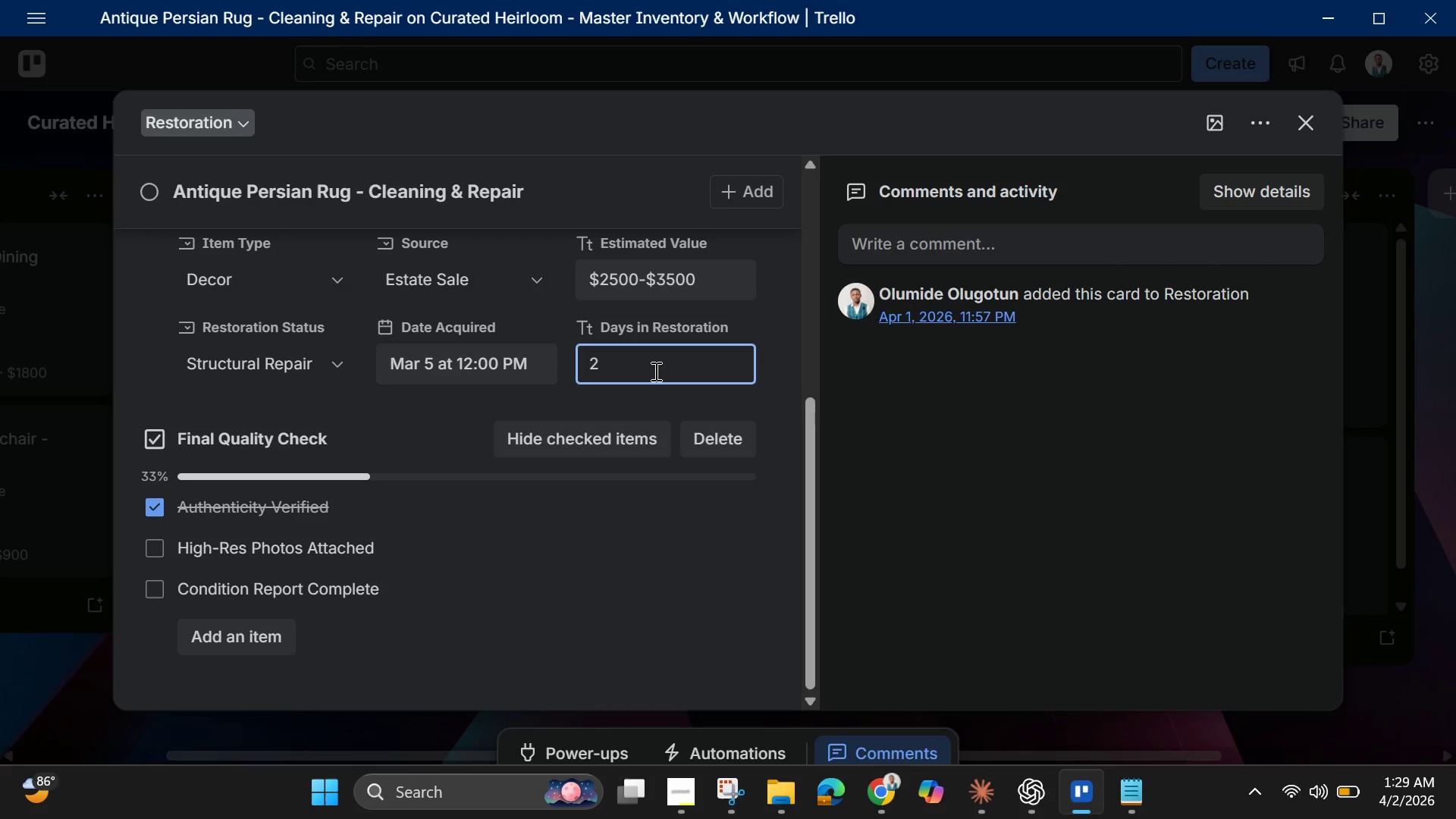 
hold_key(key=Backspace, duration=0.31)
 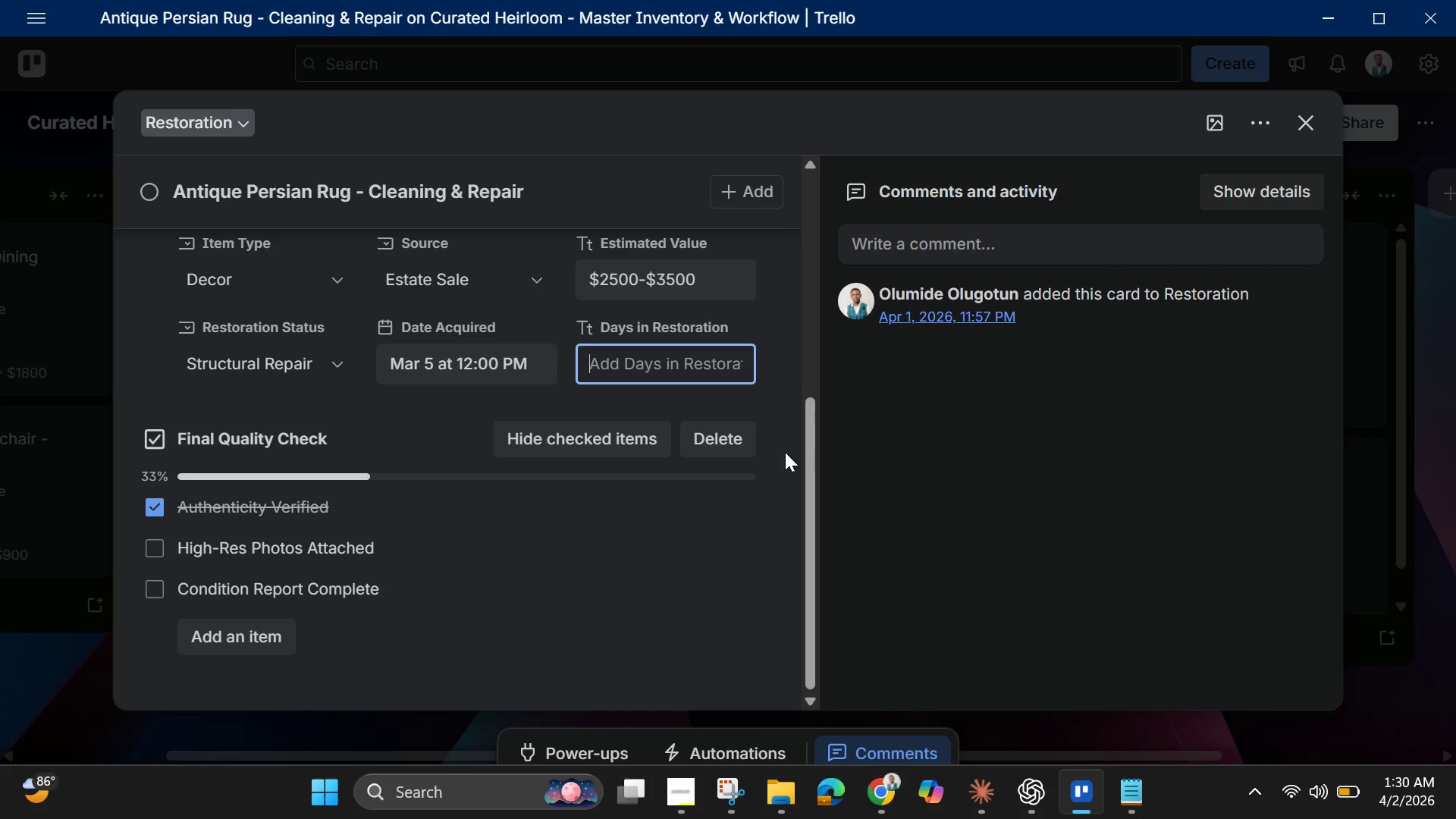 
left_click([750, 545])
 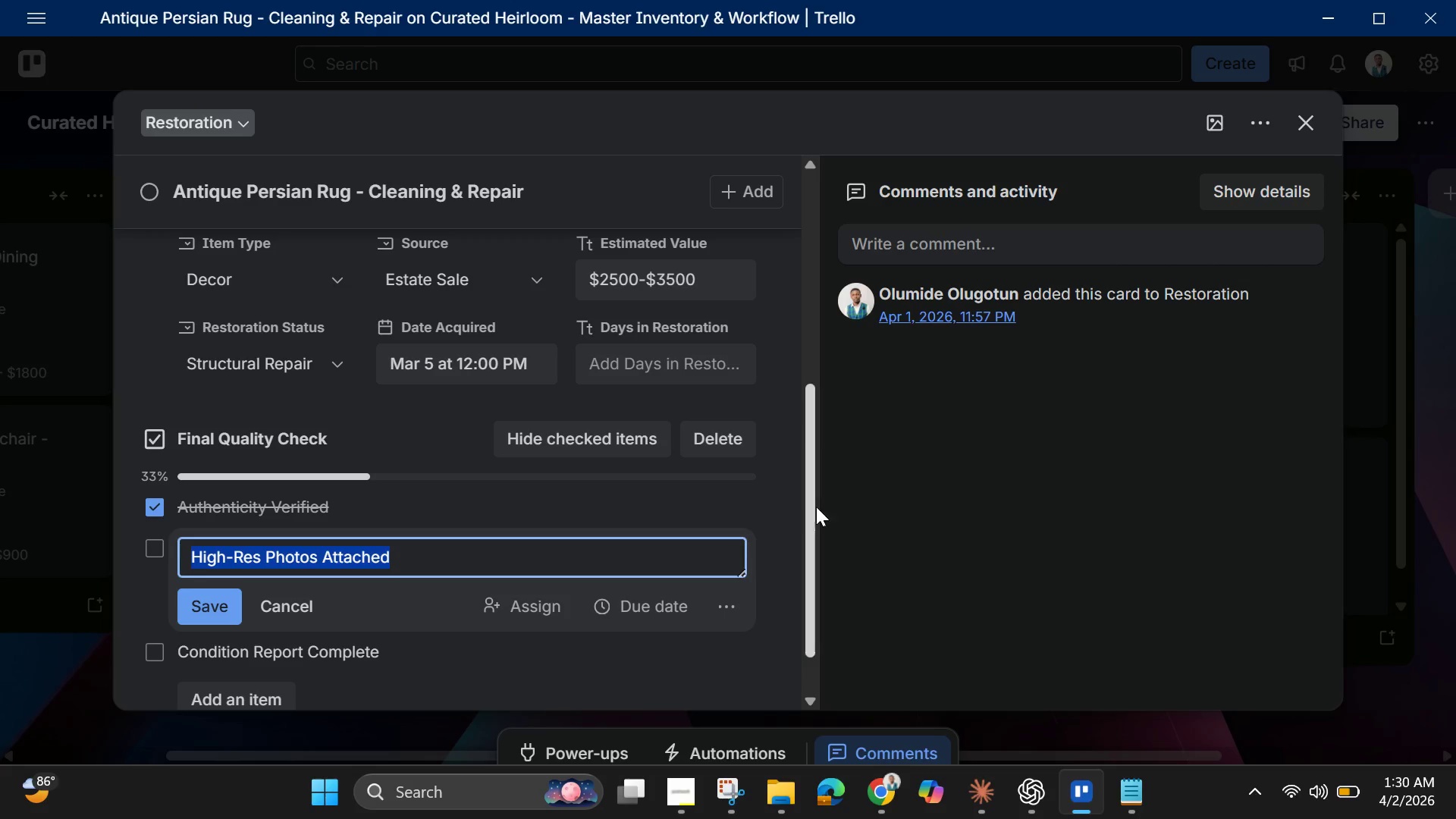 
left_click([902, 479])
 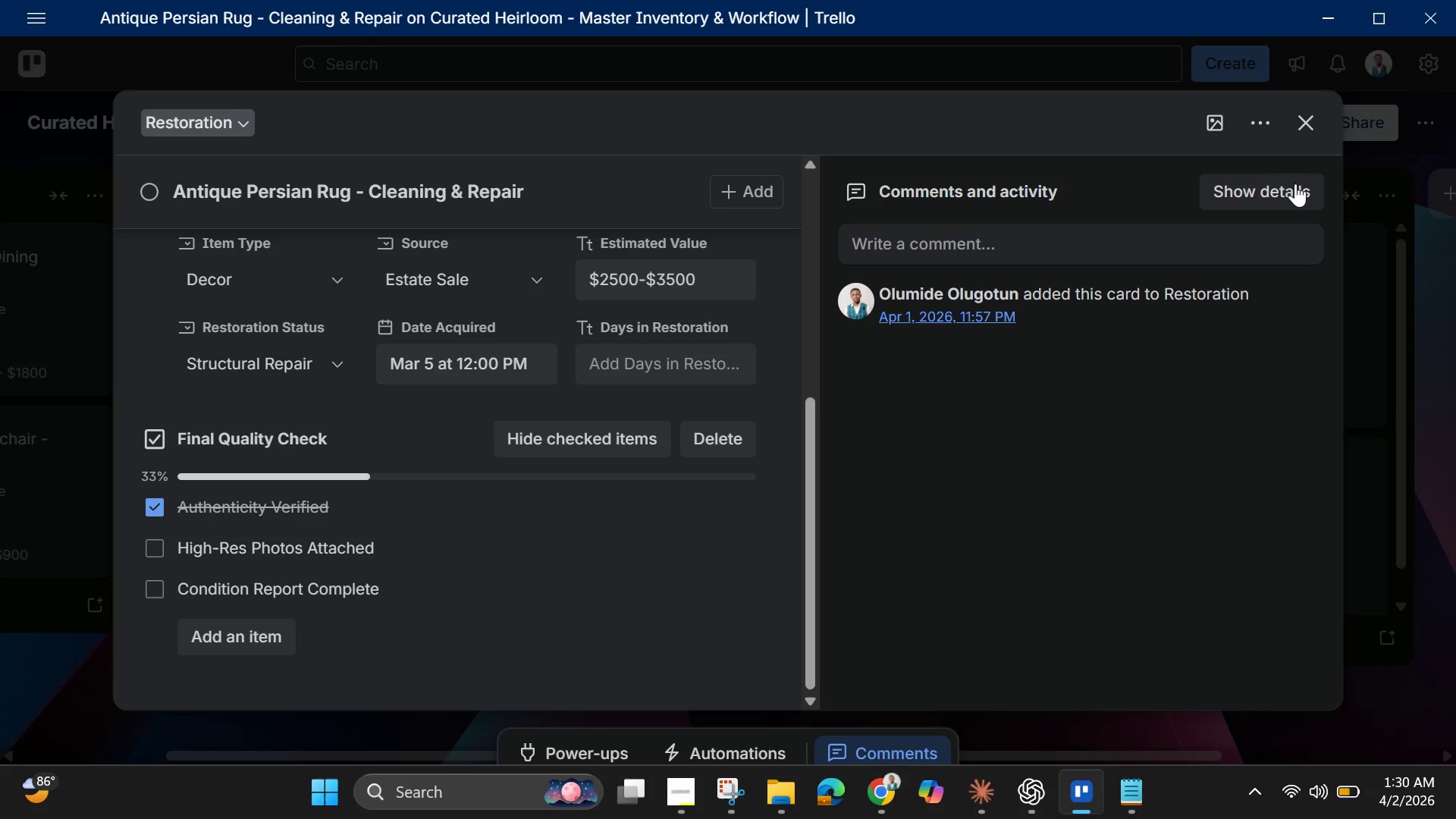 
left_click([1288, 188])
 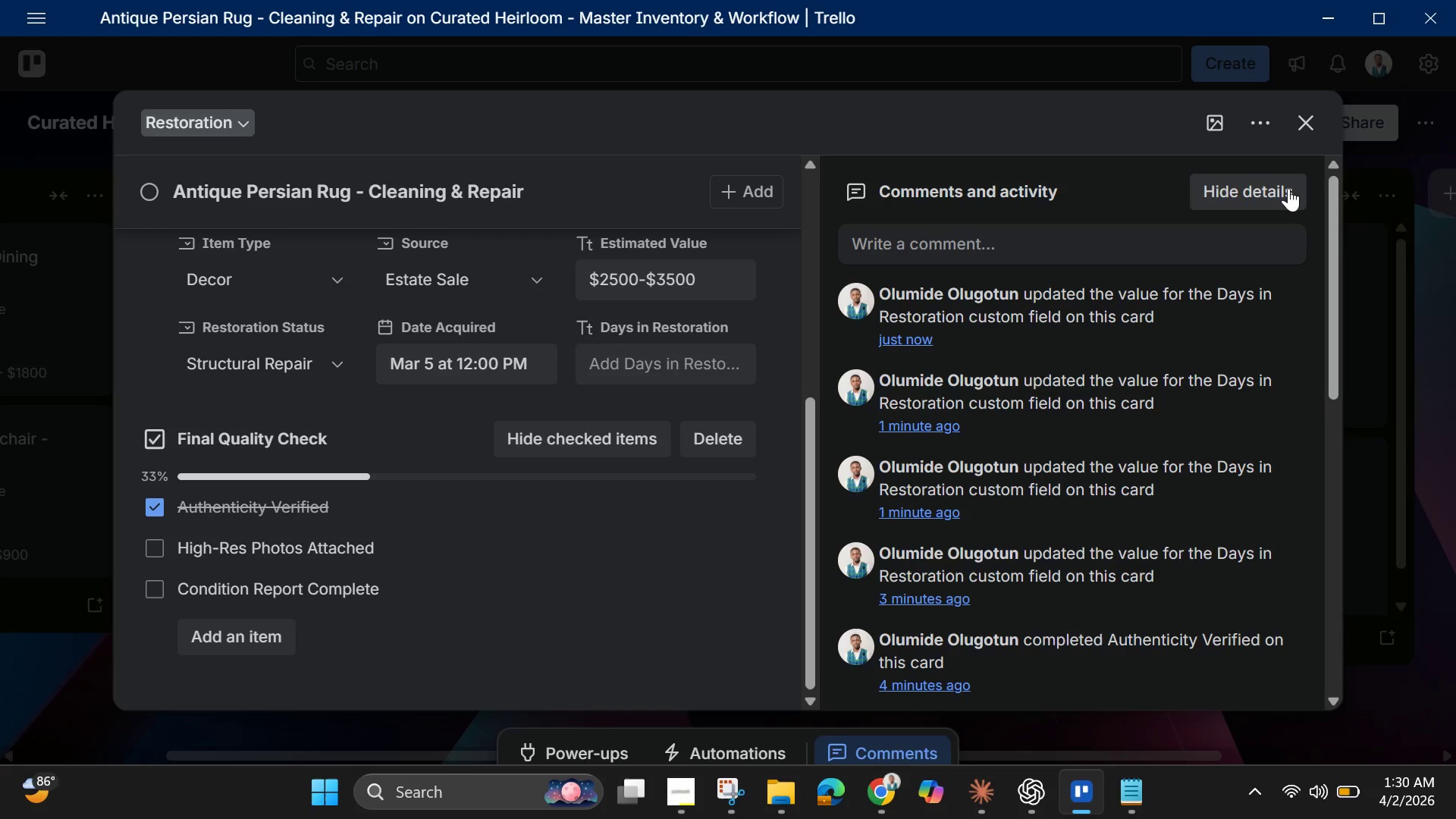 
scroll: coordinate [1129, 448], scroll_direction: down, amount: 3.0
 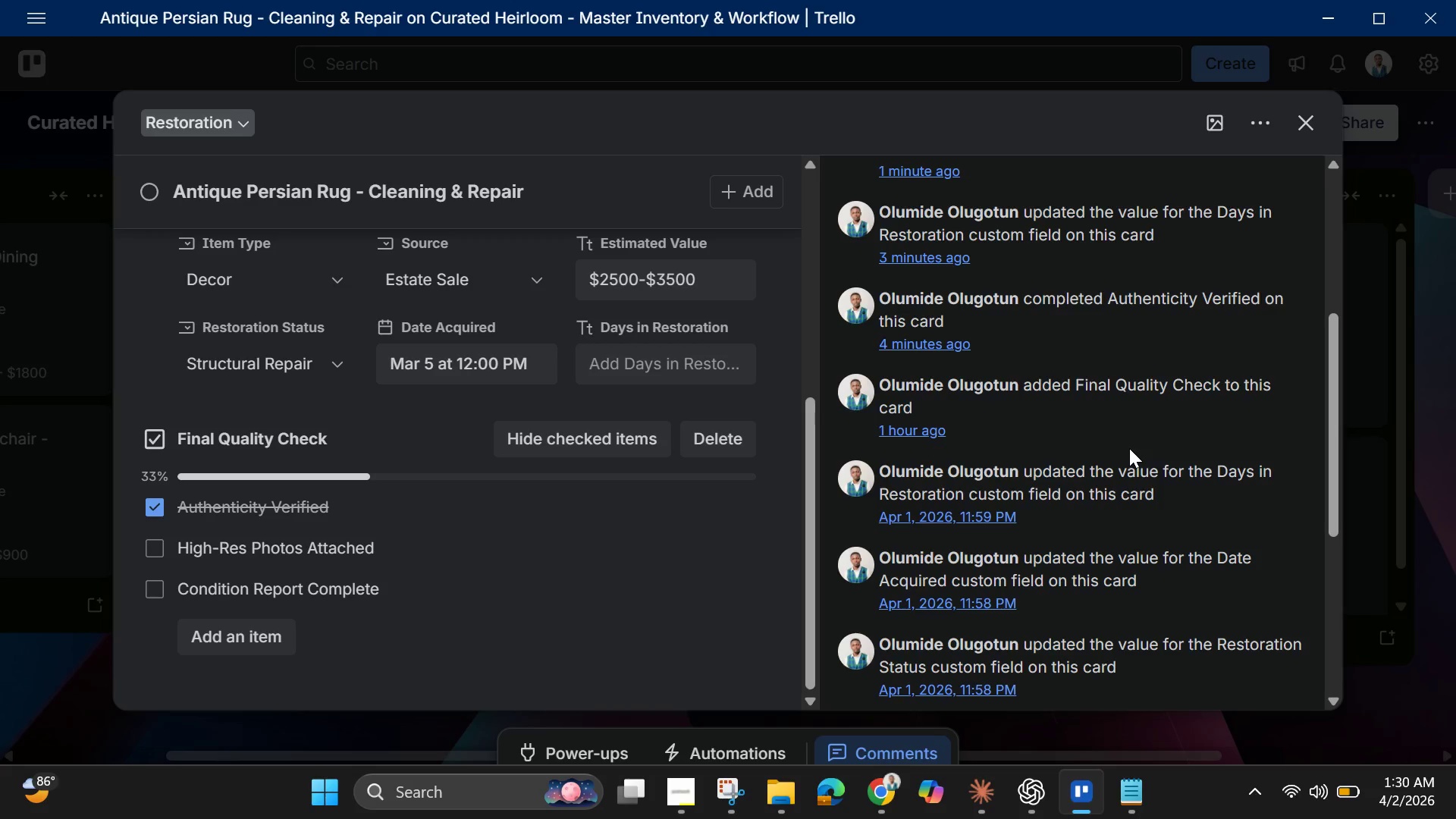 
scroll: coordinate [1129, 448], scroll_direction: up, amount: 3.0
 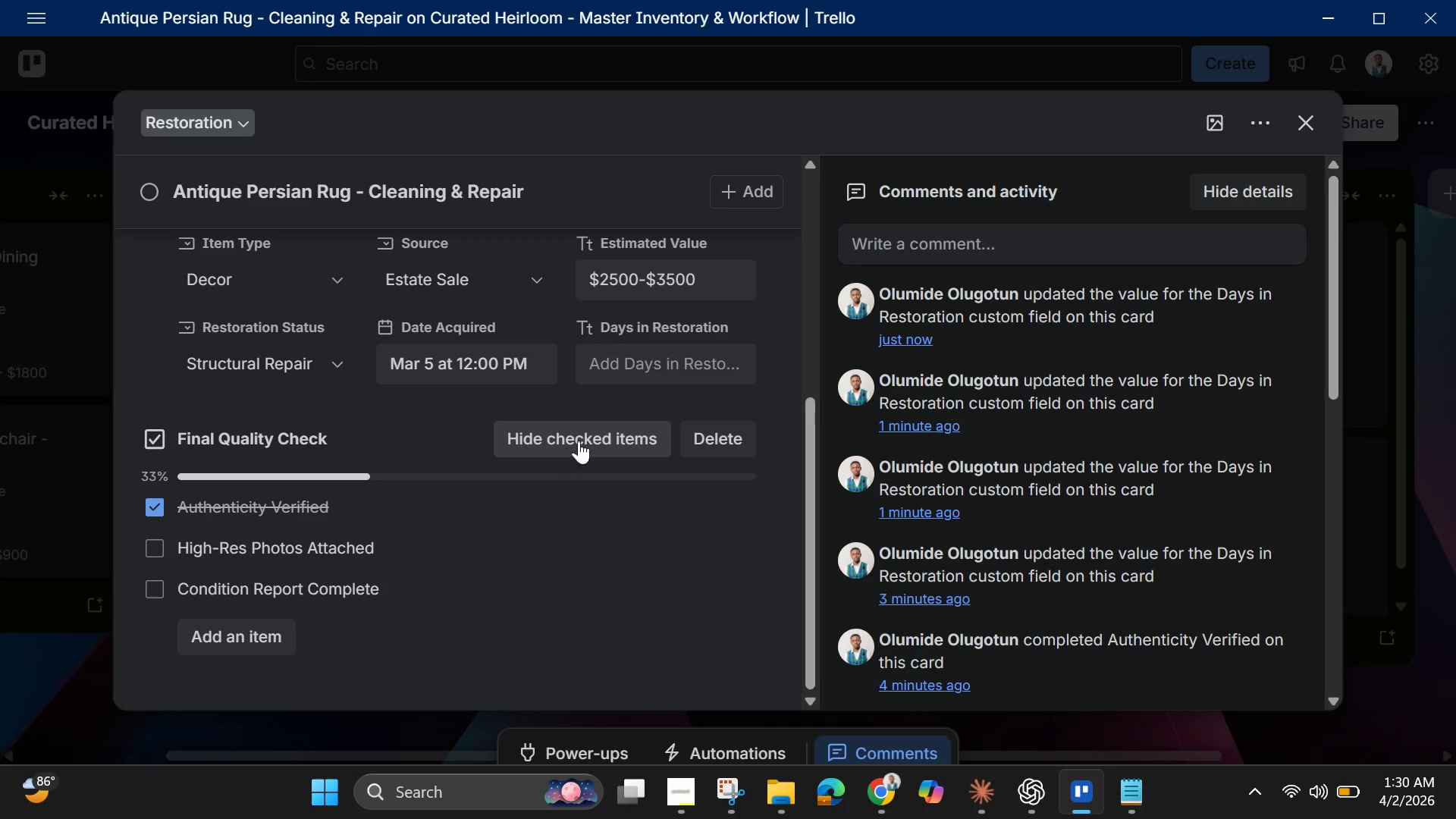 
left_click([645, 364])
 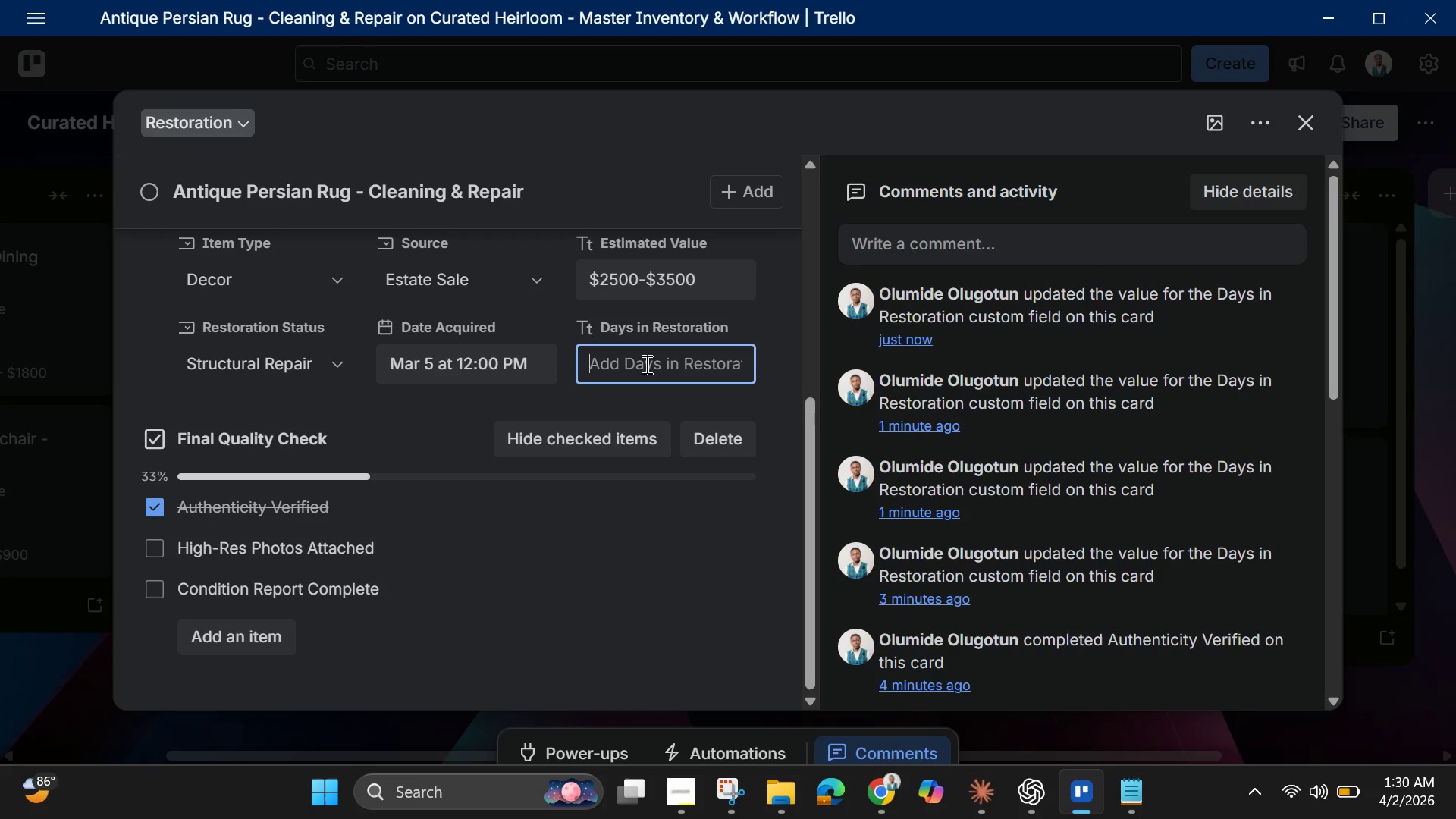 
type(25)
 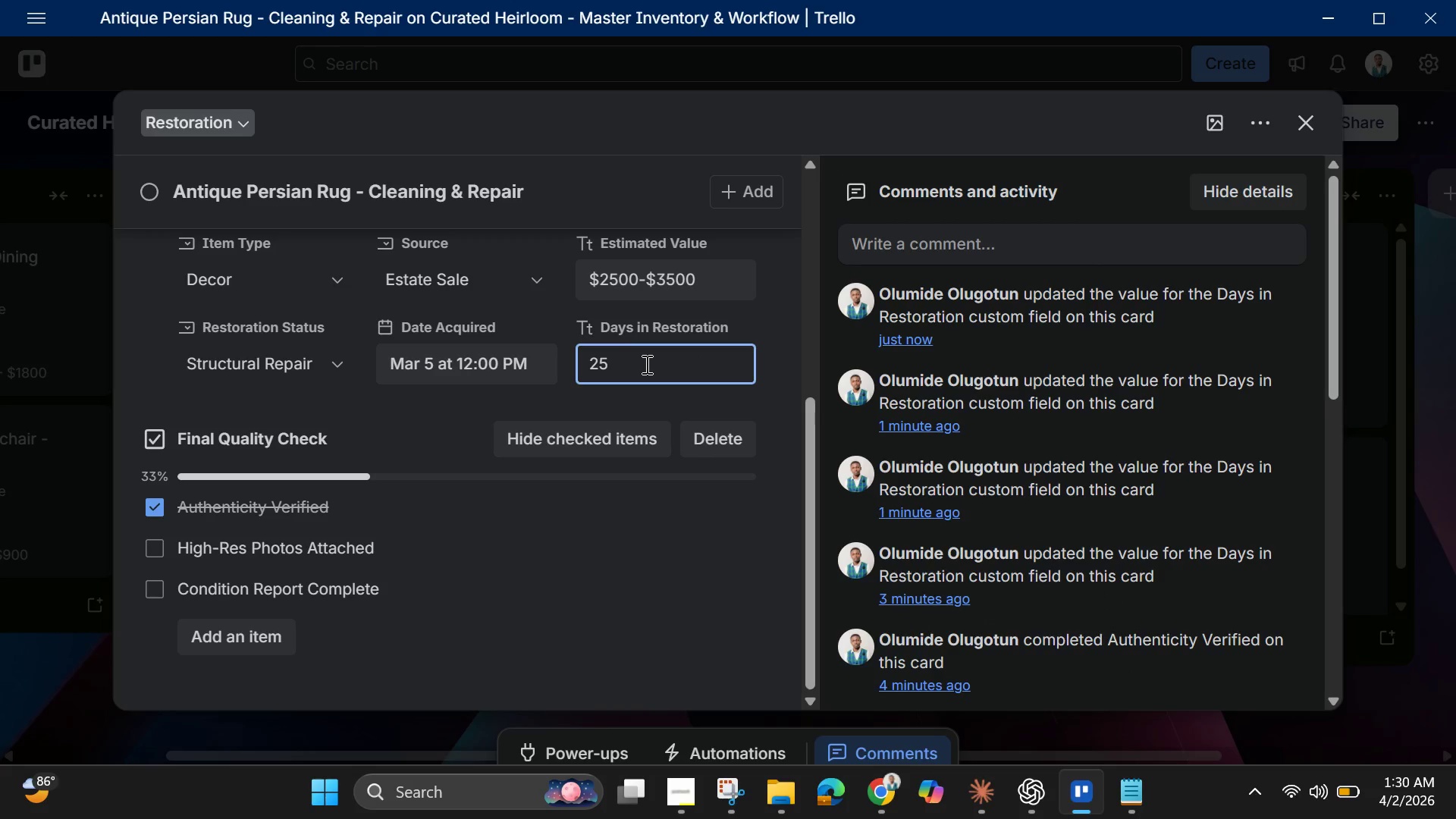 
key(Enter)
 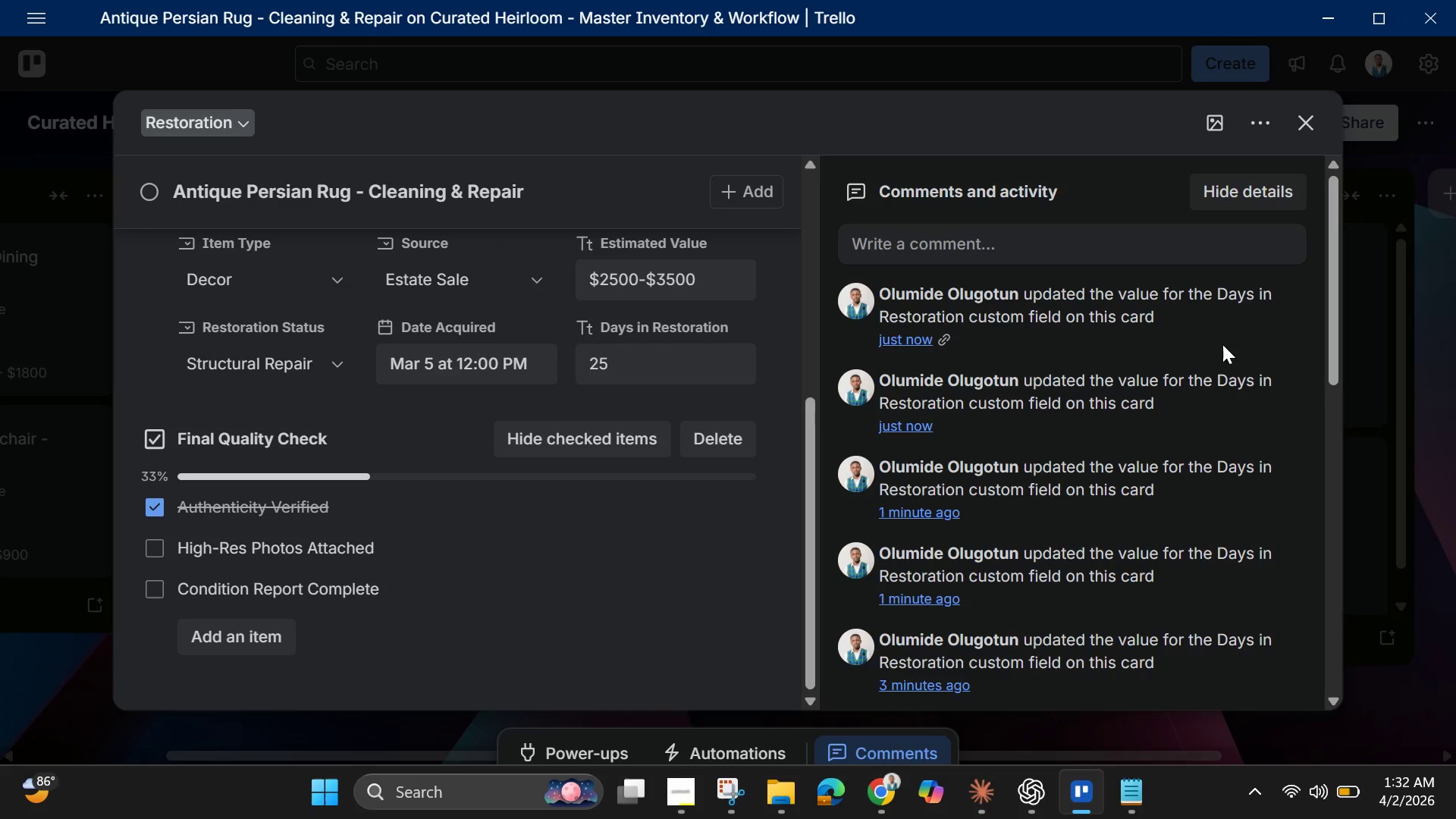 
wait(100.58)
 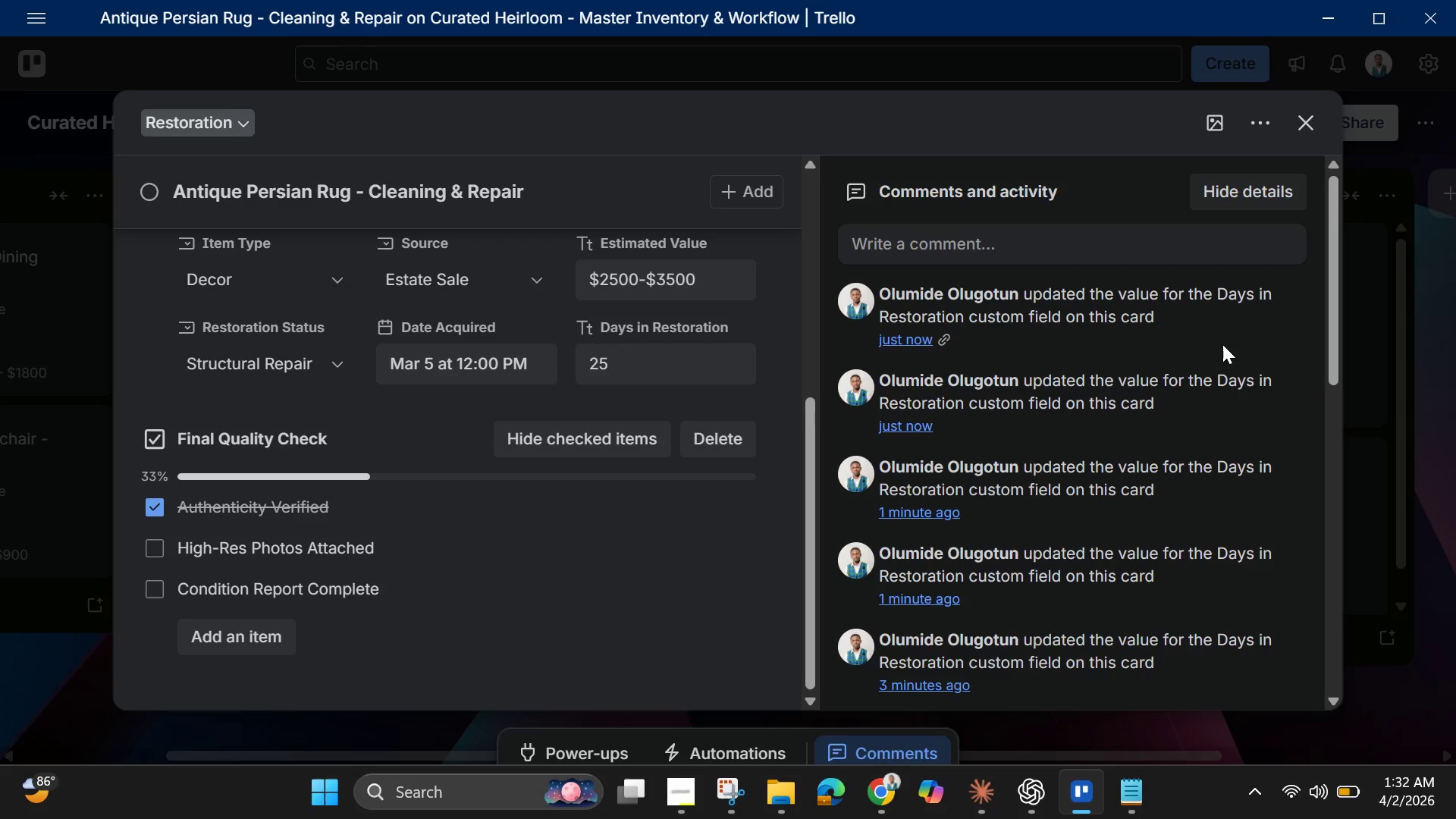 
left_click([1310, 128])
 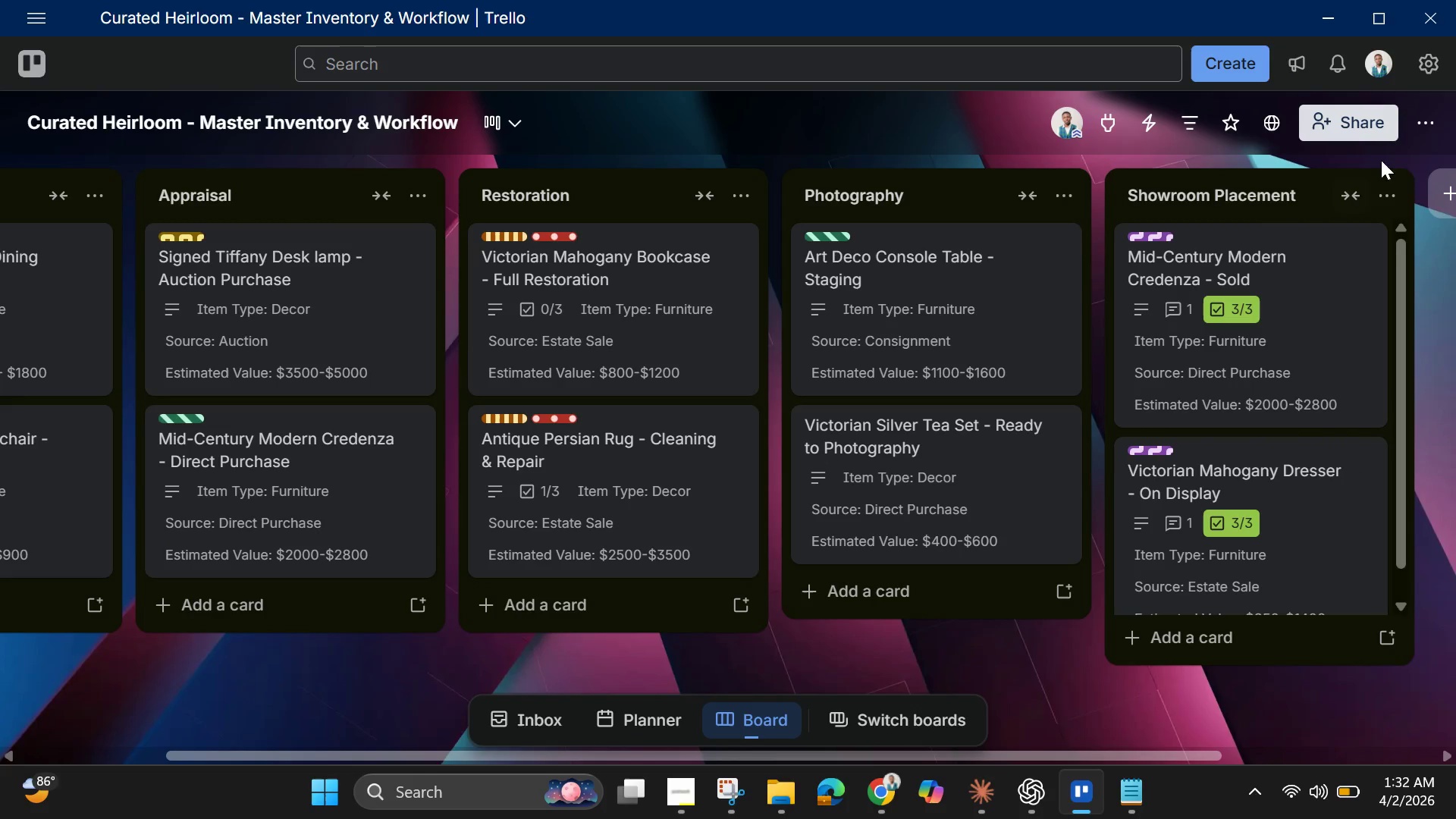 
left_click([1421, 121])
 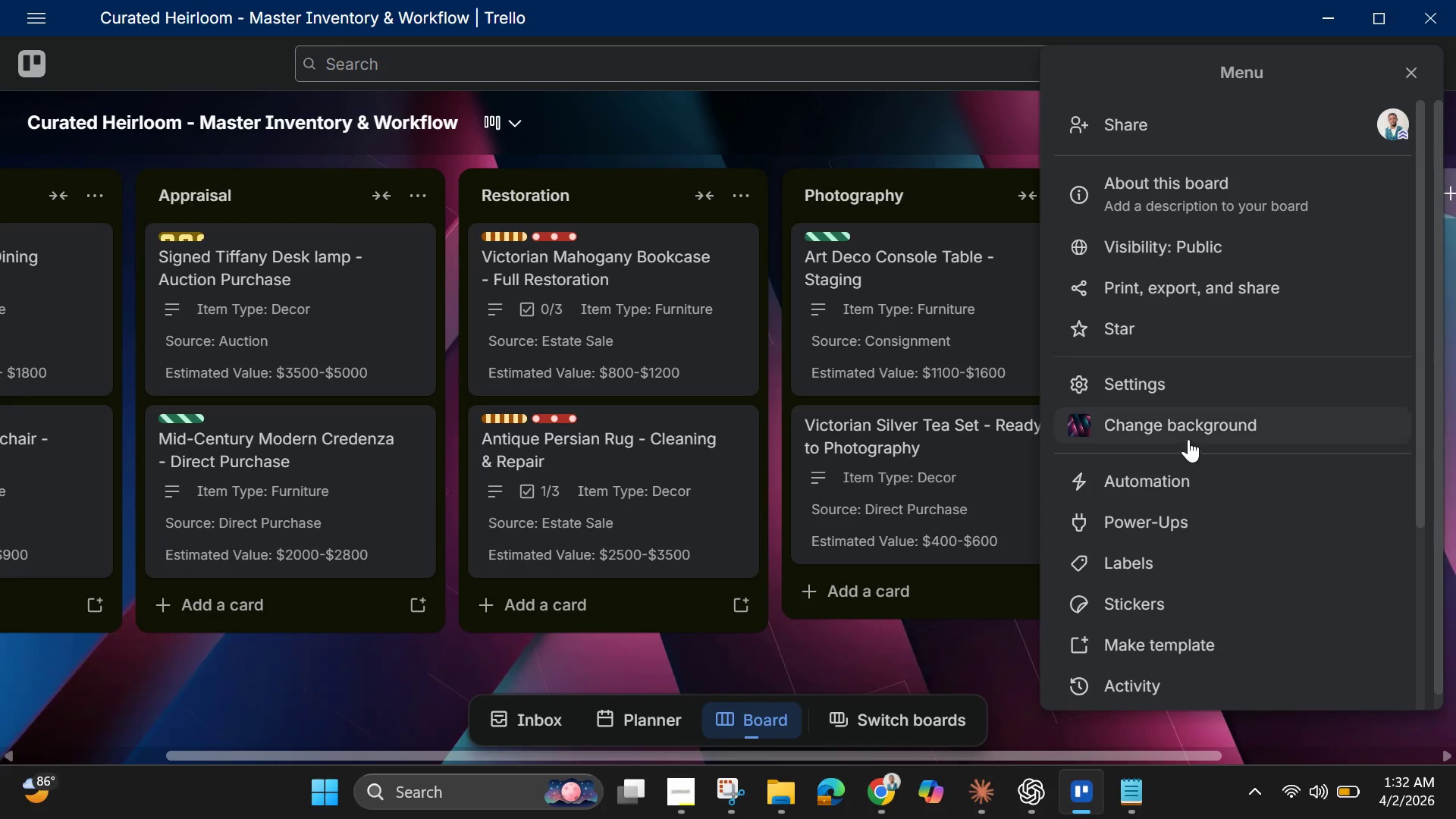 
left_click([1169, 487])
 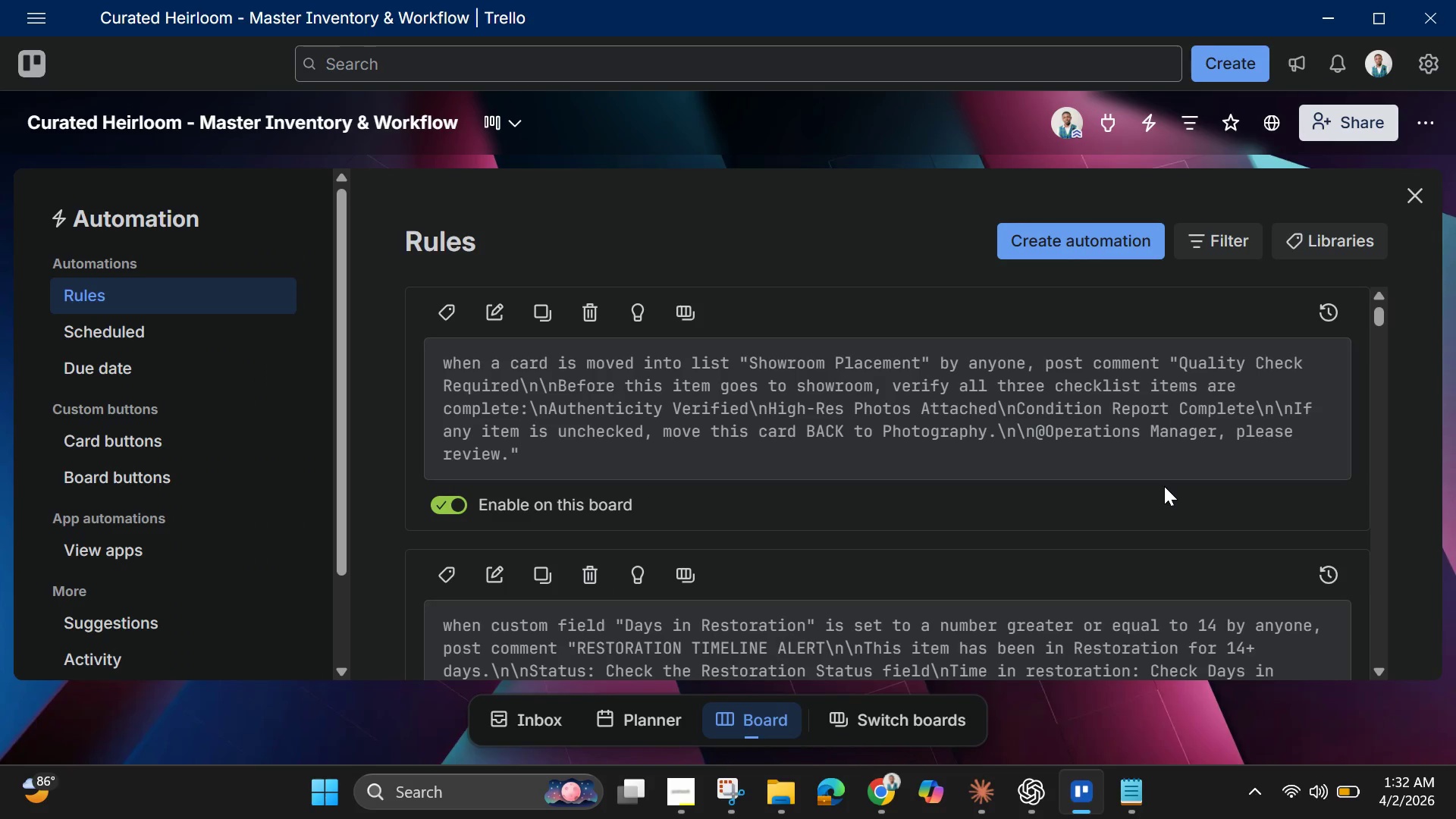 
wait(17.81)
 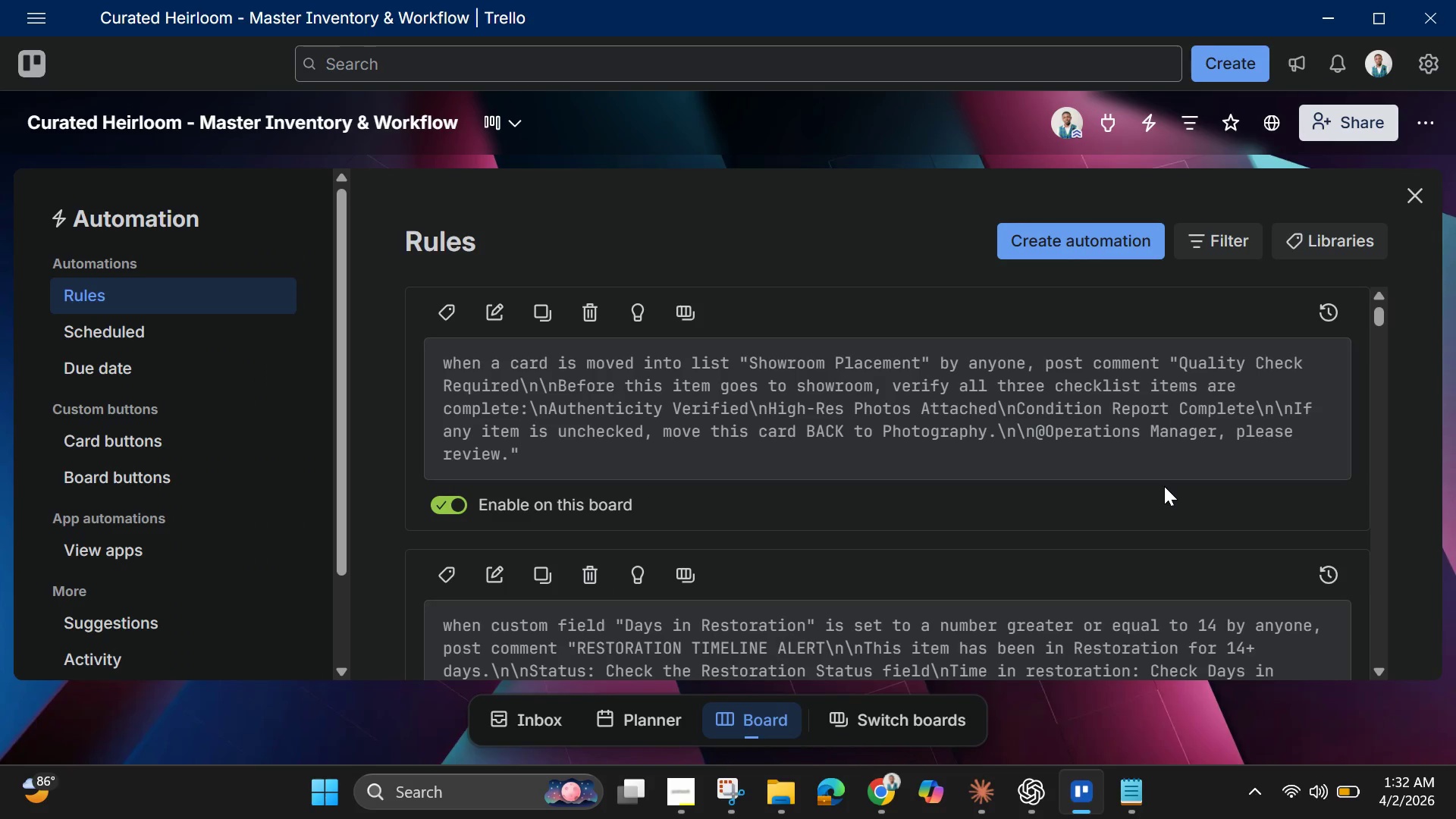 
scroll: coordinate [1164, 486], scroll_direction: down, amount: 1.0
 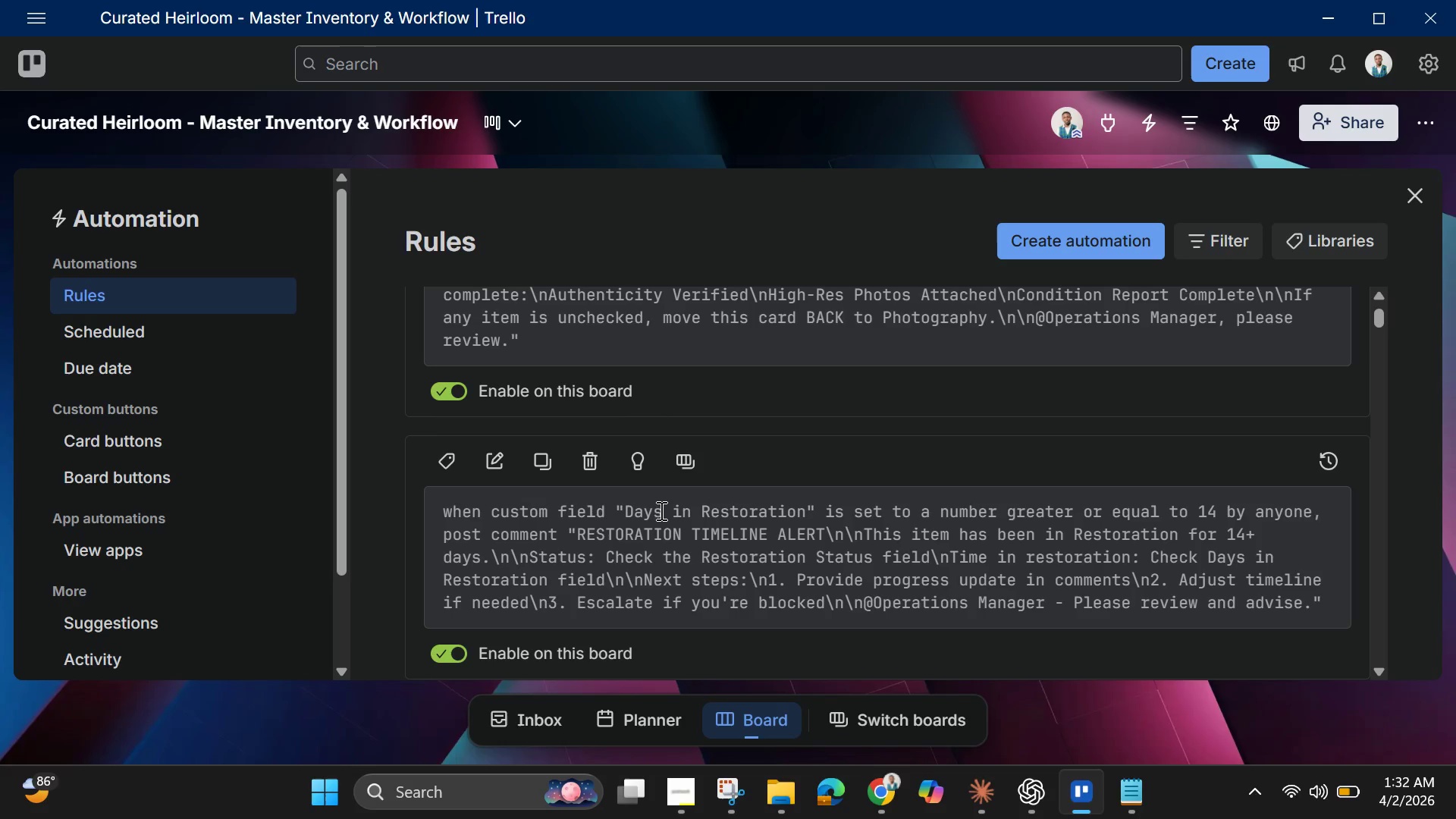 
wait(5.07)
 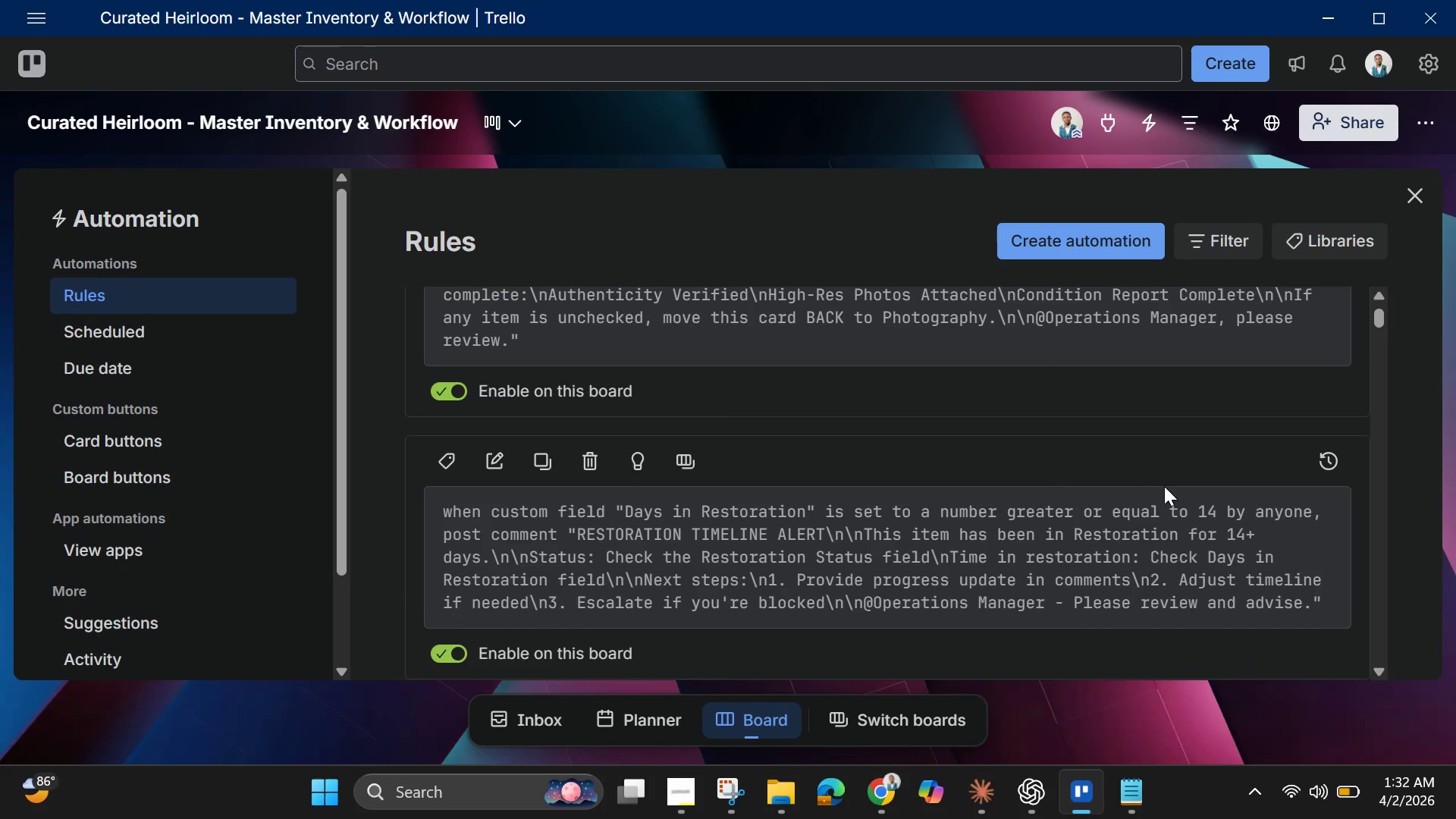 
left_click([500, 463])
 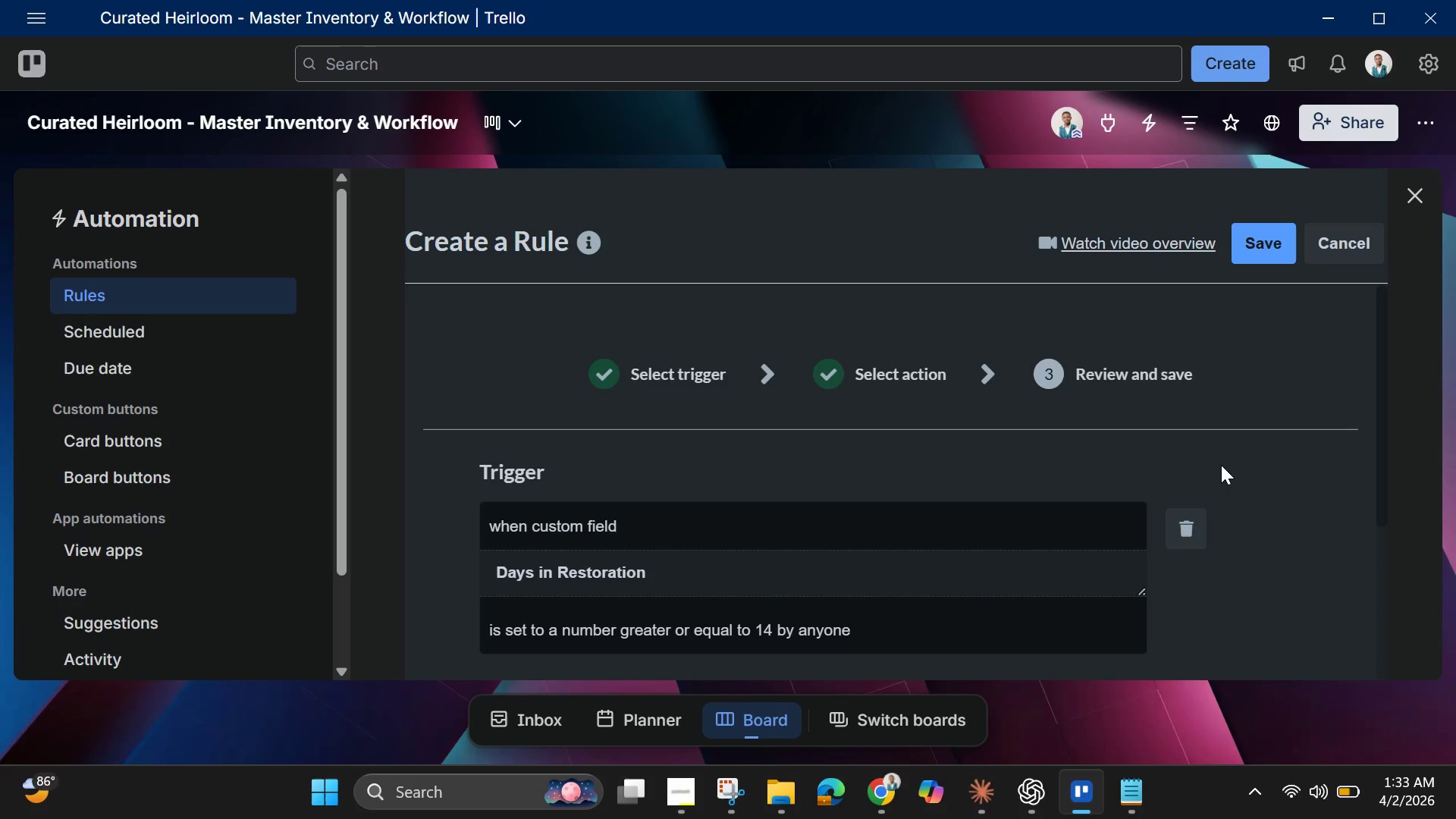 
wait(34.75)
 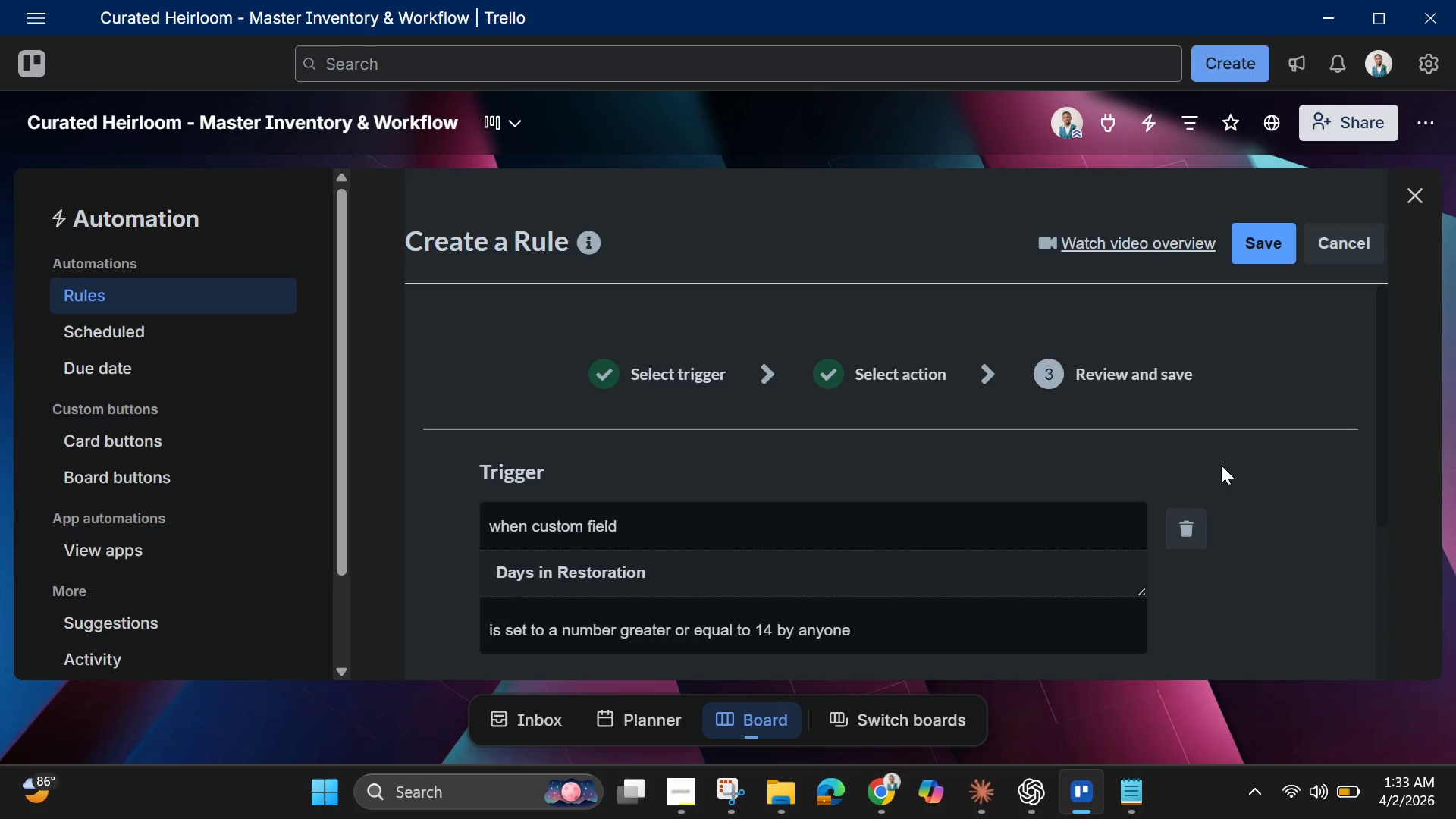 
scroll: coordinate [914, 556], scroll_direction: down, amount: 8.0
 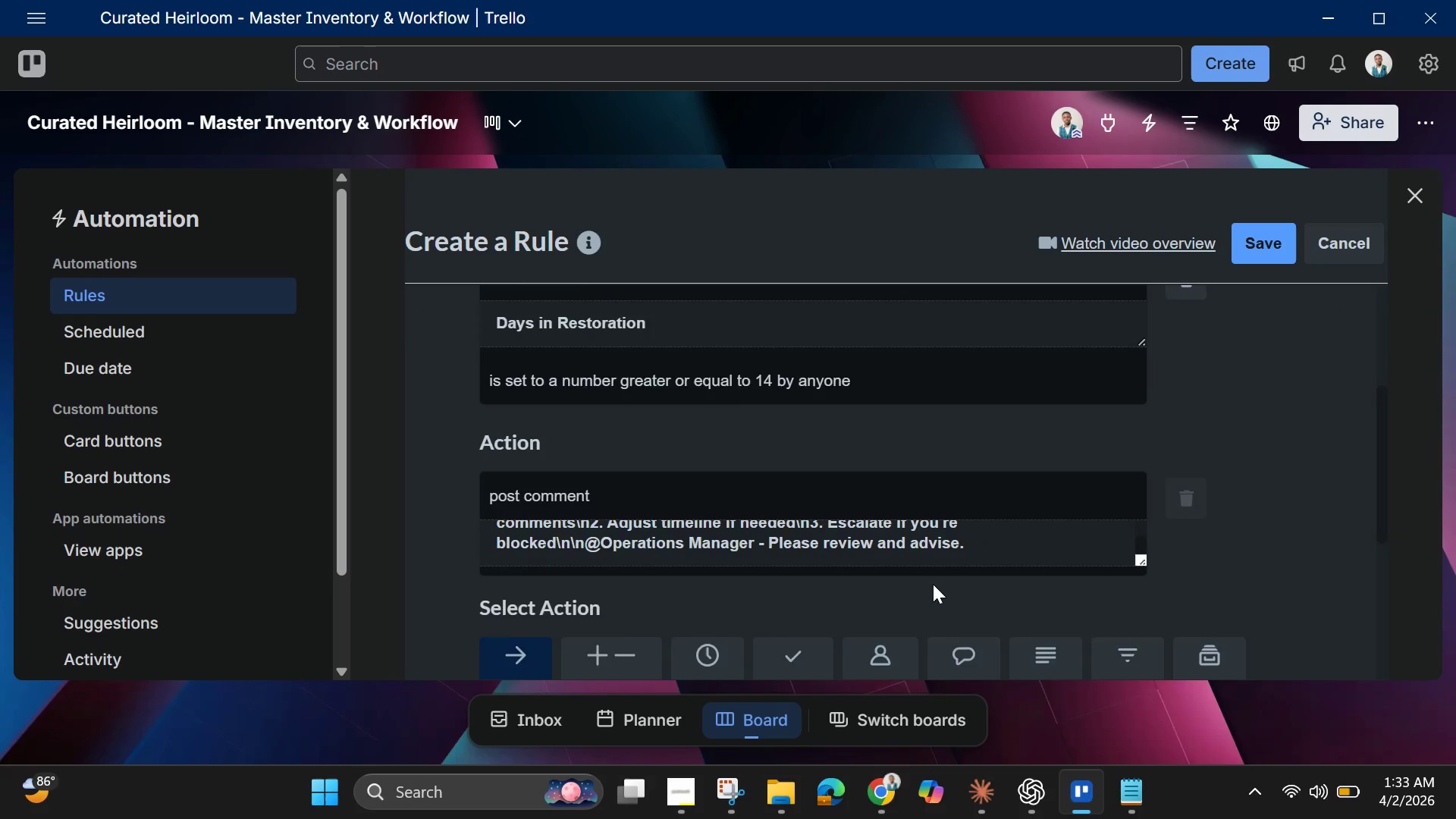 
scroll: coordinate [934, 585], scroll_direction: up, amount: 1.0
 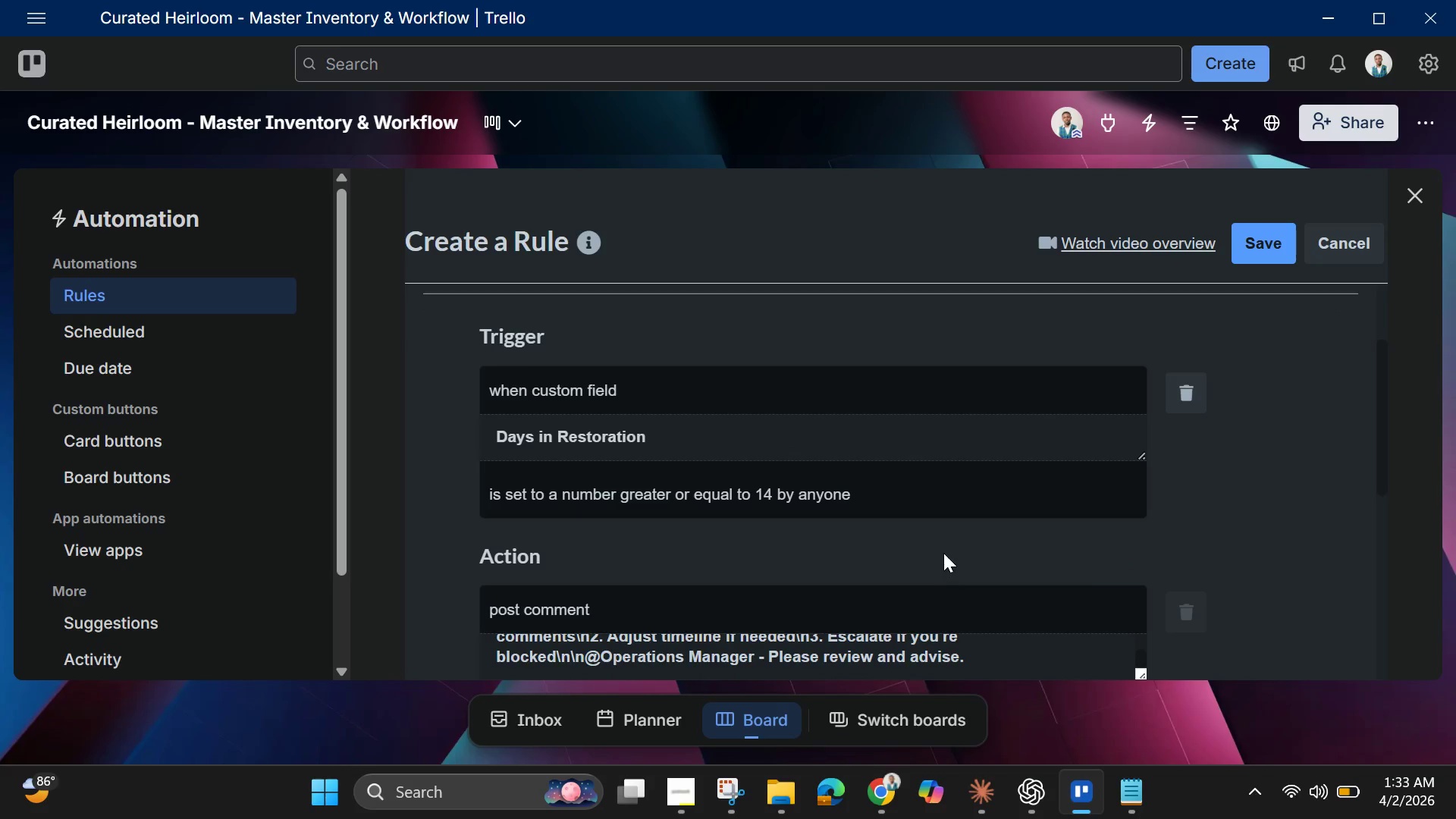 
scroll: coordinate [946, 557], scroll_direction: down, amount: 4.0
 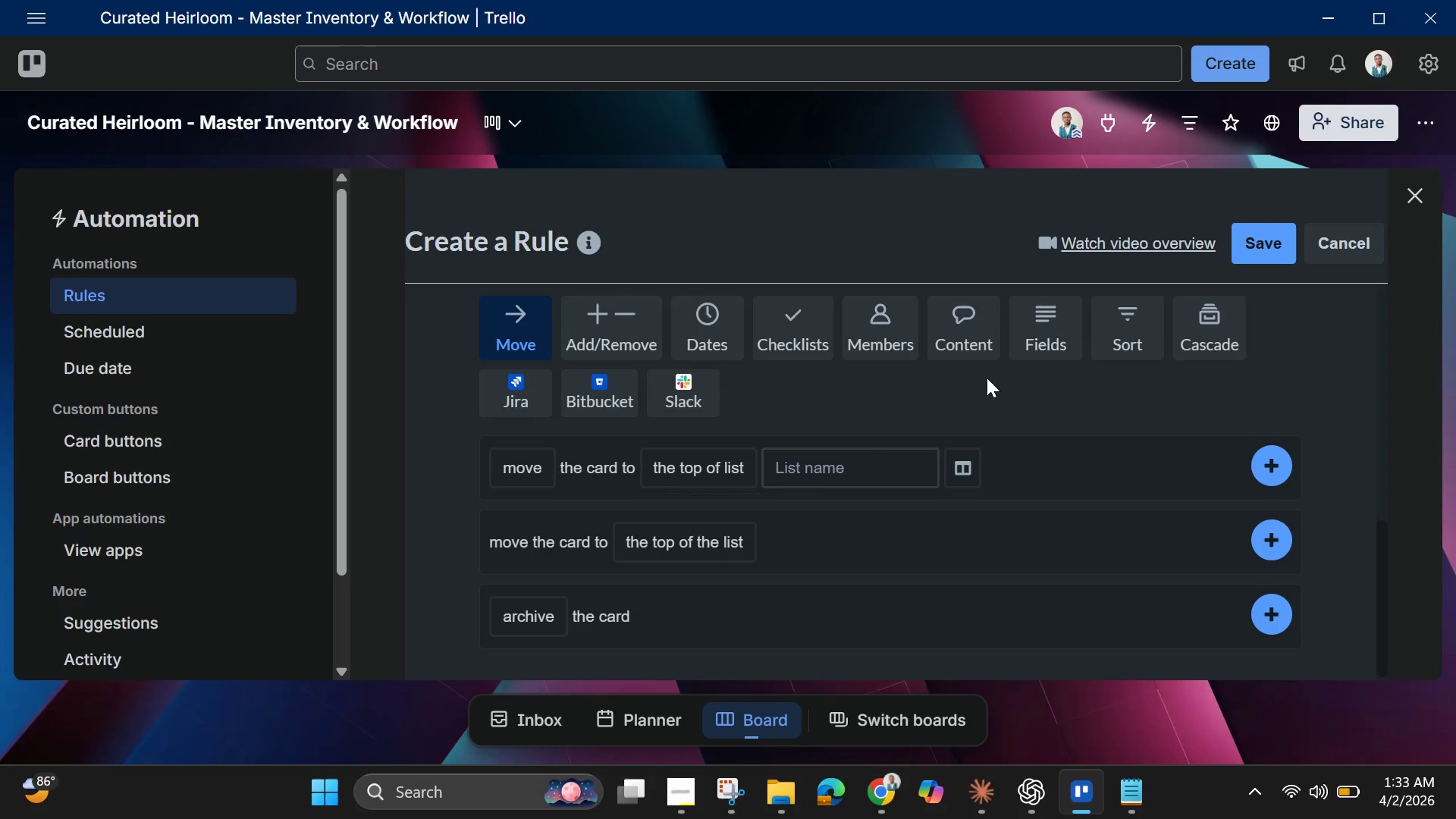 
wait(5.27)
 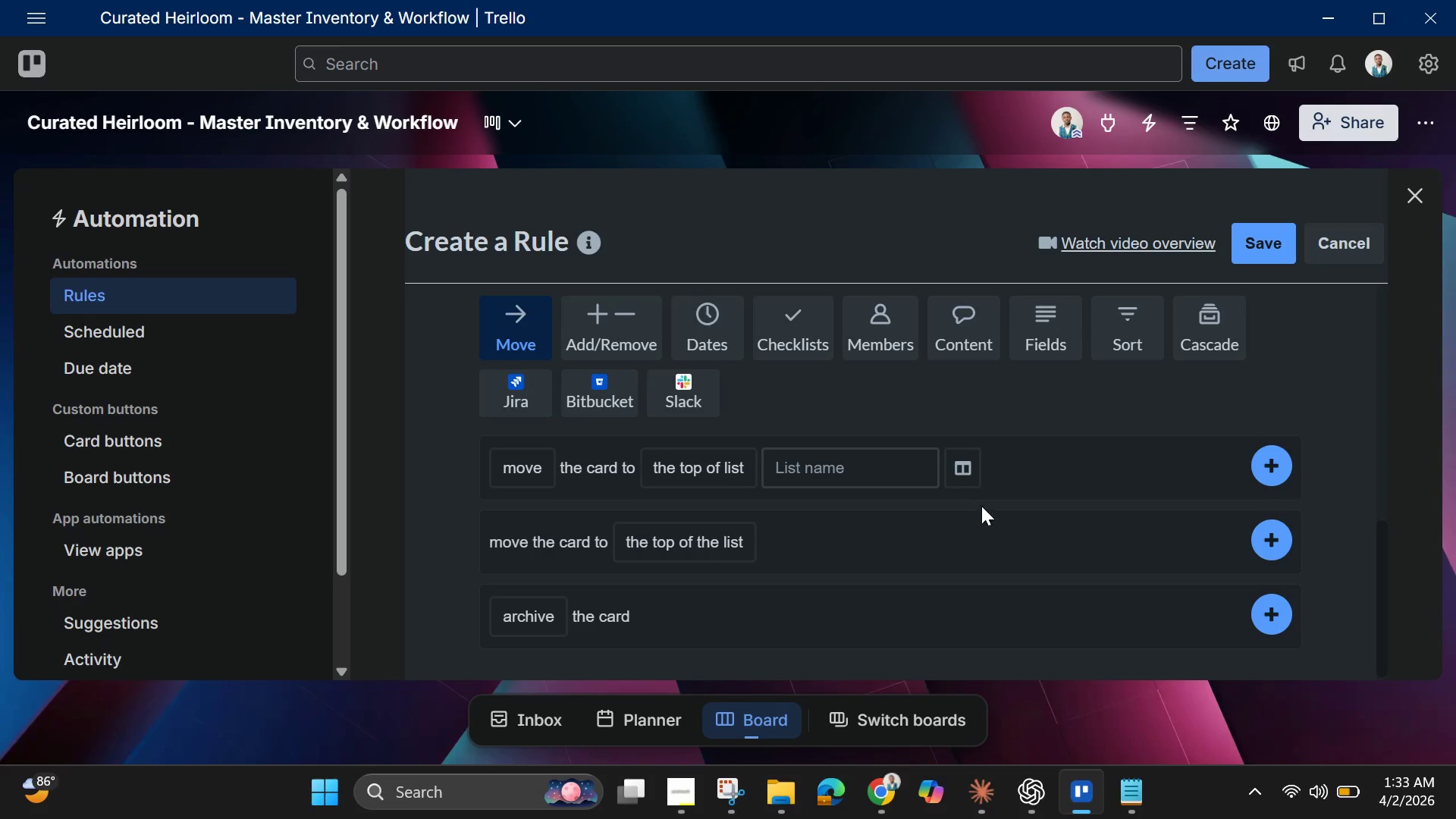 
scroll: coordinate [1032, 381], scroll_direction: down, amount: 3.0
 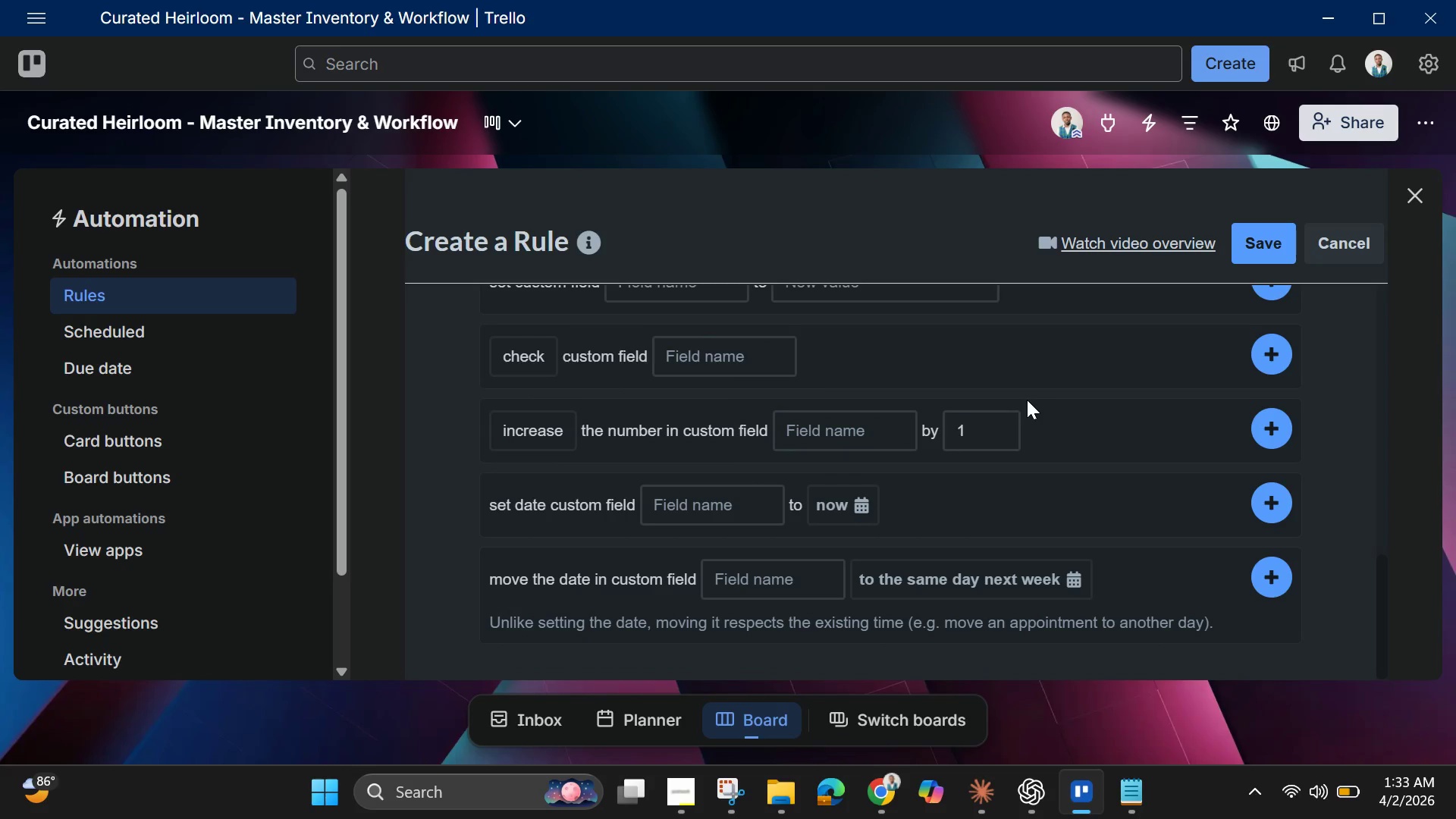 
scroll: coordinate [1027, 400], scroll_direction: up, amount: 1.0
 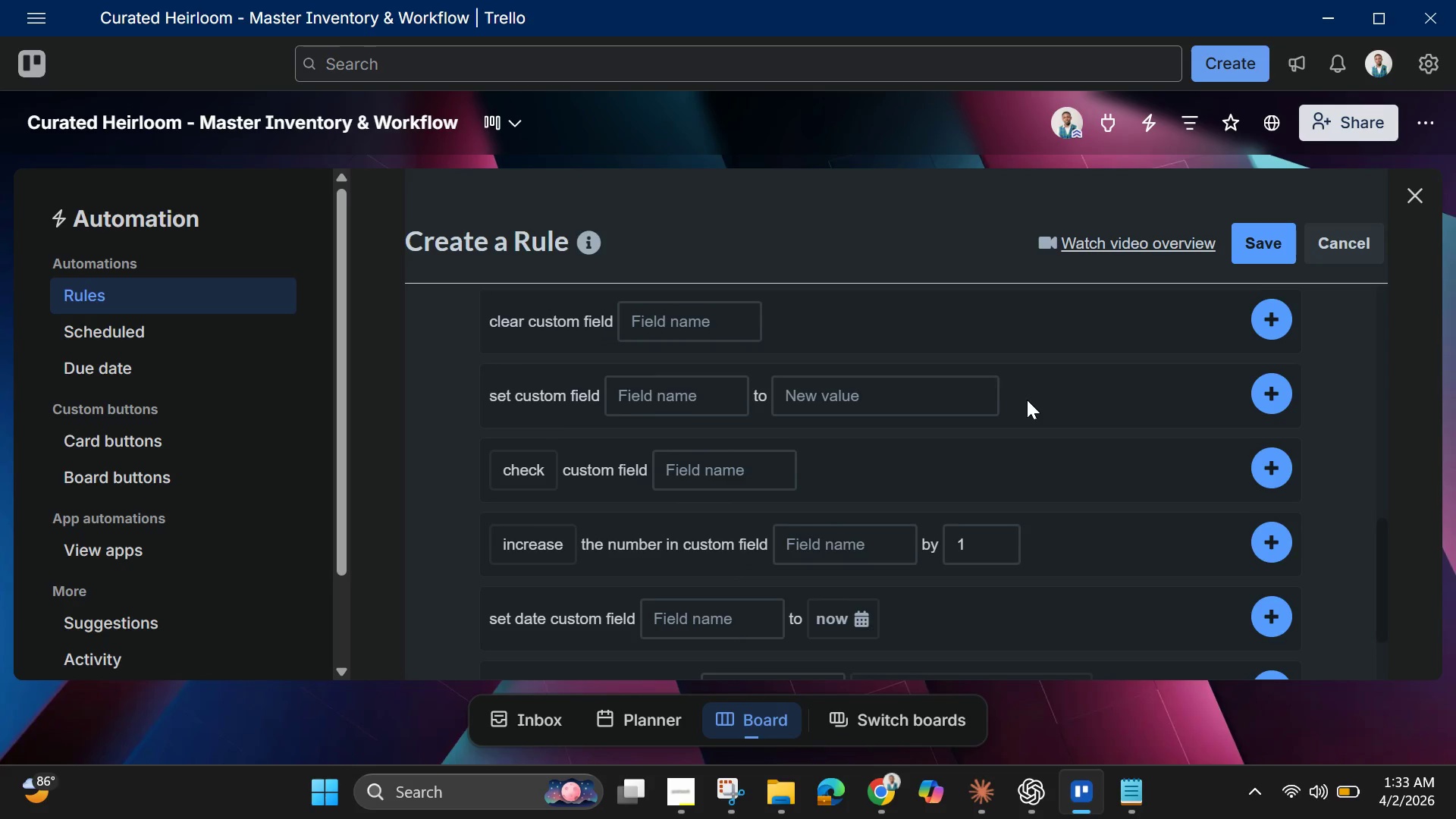 
scroll: coordinate [1027, 400], scroll_direction: none, amount: 0.0
 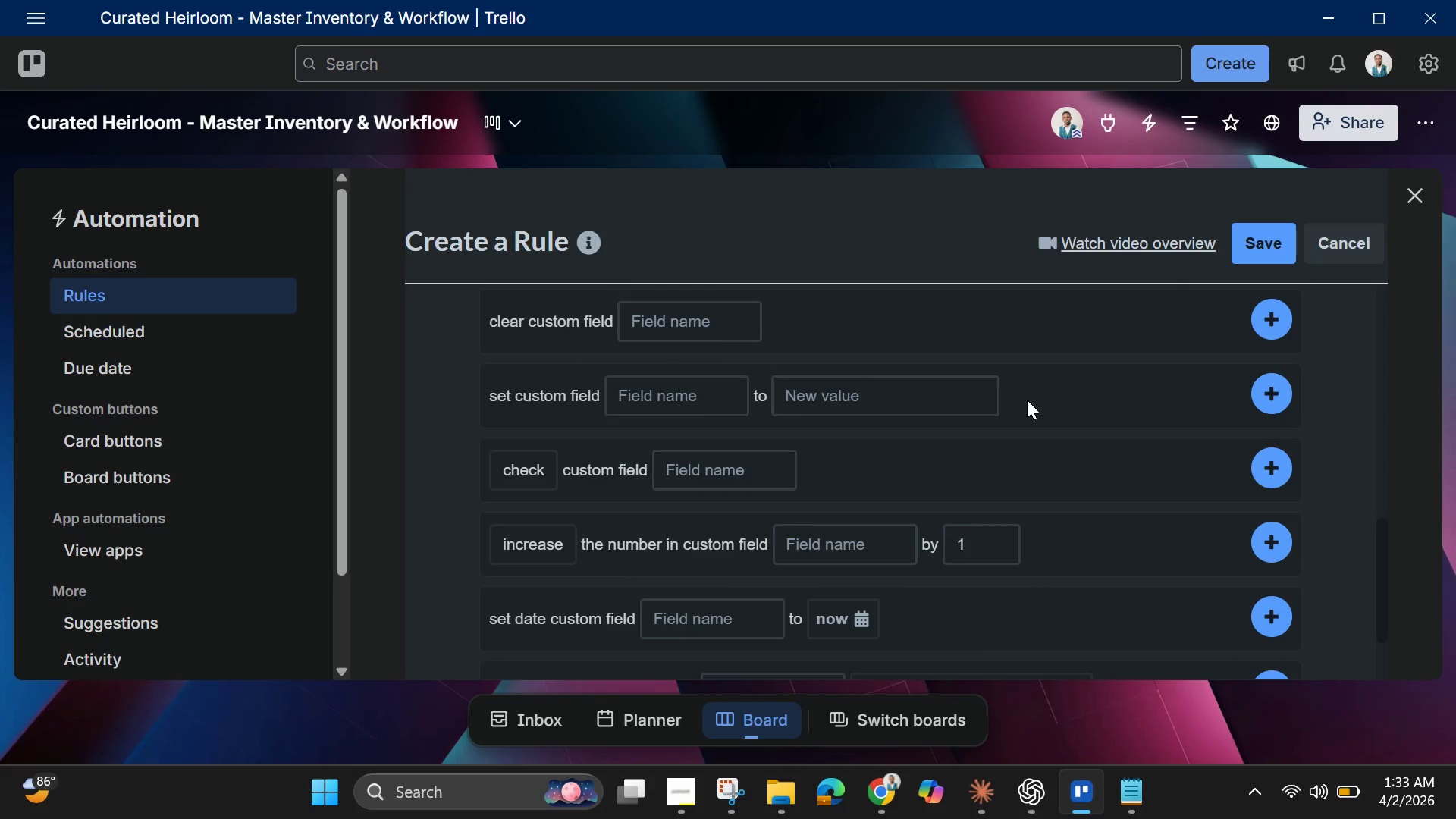 
wait(10.59)
 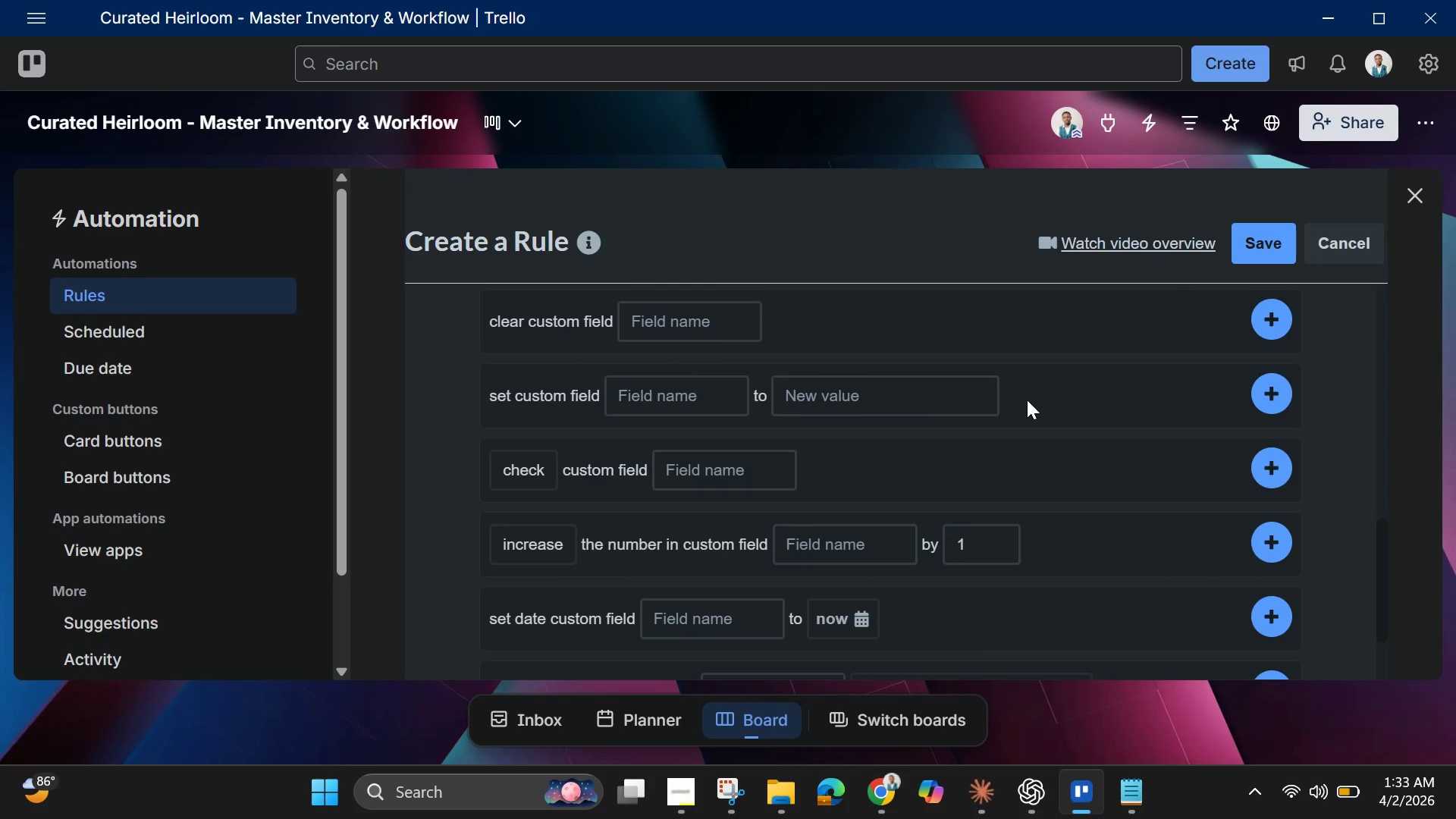 
scroll: coordinate [821, 431], scroll_direction: up, amount: 1.0
 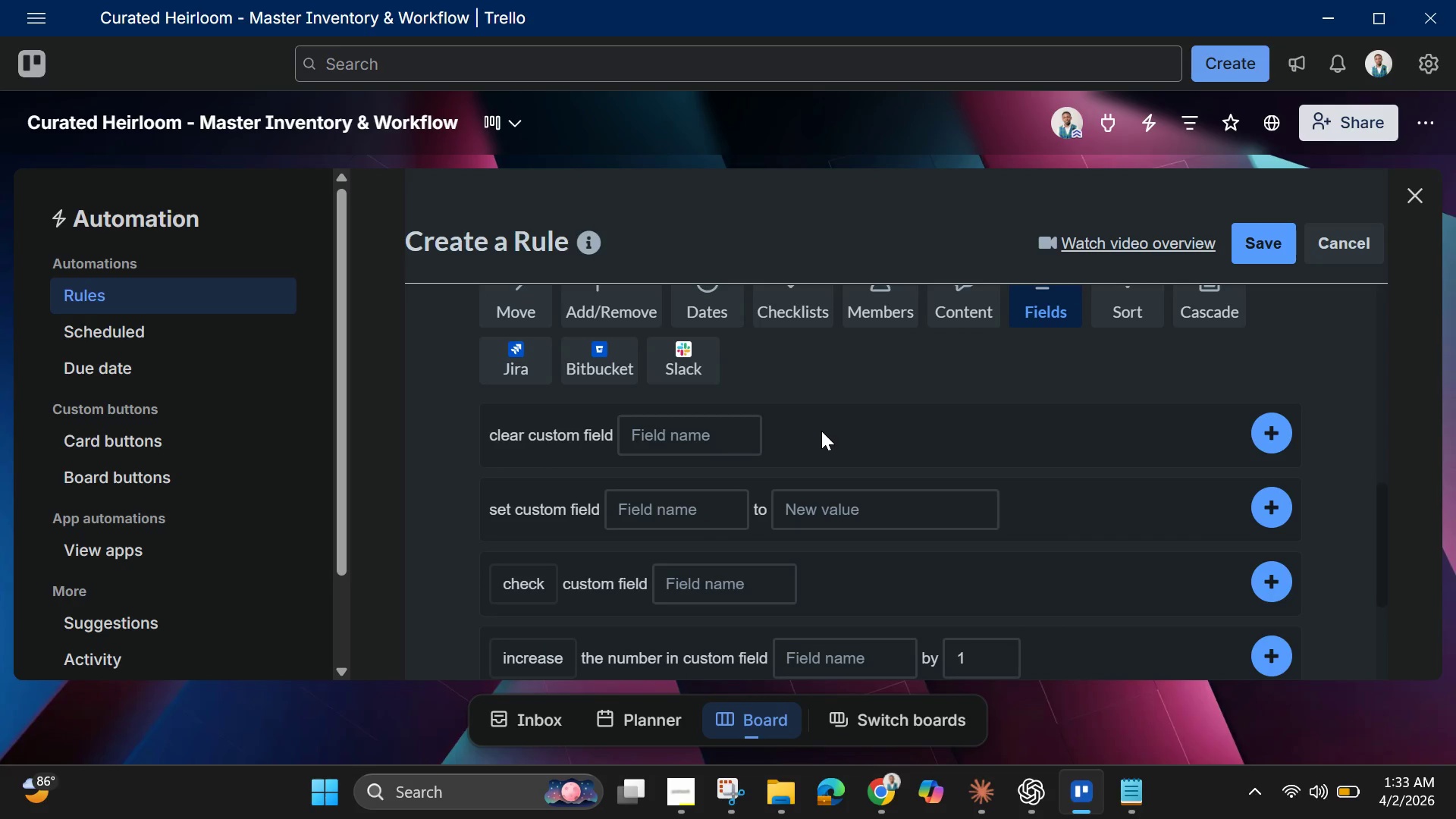 
scroll: coordinate [837, 459], scroll_direction: down, amount: 2.0
 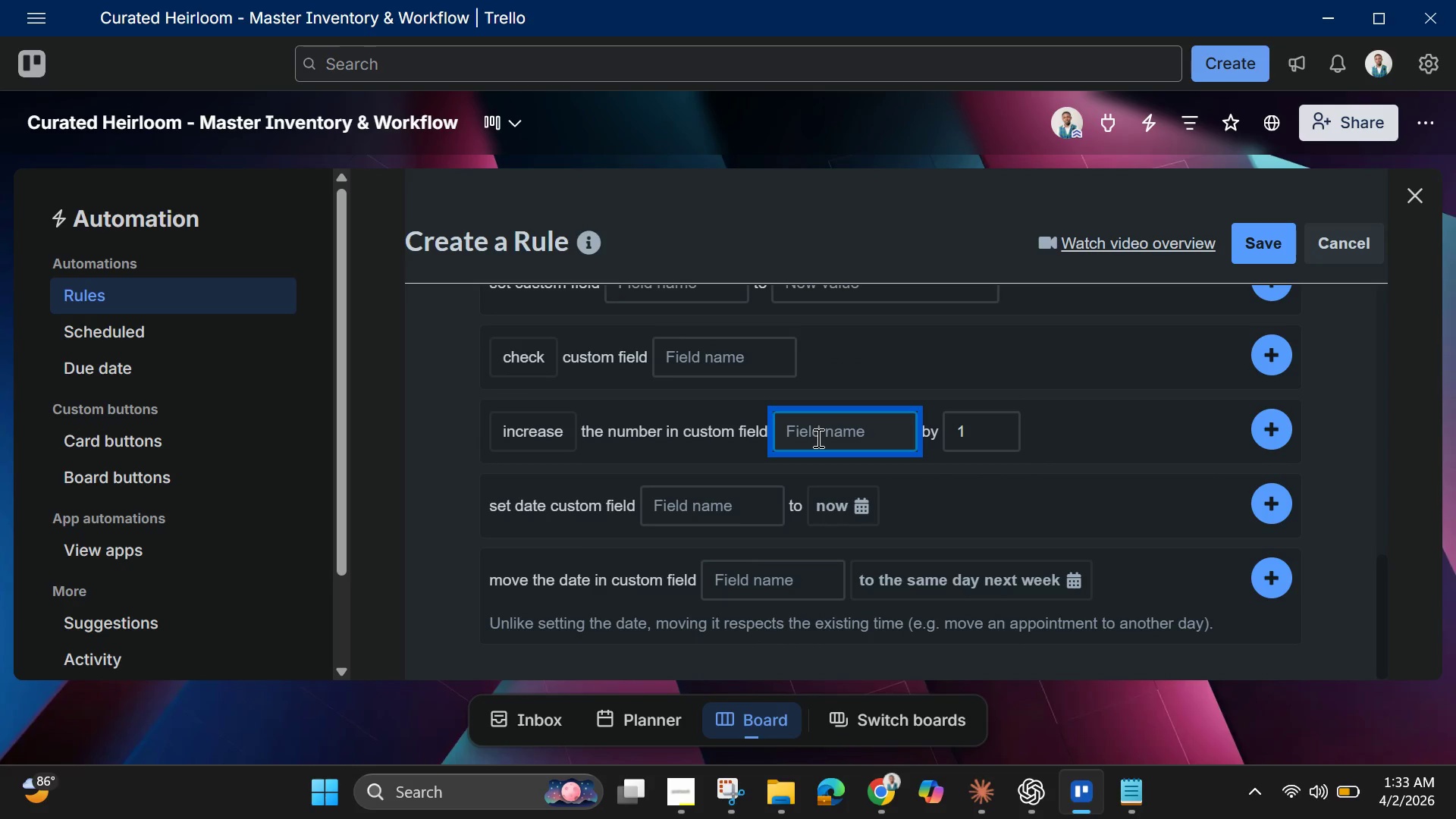 
wait(11.23)
 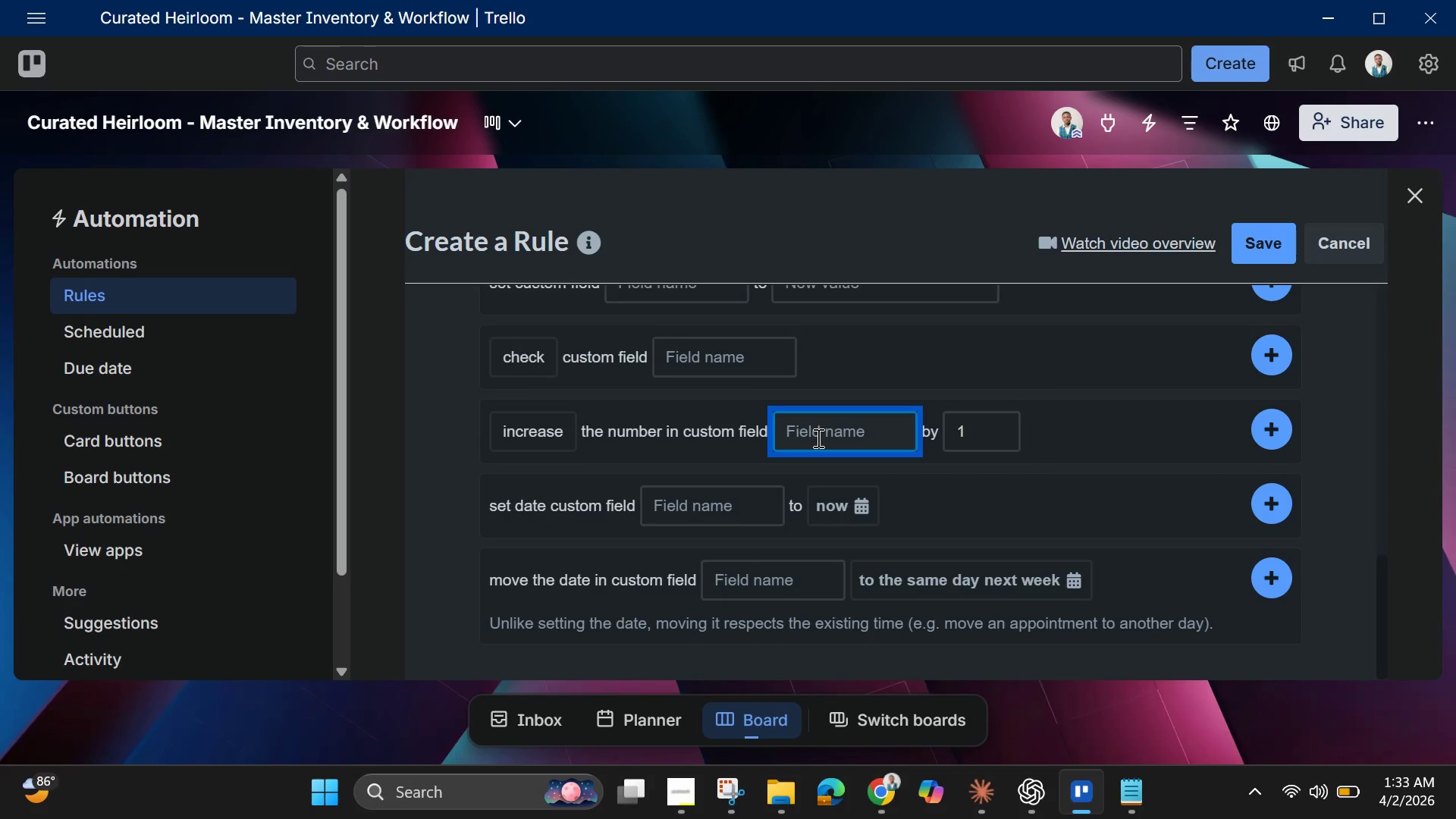 
scroll: coordinate [817, 438], scroll_direction: down, amount: 1.0
 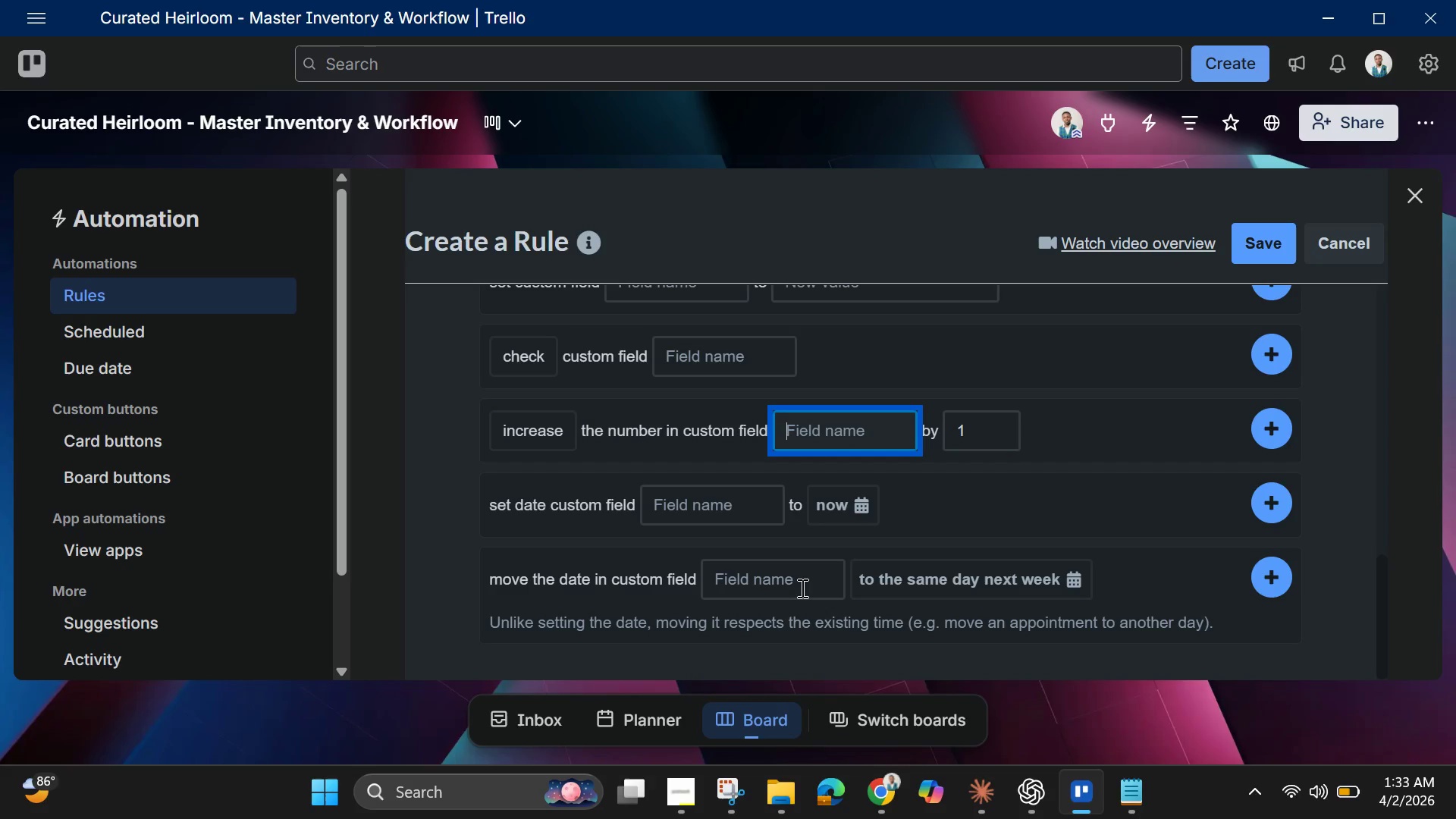 
scroll: coordinate [805, 563], scroll_direction: up, amount: 4.0
 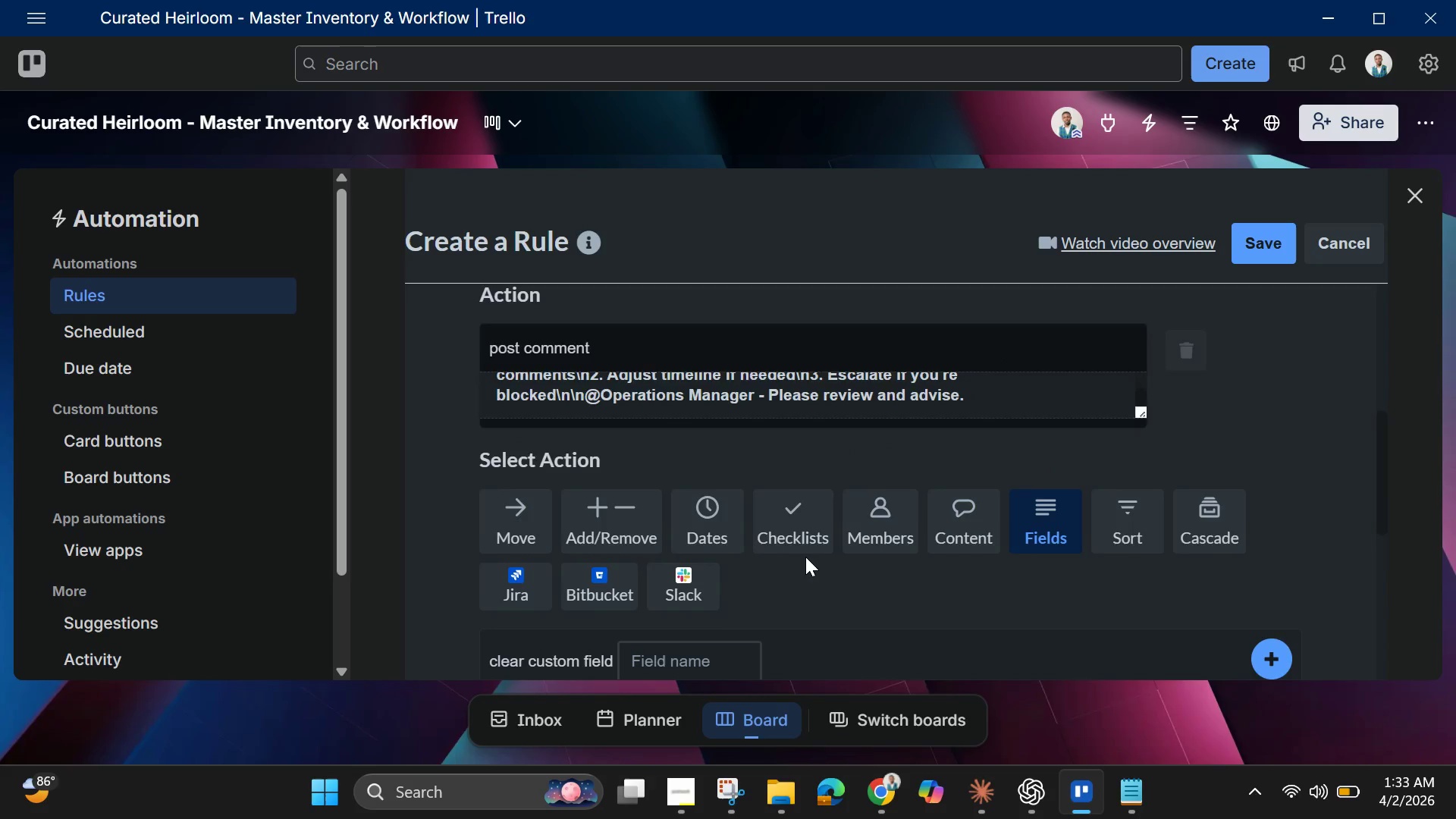 
scroll: coordinate [805, 557], scroll_direction: down, amount: 1.0
 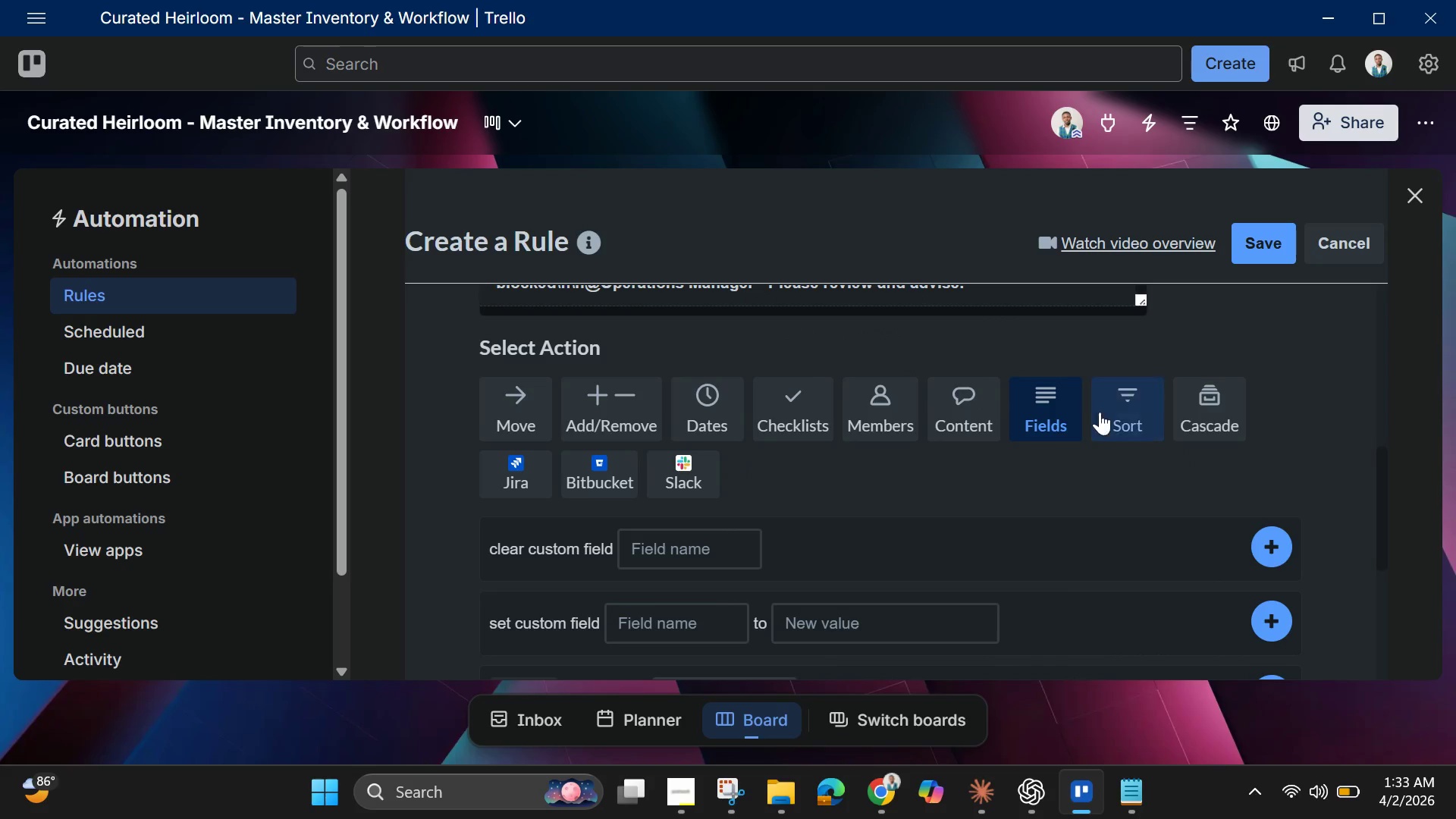 
left_click([1119, 415])
 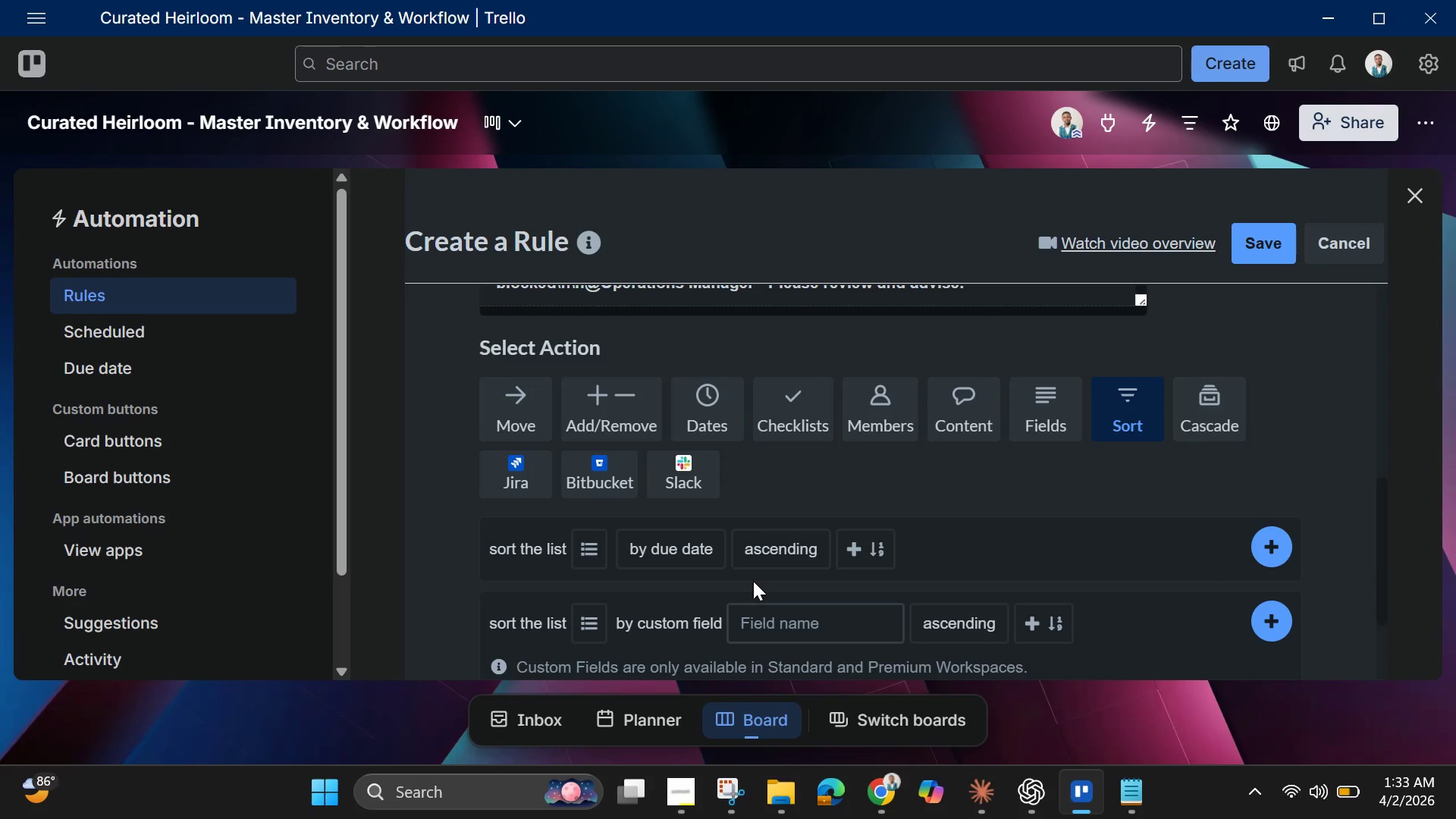 
scroll: coordinate [753, 576], scroll_direction: down, amount: 3.0
 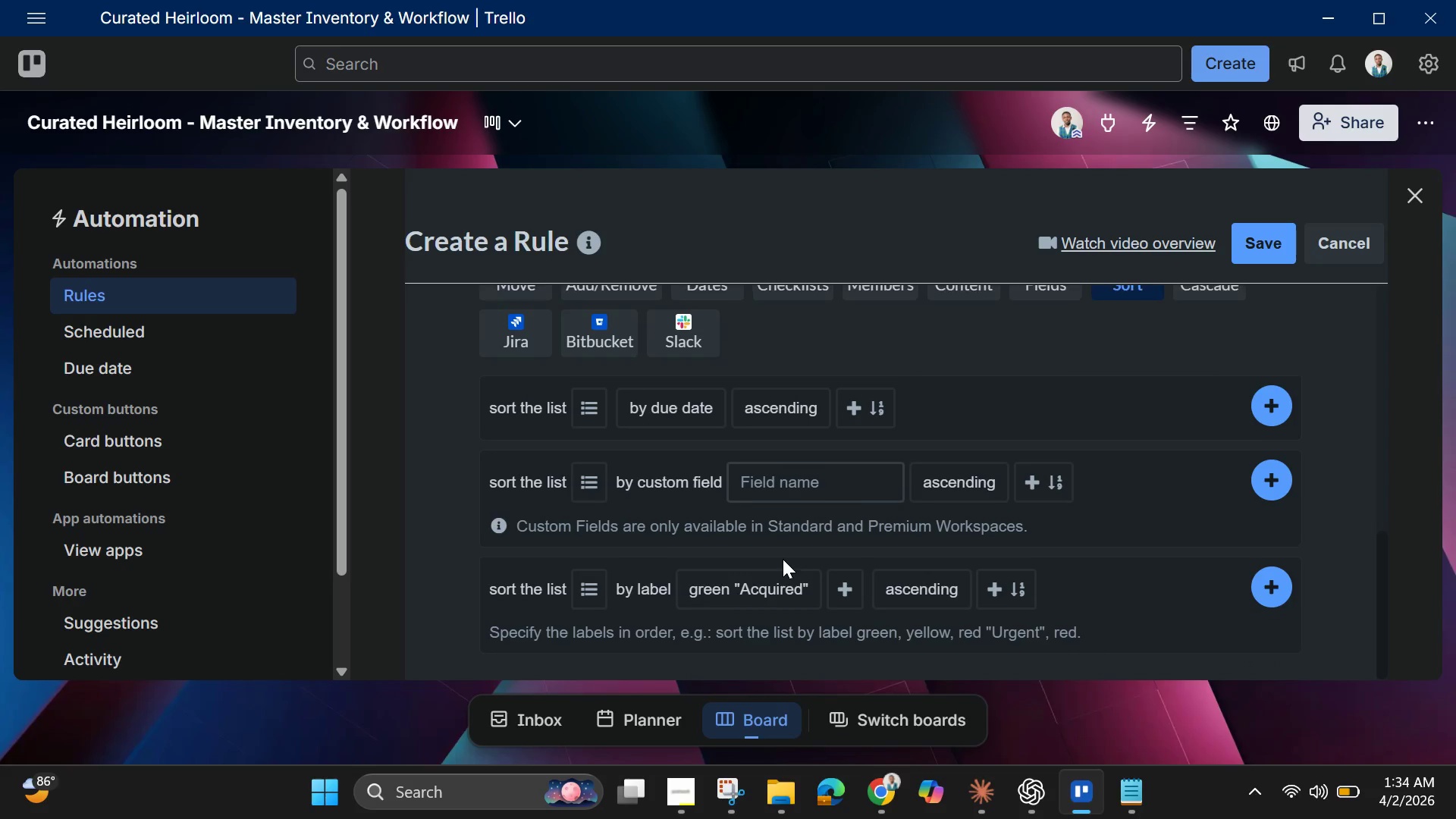 
scroll: coordinate [783, 559], scroll_direction: up, amount: 2.0
 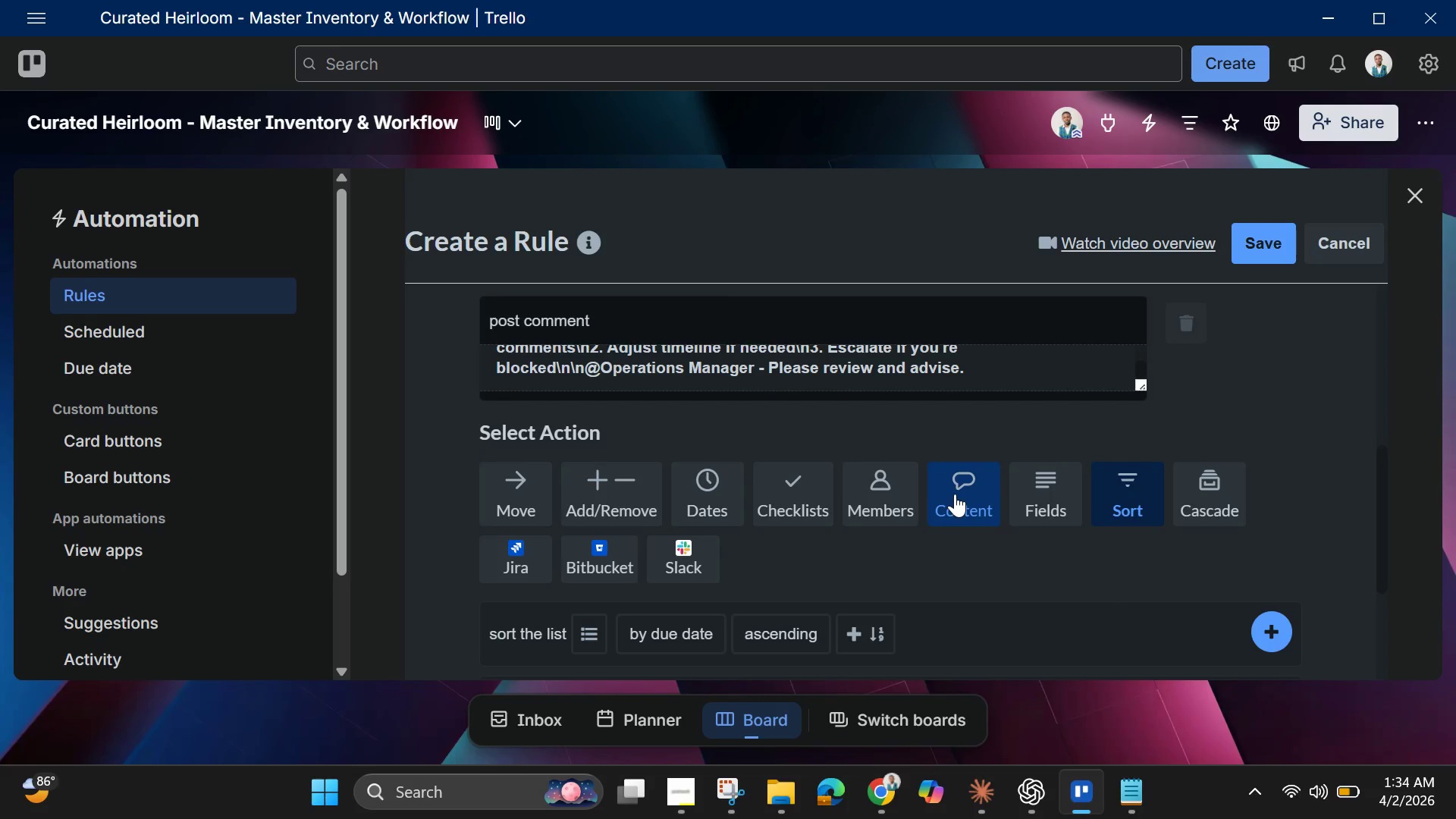 
left_click([956, 494])
 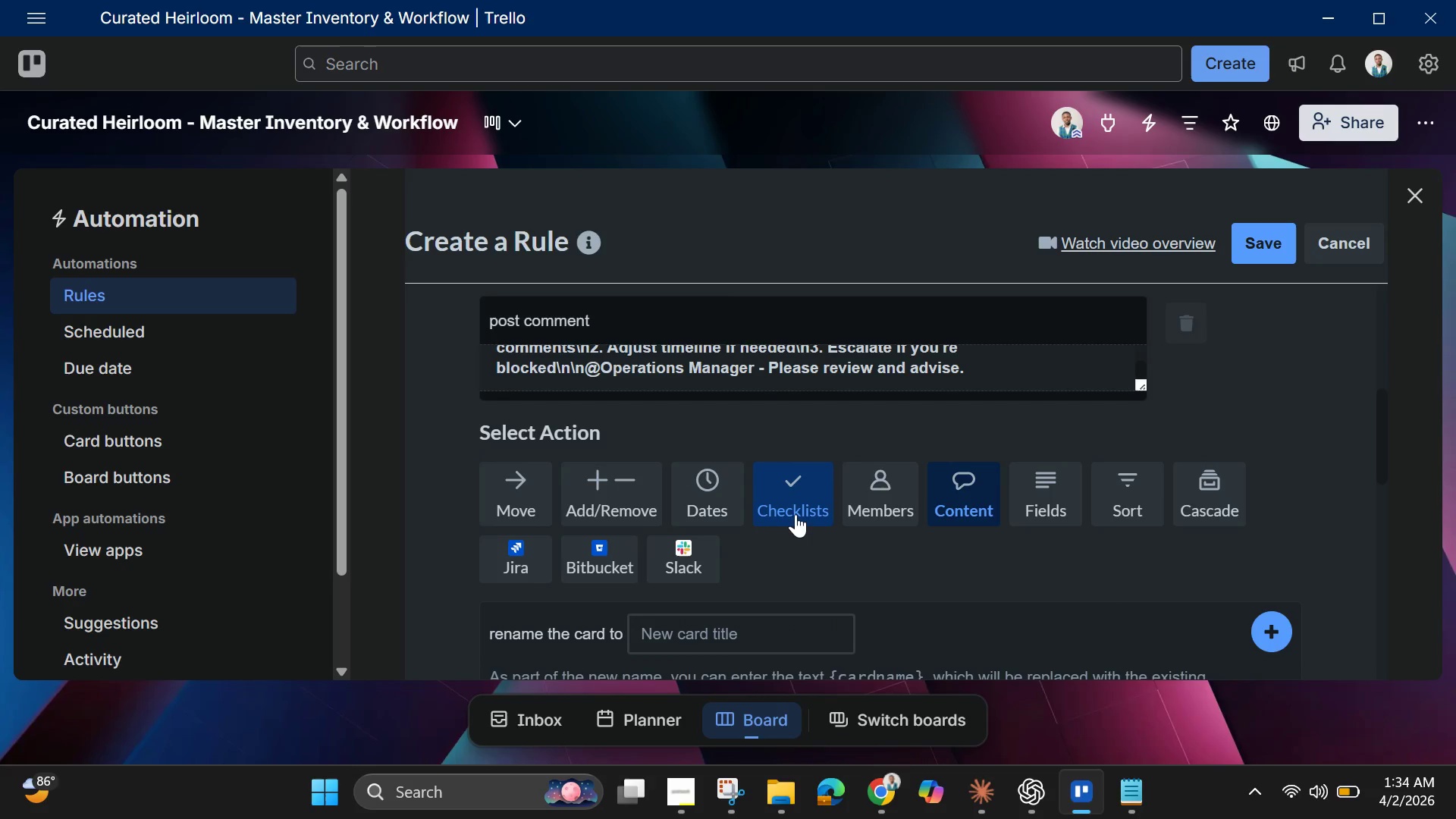 
left_click([792, 513])
 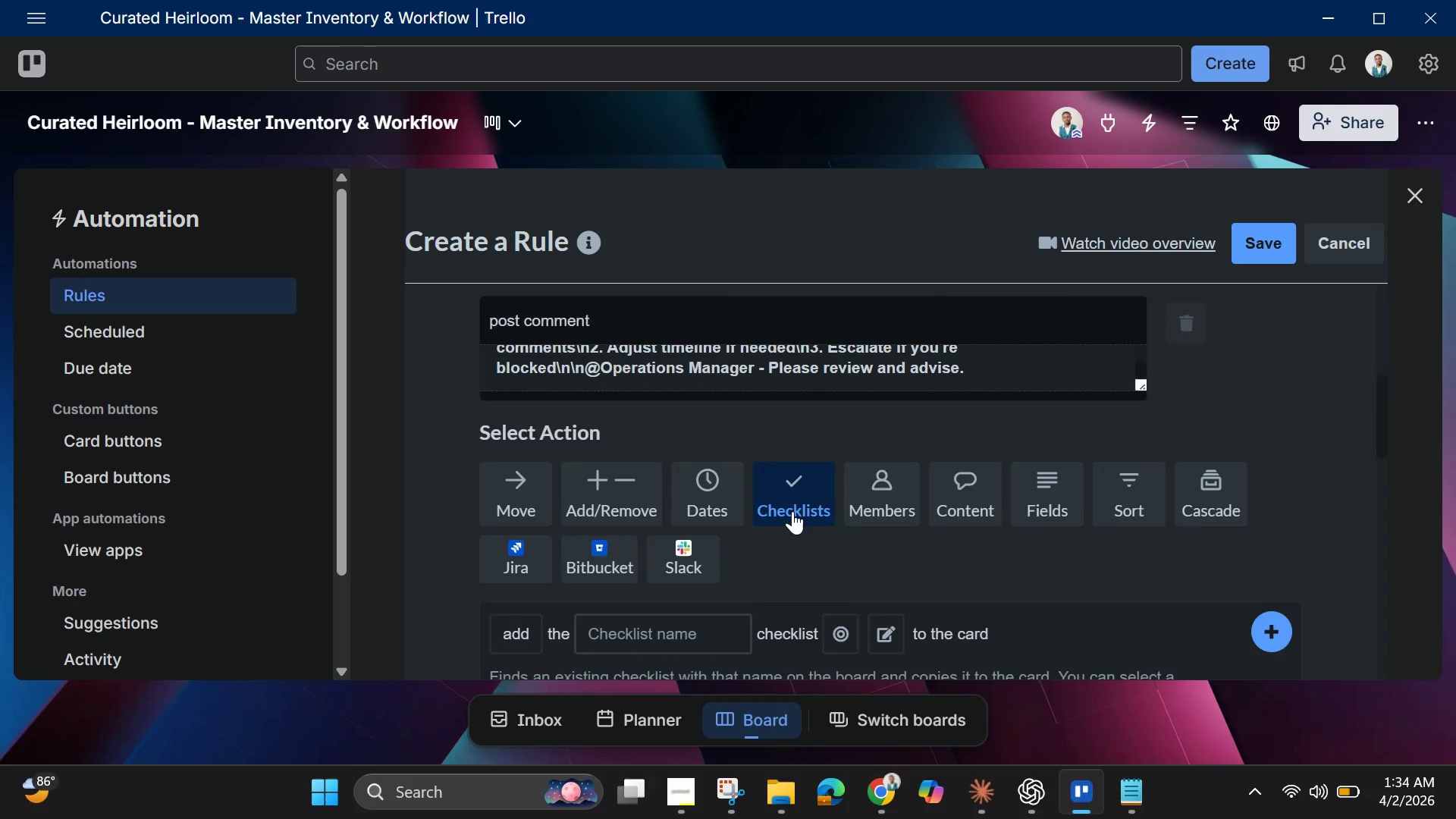 
scroll: coordinate [793, 512], scroll_direction: down, amount: 7.0
 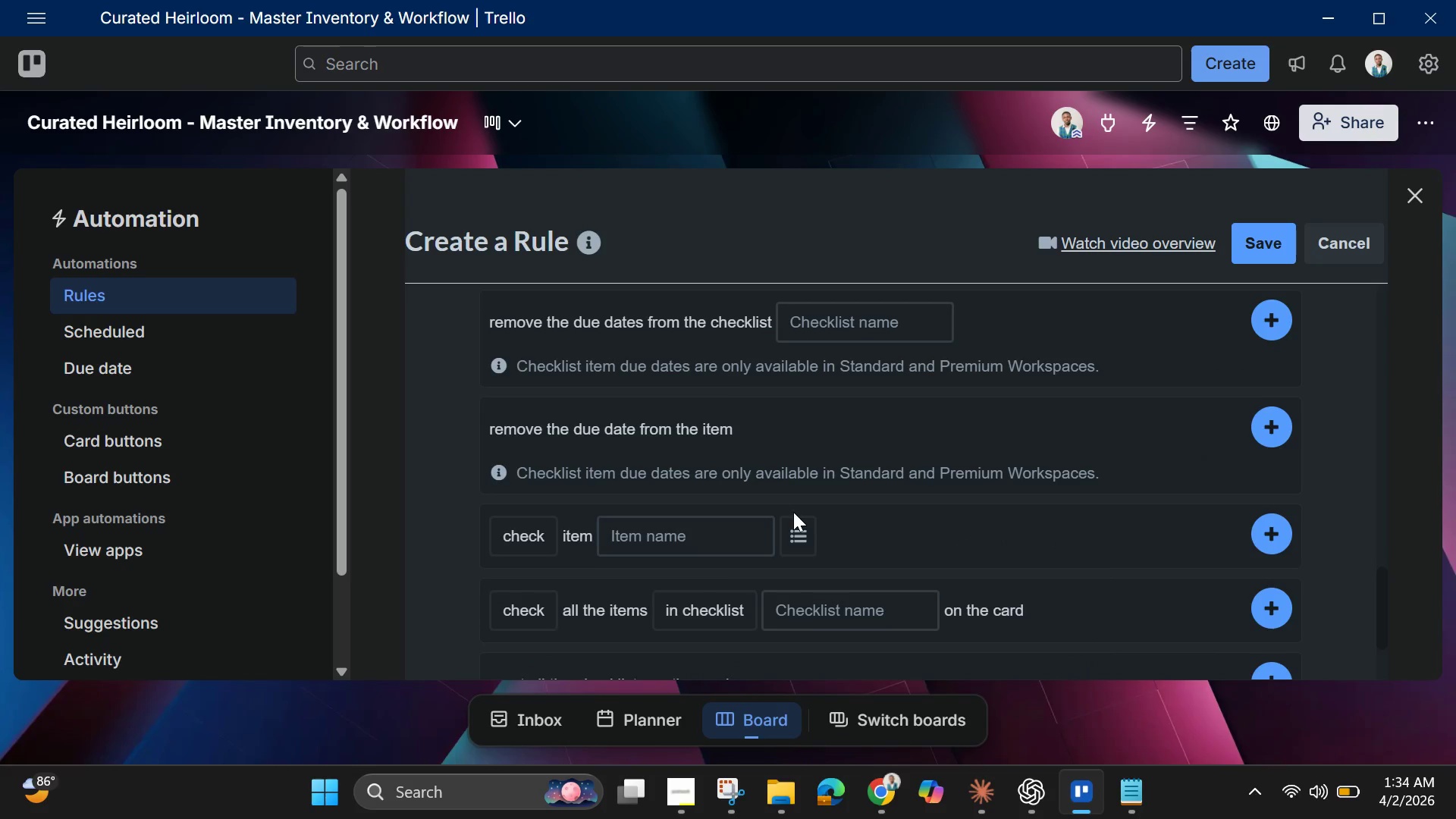 
scroll: coordinate [793, 512], scroll_direction: none, amount: 0.0
 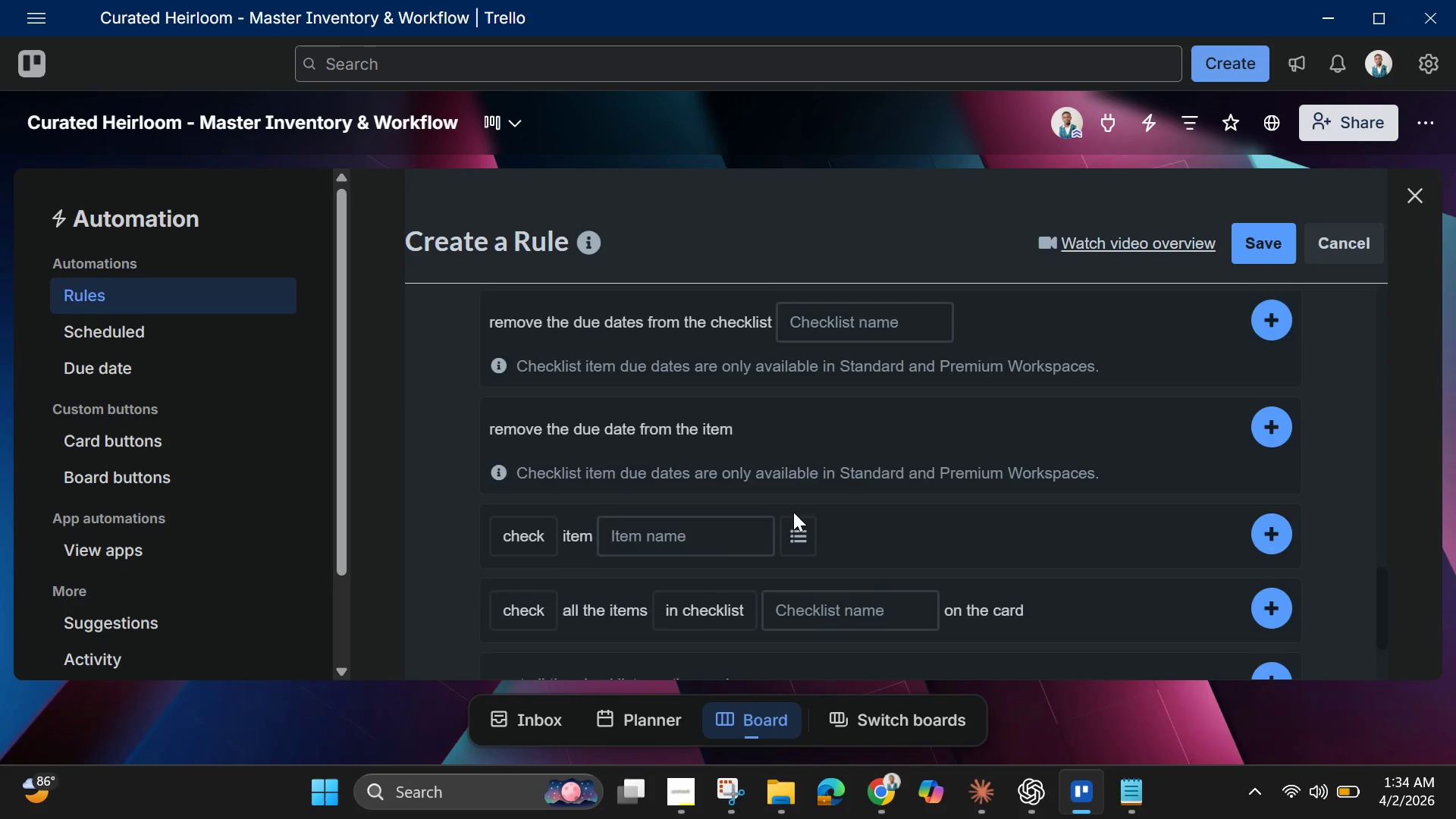 
scroll: coordinate [793, 512], scroll_direction: down, amount: 2.0
 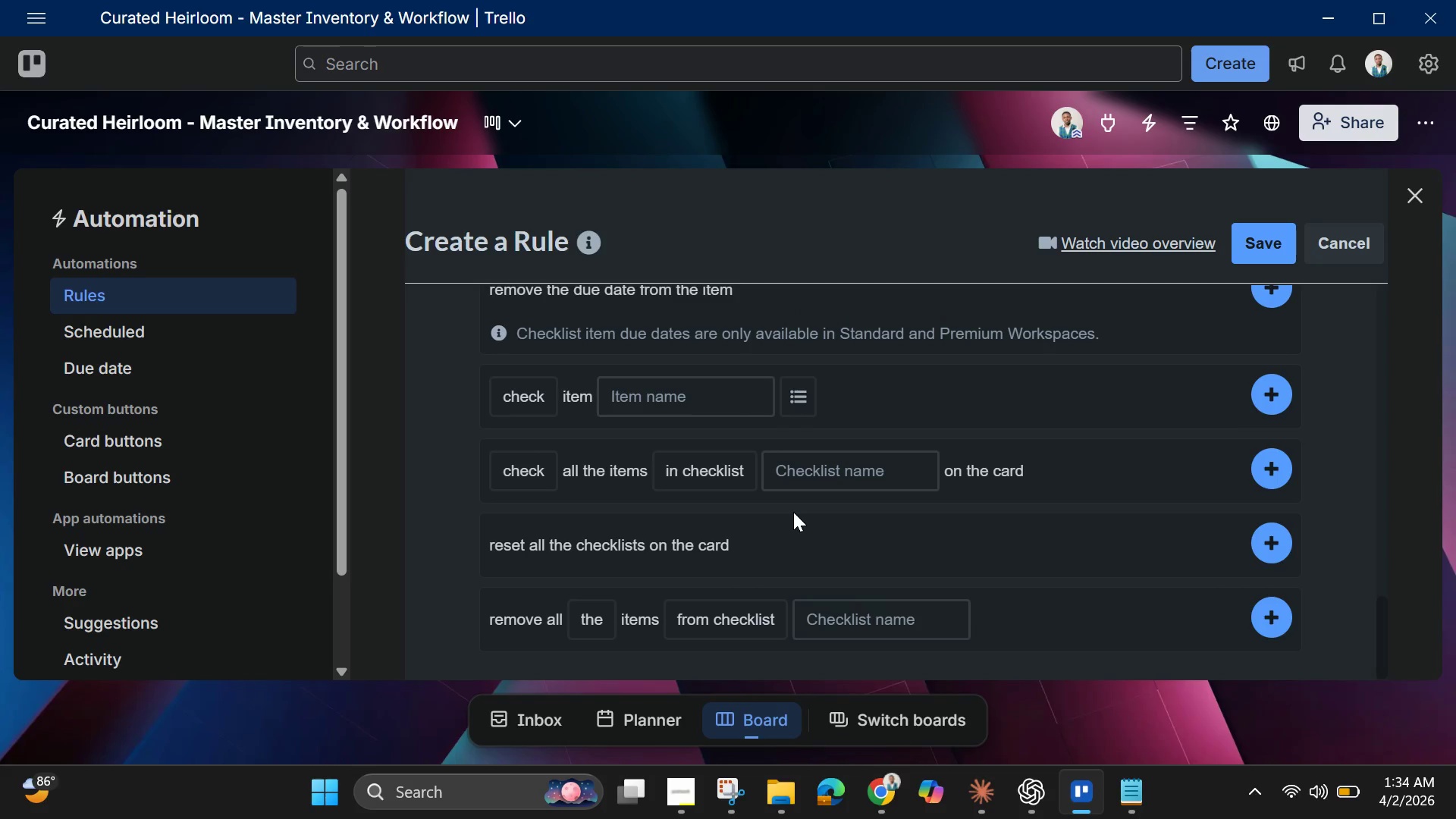 
scroll: coordinate [770, 433], scroll_direction: up, amount: 9.0
 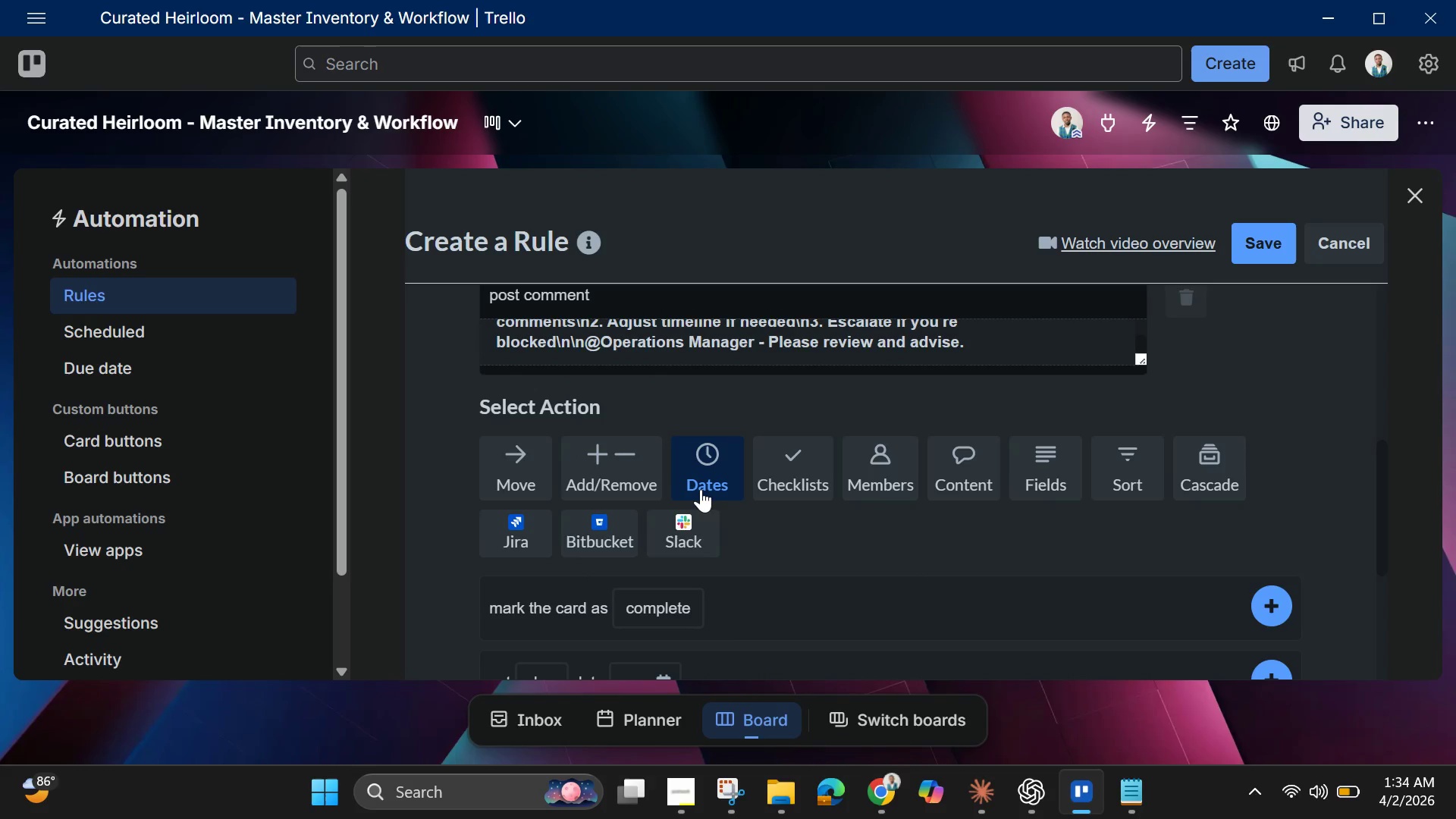 
scroll: coordinate [738, 560], scroll_direction: down, amount: 8.0
 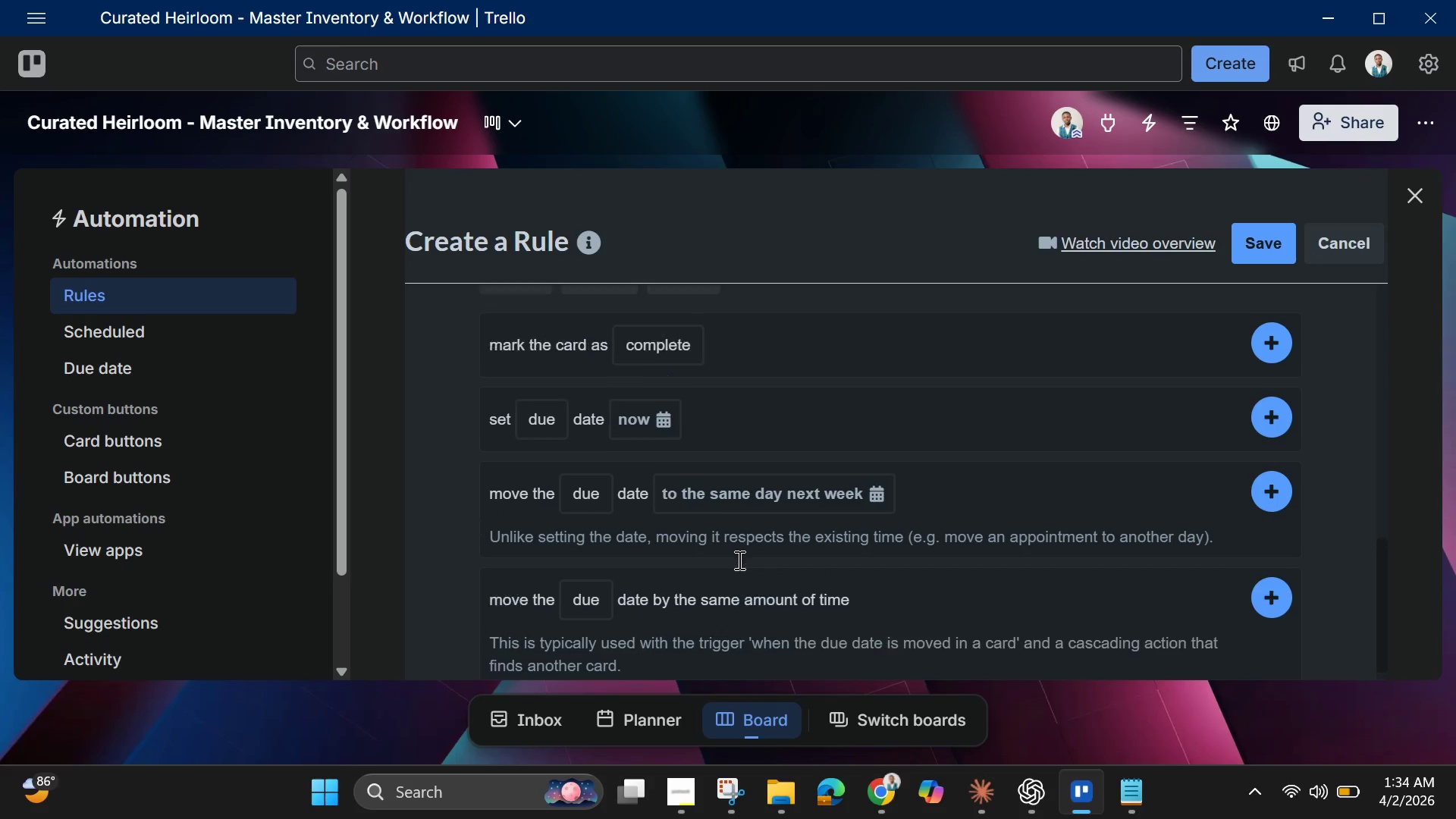 
scroll: coordinate [738, 560], scroll_direction: up, amount: 5.0
 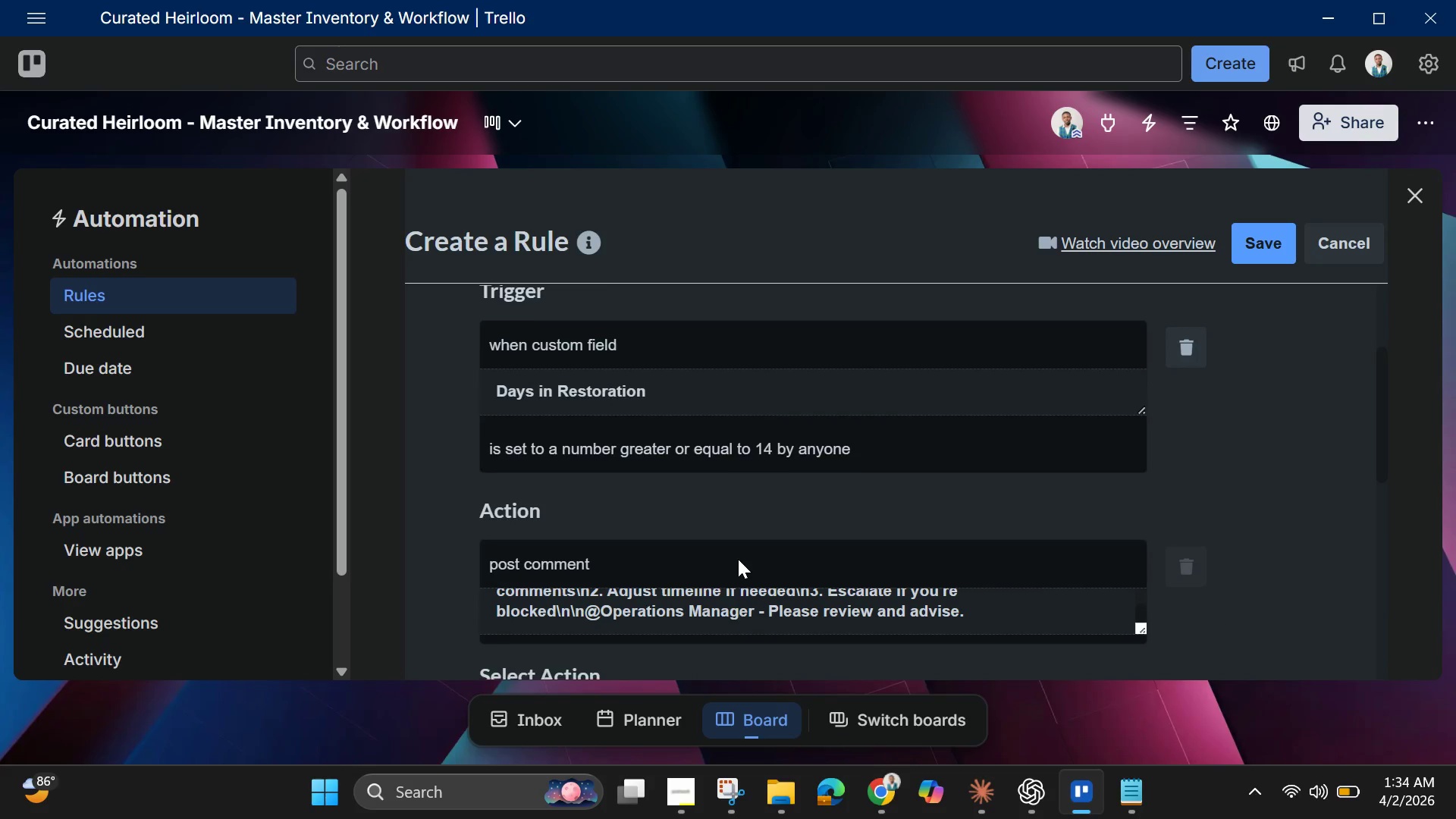 
scroll: coordinate [738, 559], scroll_direction: down, amount: 3.0
 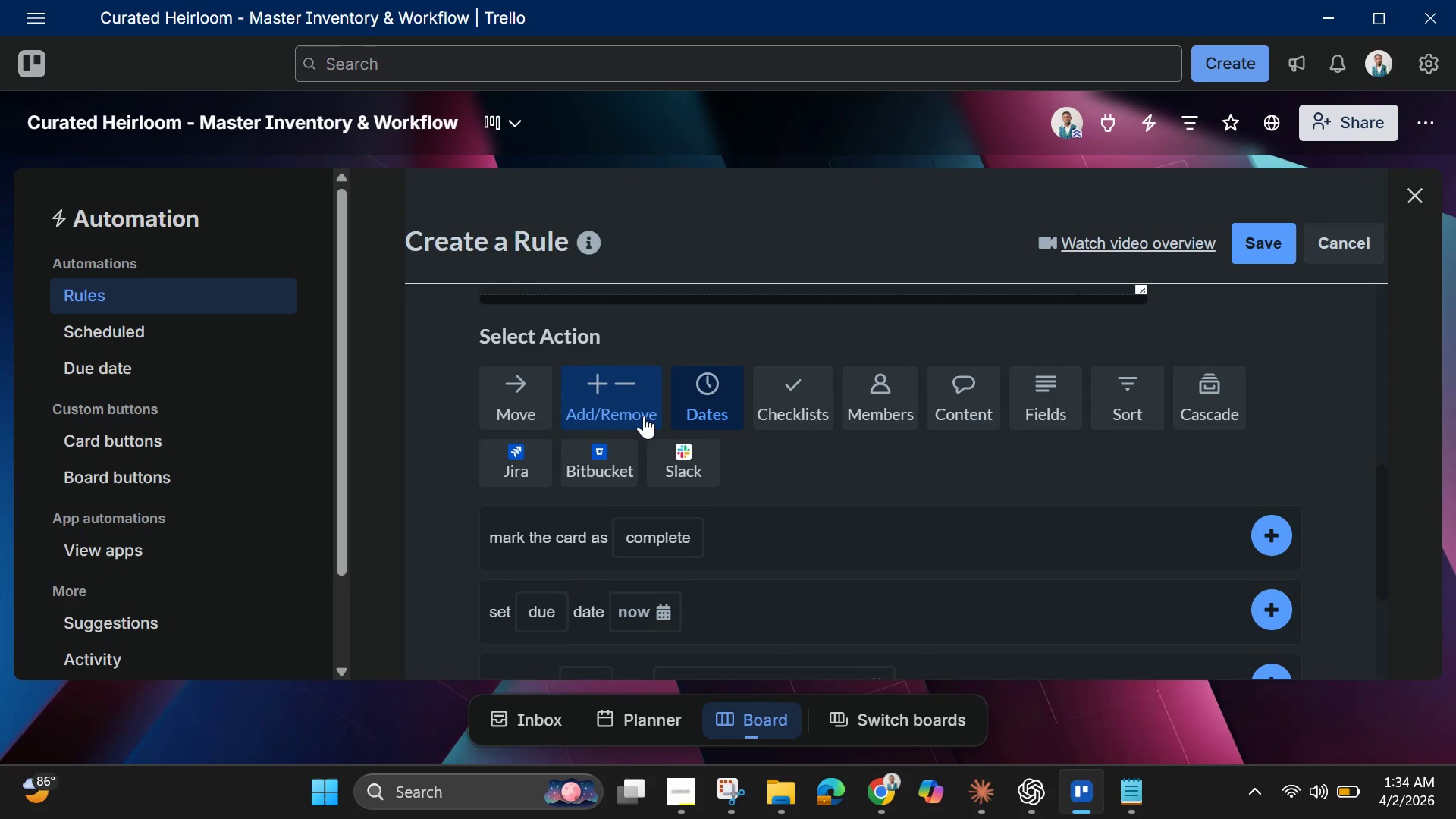 
left_click([641, 413])
 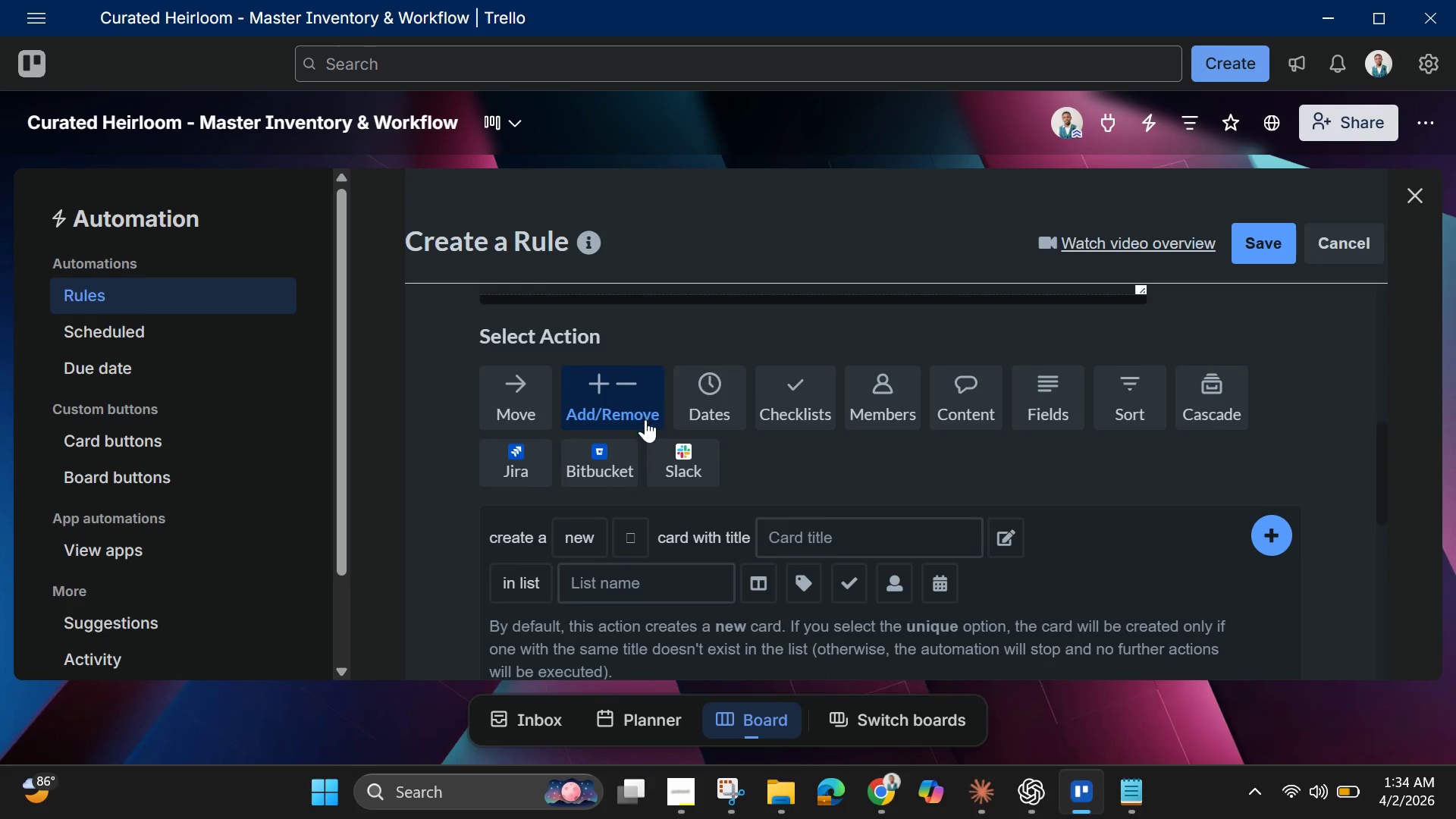 
scroll: coordinate [758, 567], scroll_direction: down, amount: 8.0
 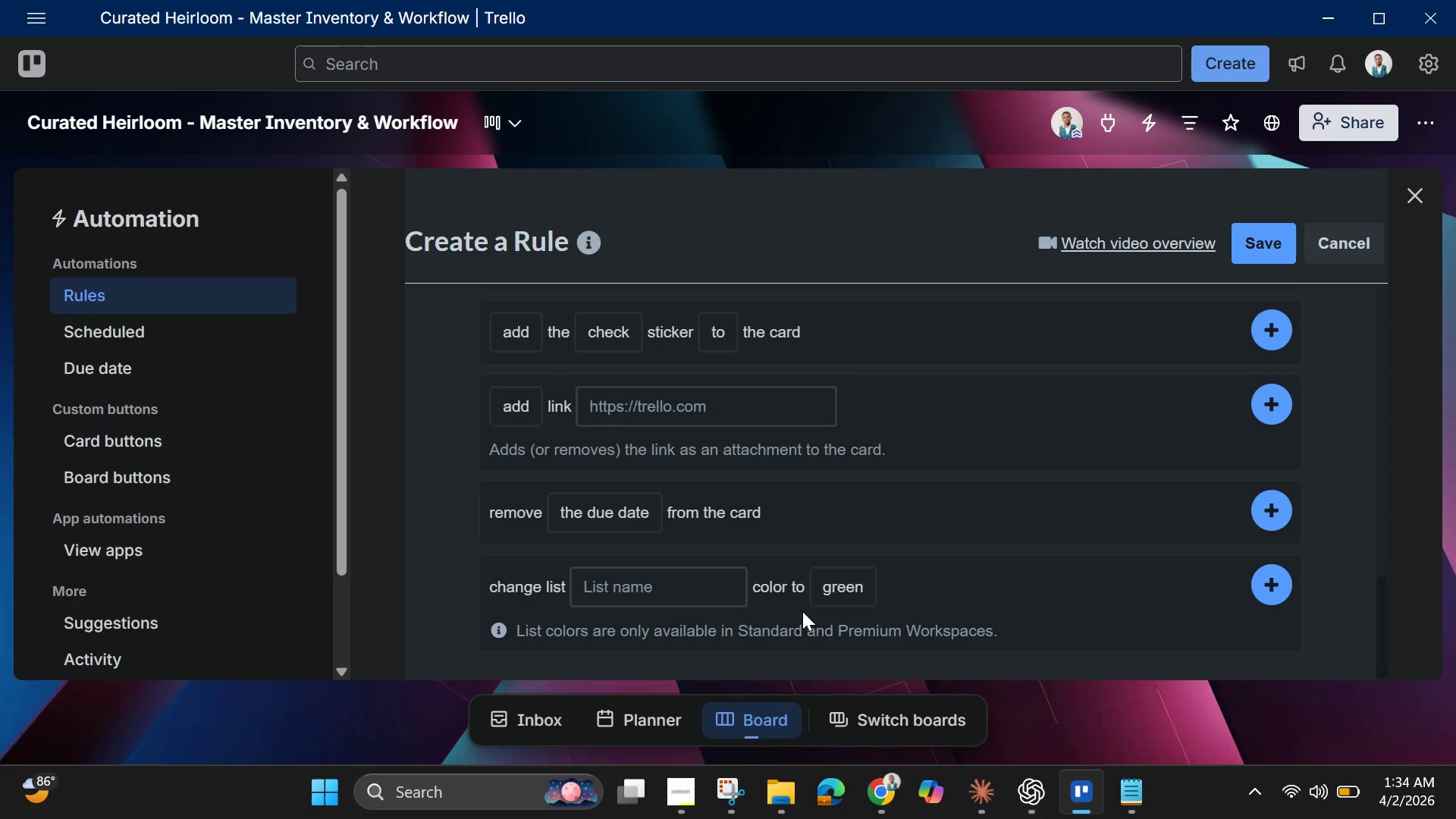 
scroll: coordinate [758, 572], scroll_direction: up, amount: 6.0
 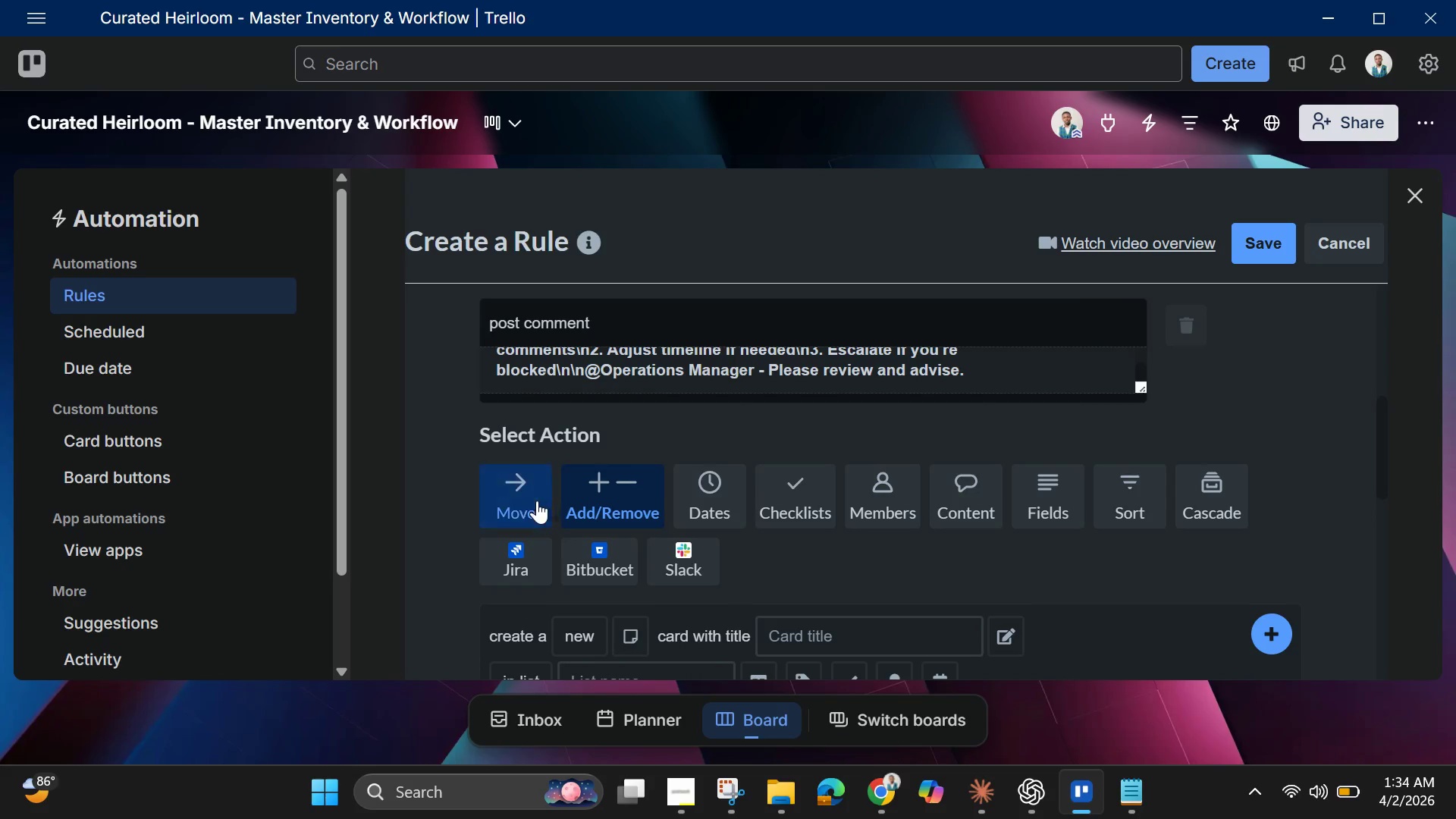 
left_click([535, 502])
 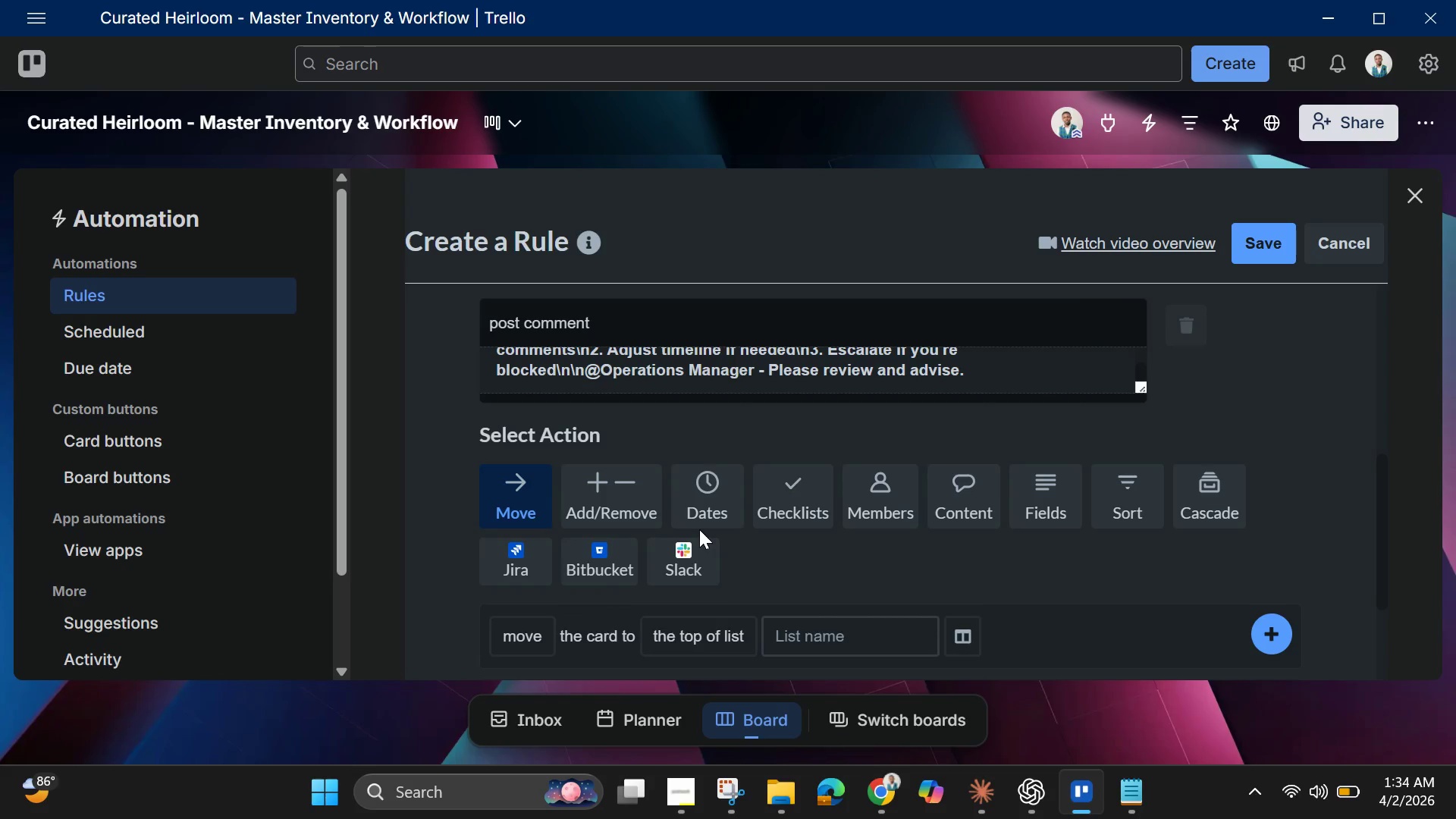 
scroll: coordinate [812, 523], scroll_direction: down, amount: 4.0
 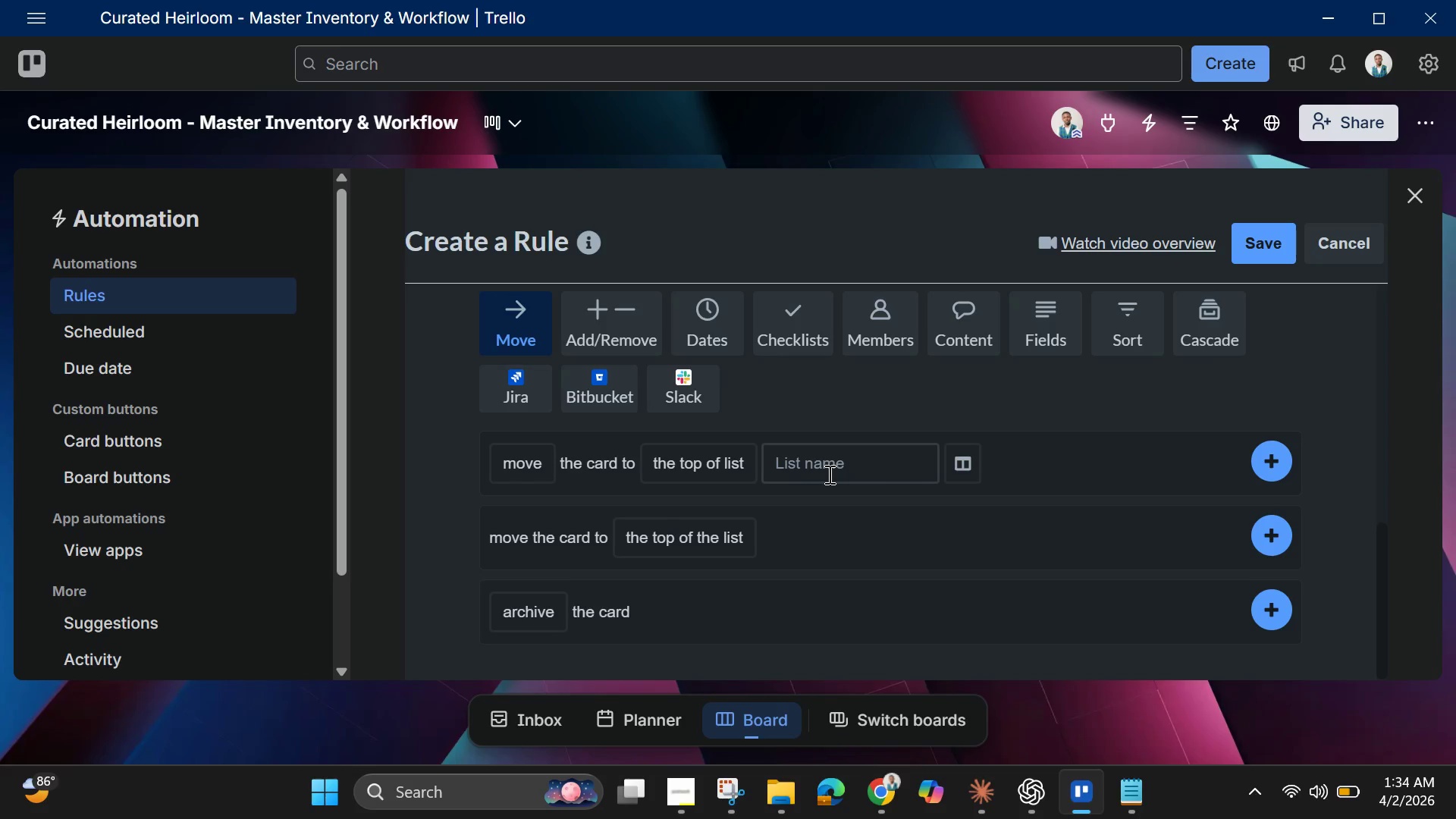 
wait(5.07)
 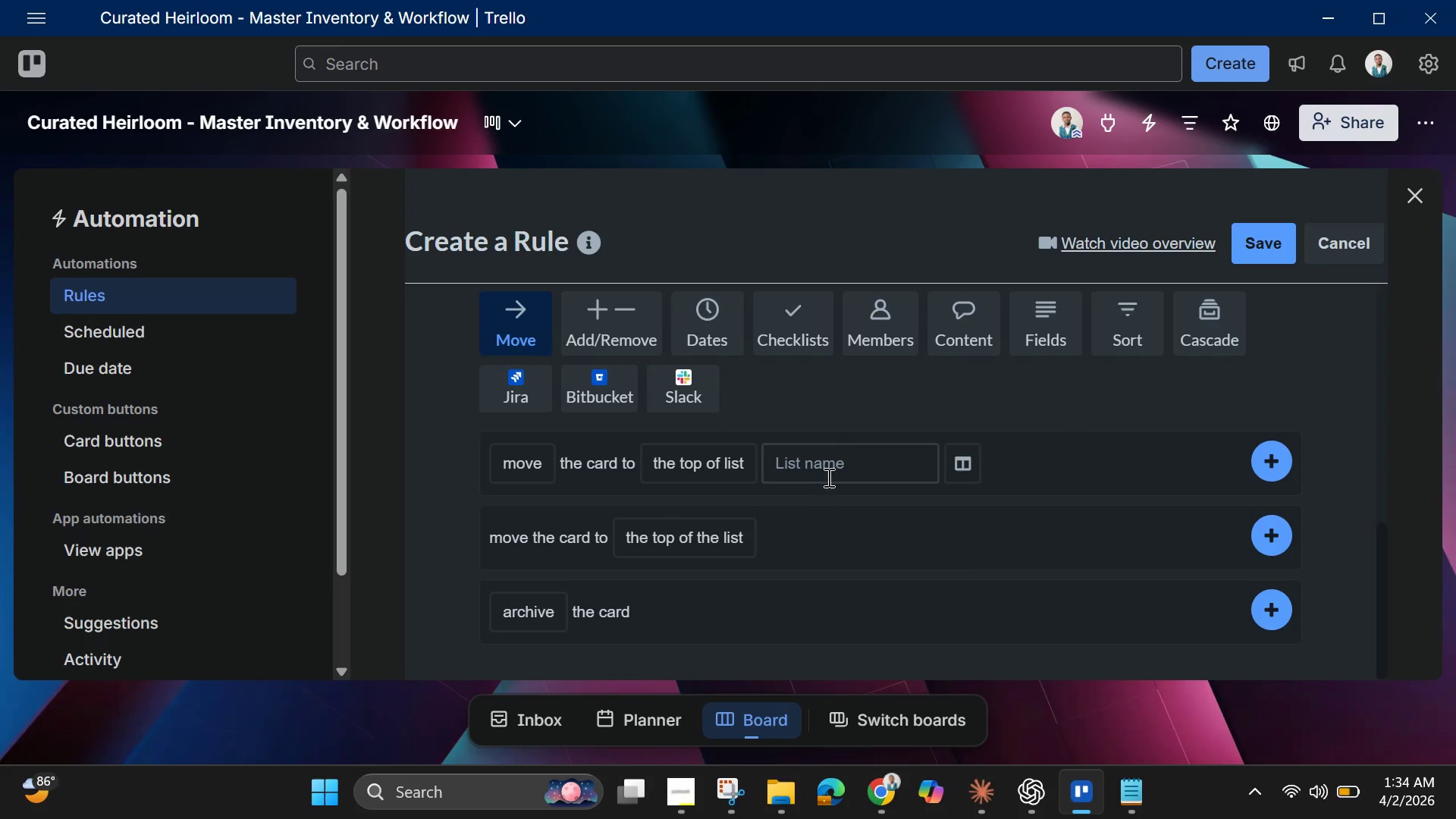 
scroll: coordinate [828, 474], scroll_direction: down, amount: 3.0
 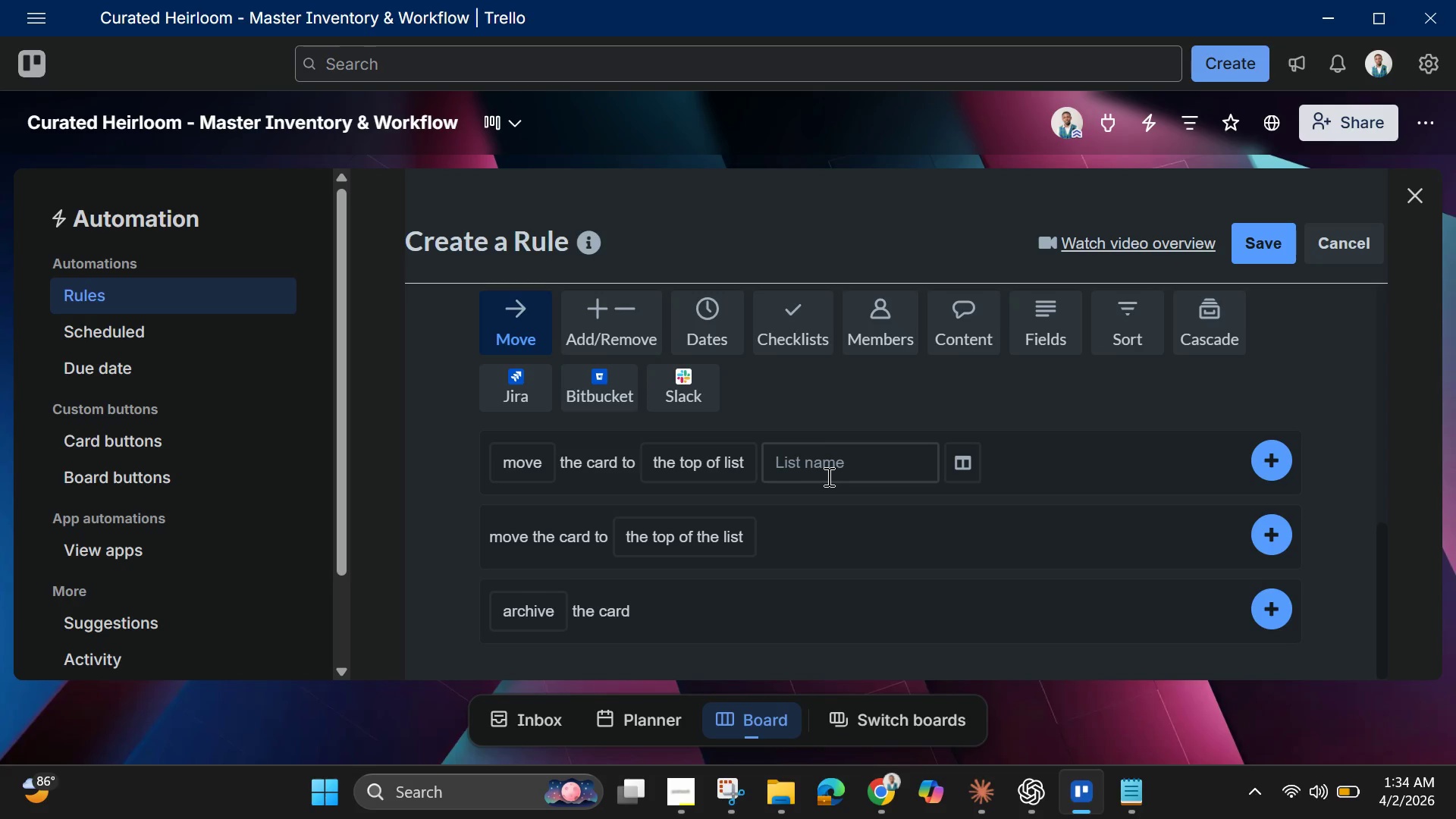 
wait(17.24)
 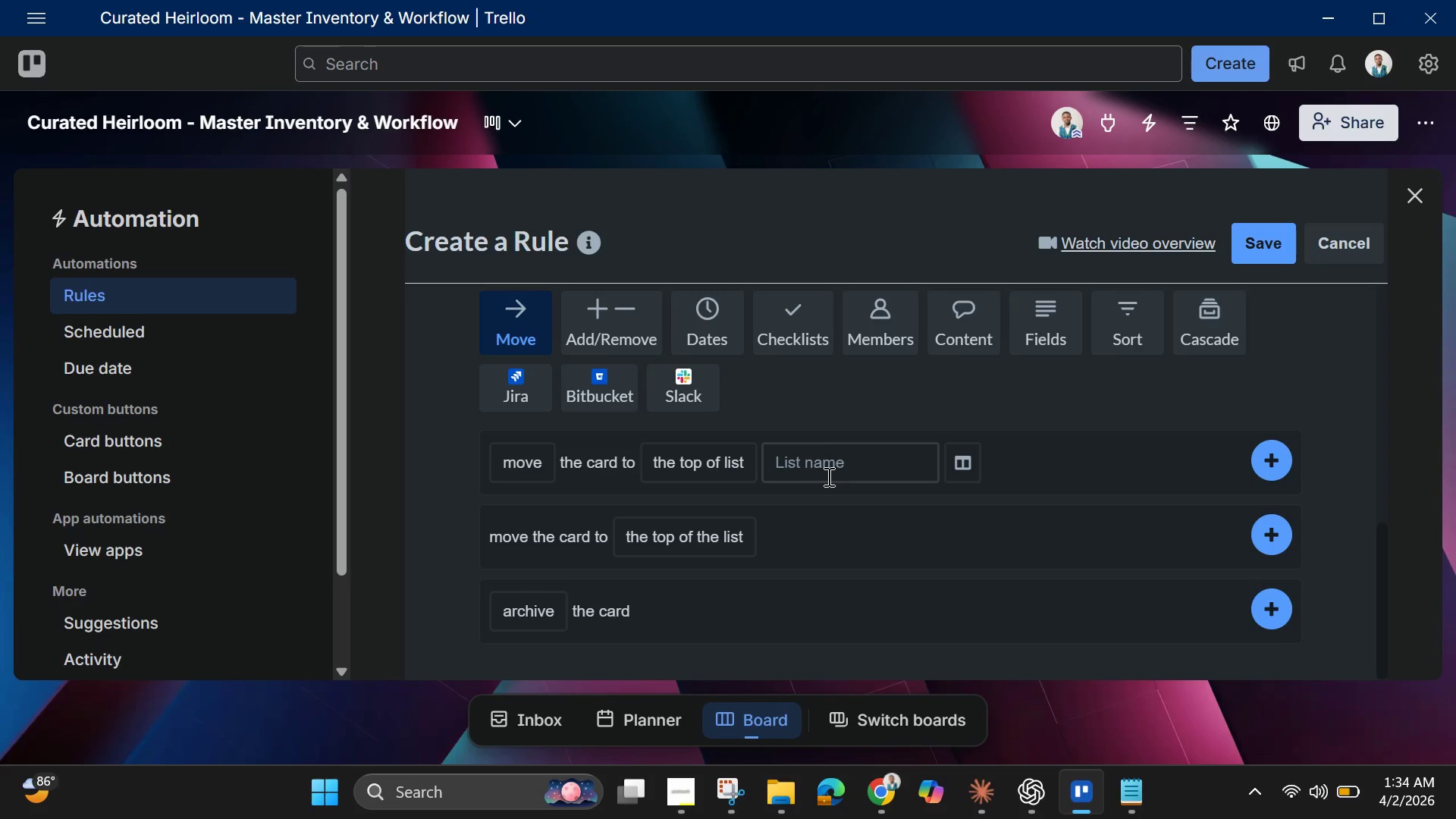 
left_click([1139, 319])
 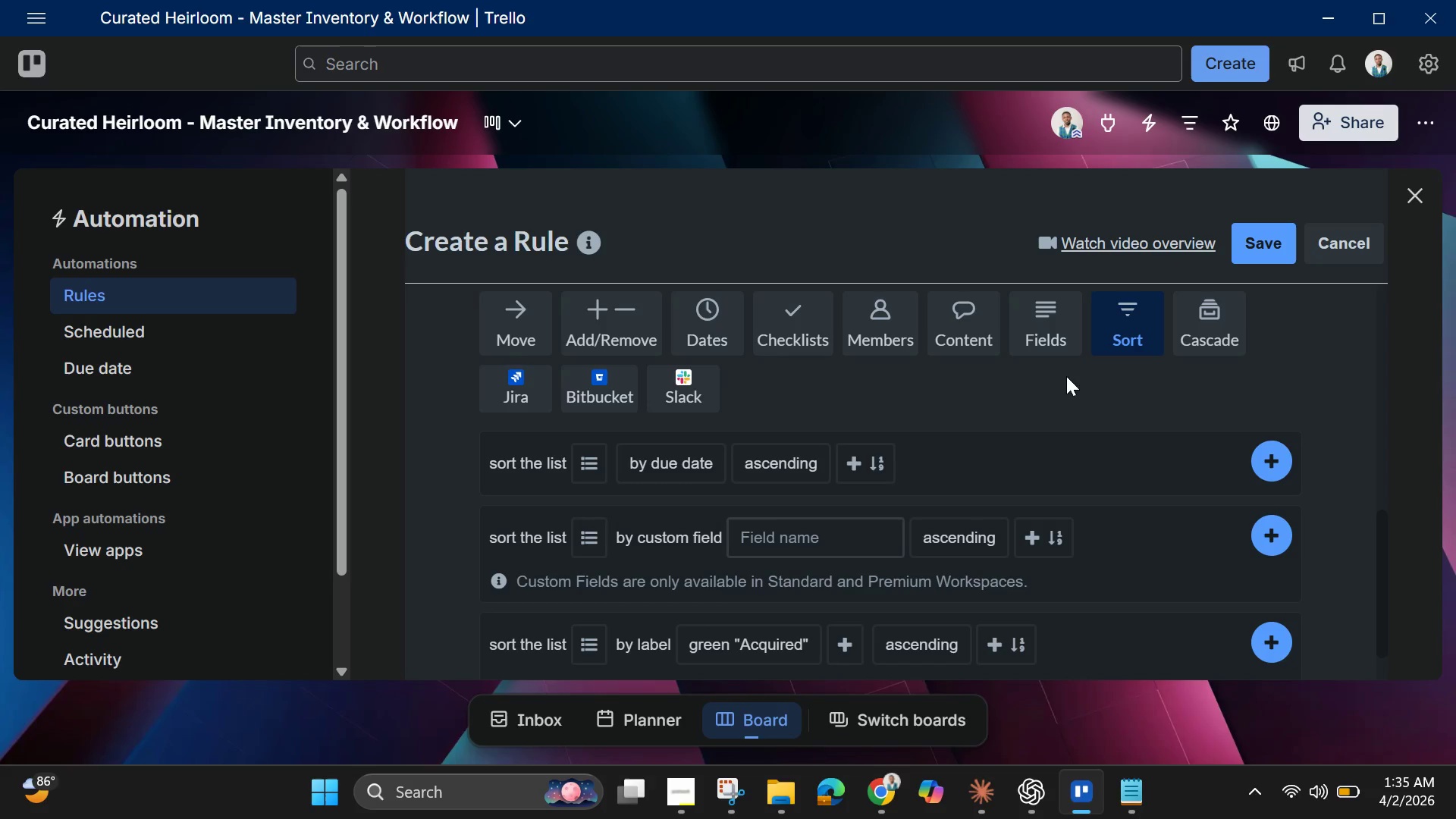 
left_click([1060, 331])
 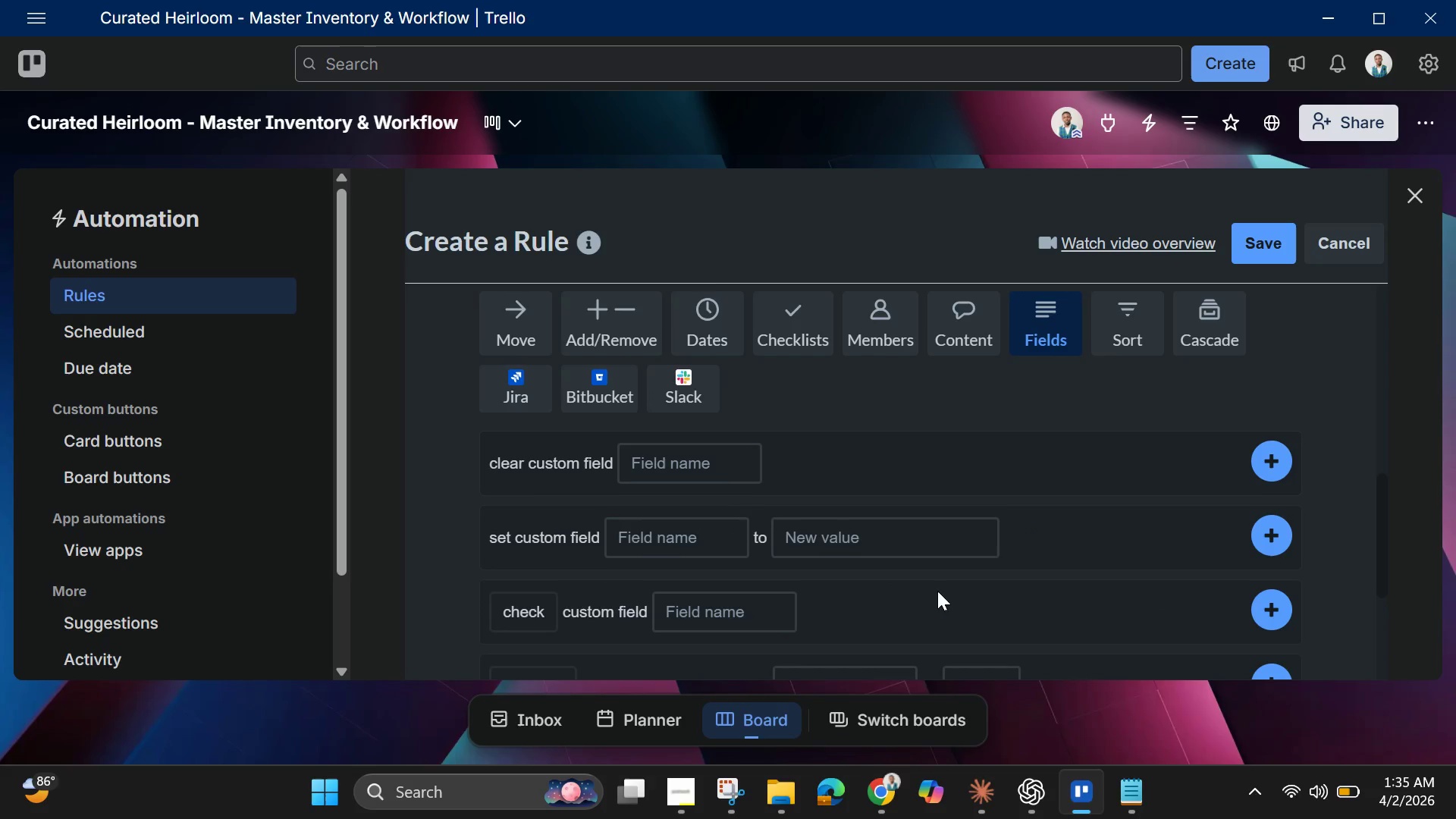 
scroll: coordinate [680, 510], scroll_direction: down, amount: 2.0
 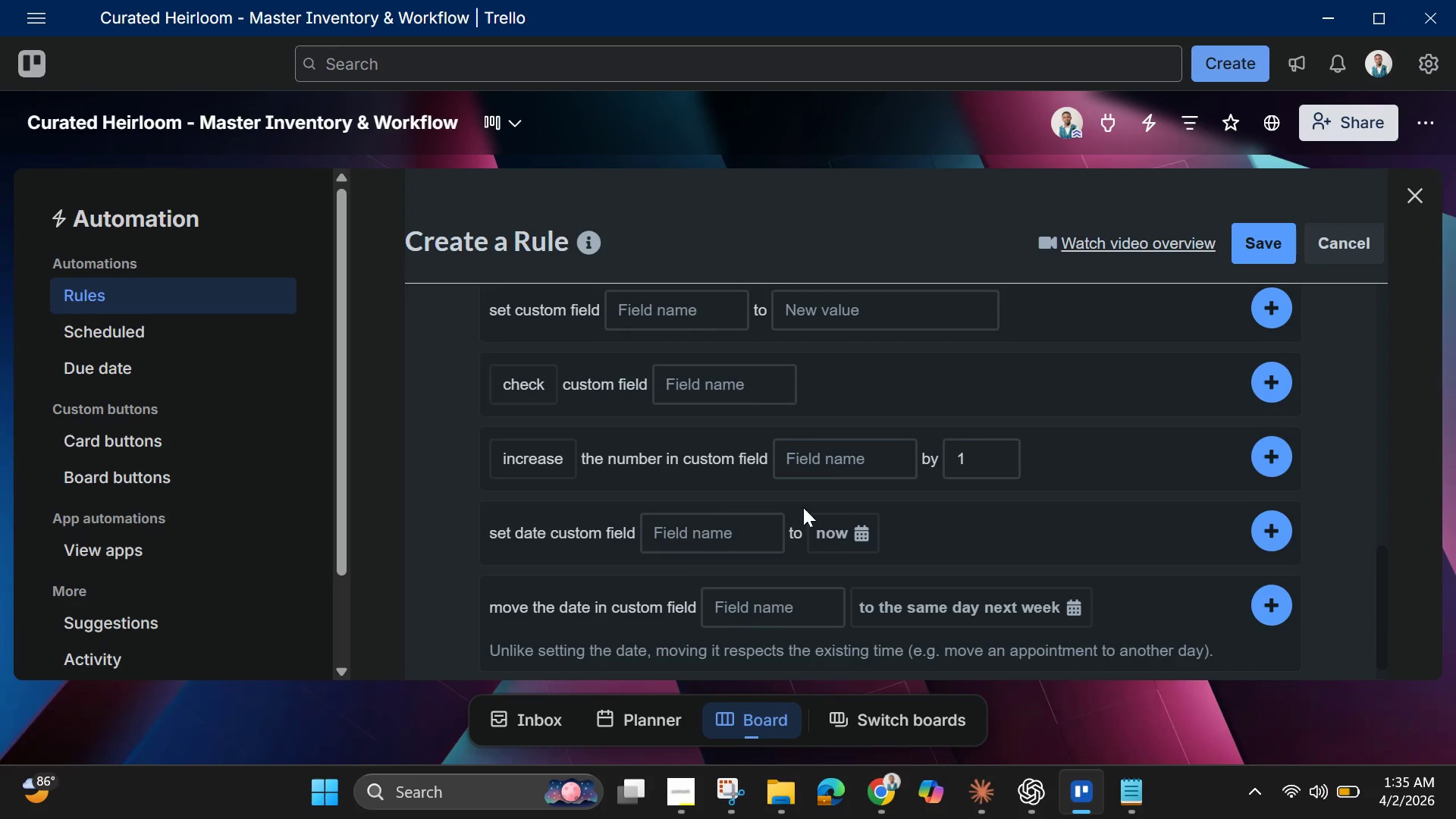 
scroll: coordinate [803, 507], scroll_direction: up, amount: 6.0
 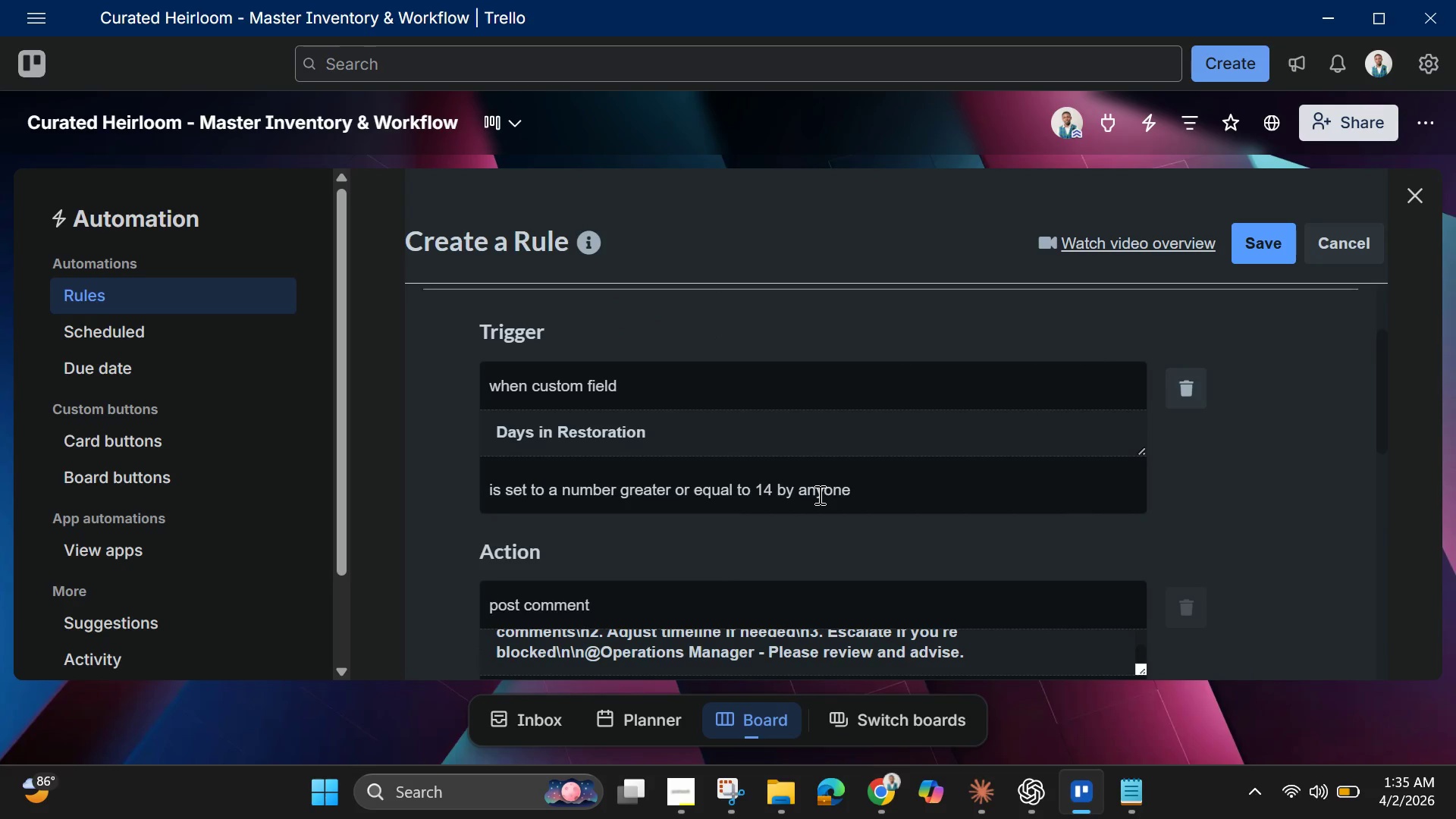 
scroll: coordinate [823, 494], scroll_direction: down, amount: 8.0
 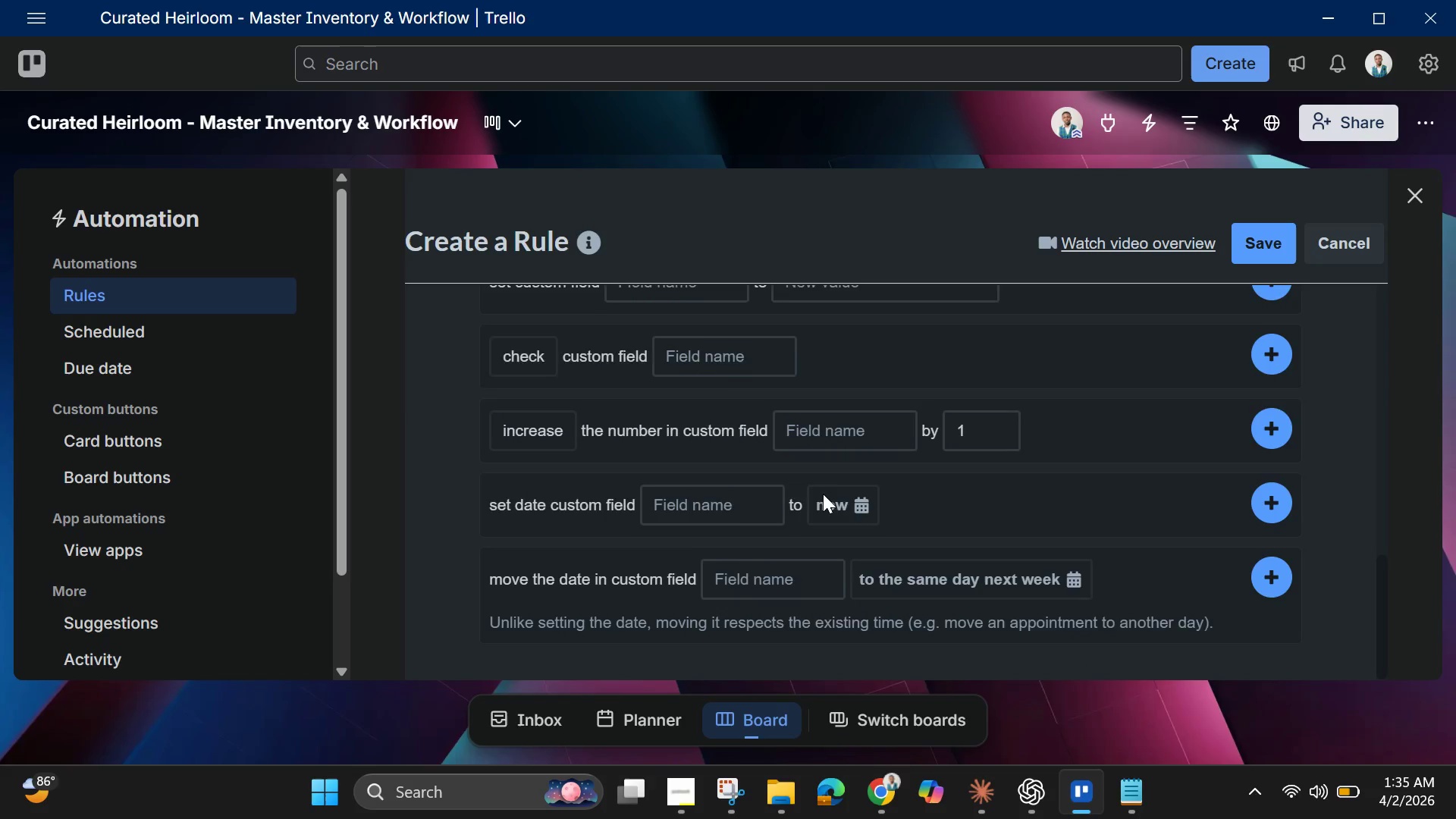 
scroll: coordinate [883, 488], scroll_direction: up, amount: 6.0
 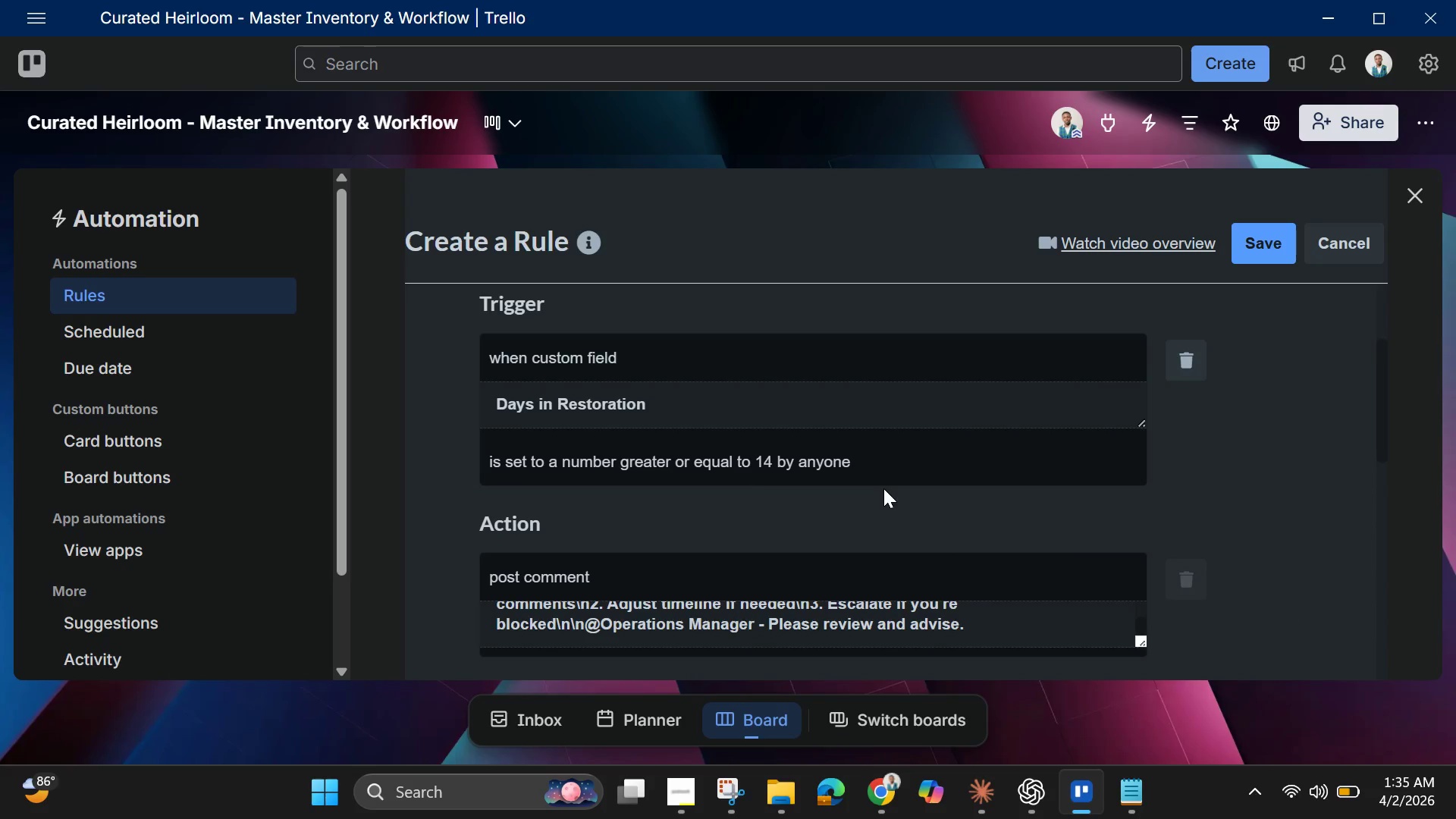 
scroll: coordinate [883, 488], scroll_direction: down, amount: 2.0
 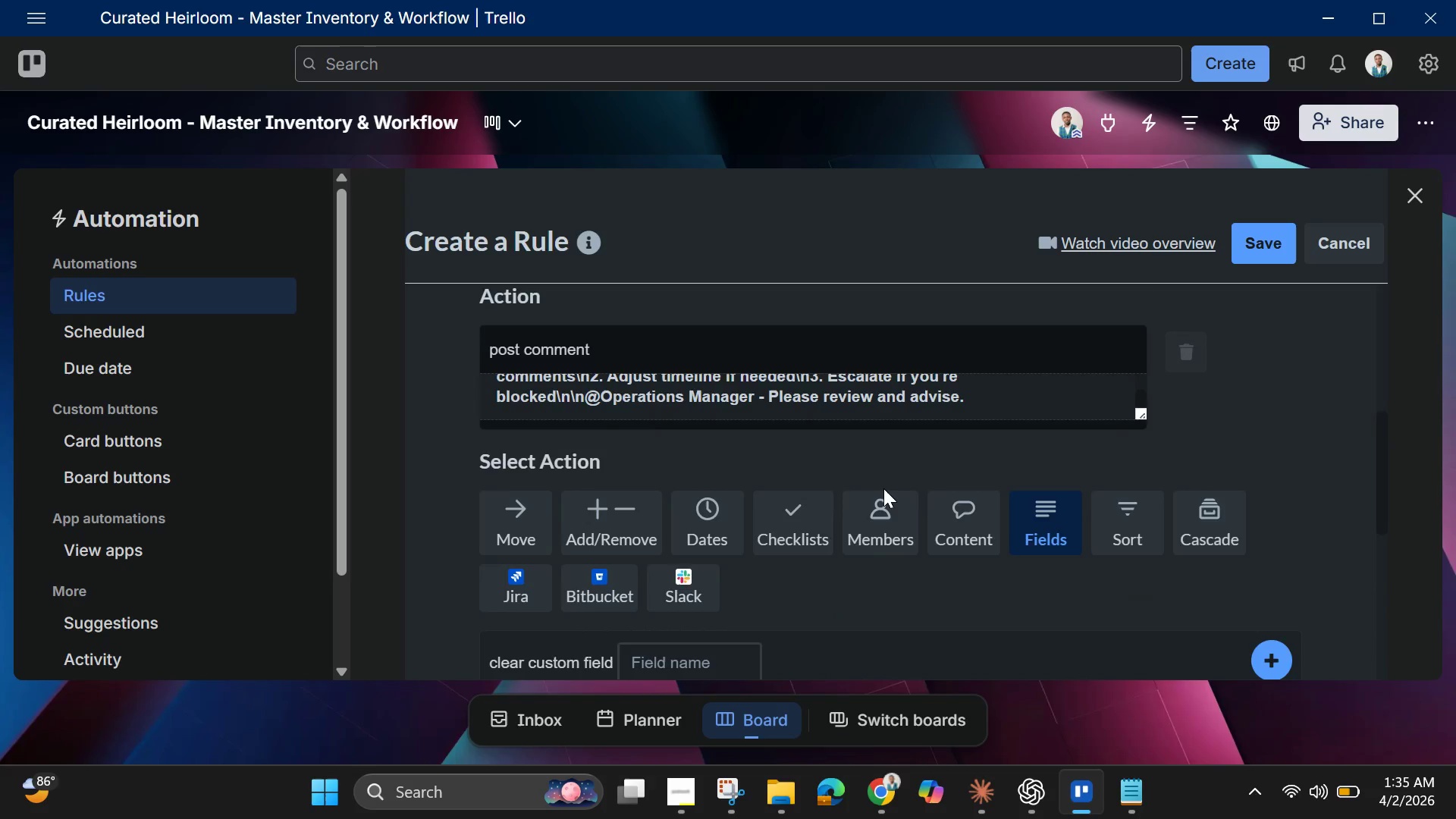 
scroll: coordinate [1192, 356], scroll_direction: up, amount: 3.0
 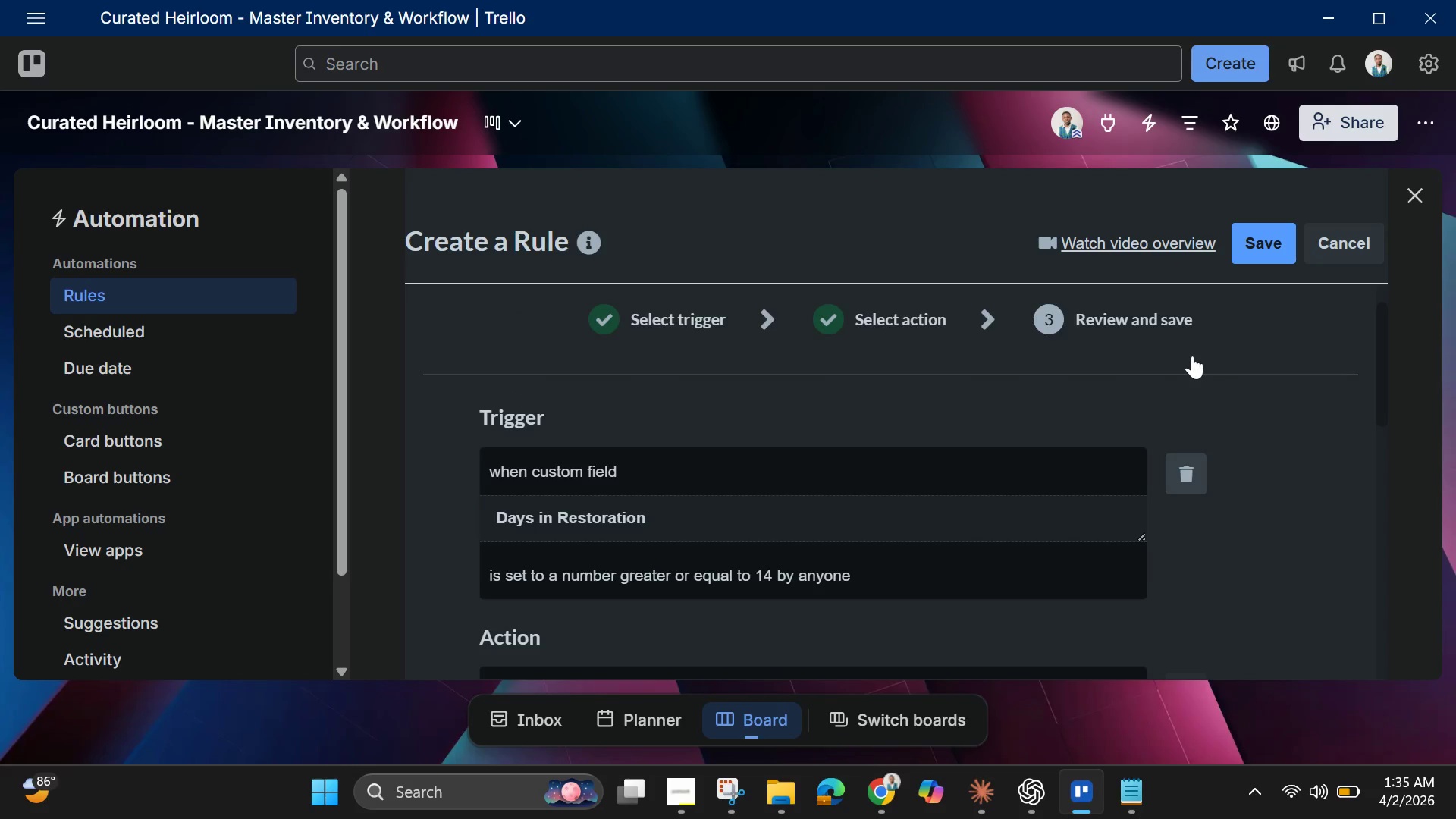 
scroll: coordinate [1192, 356], scroll_direction: down, amount: 1.0
 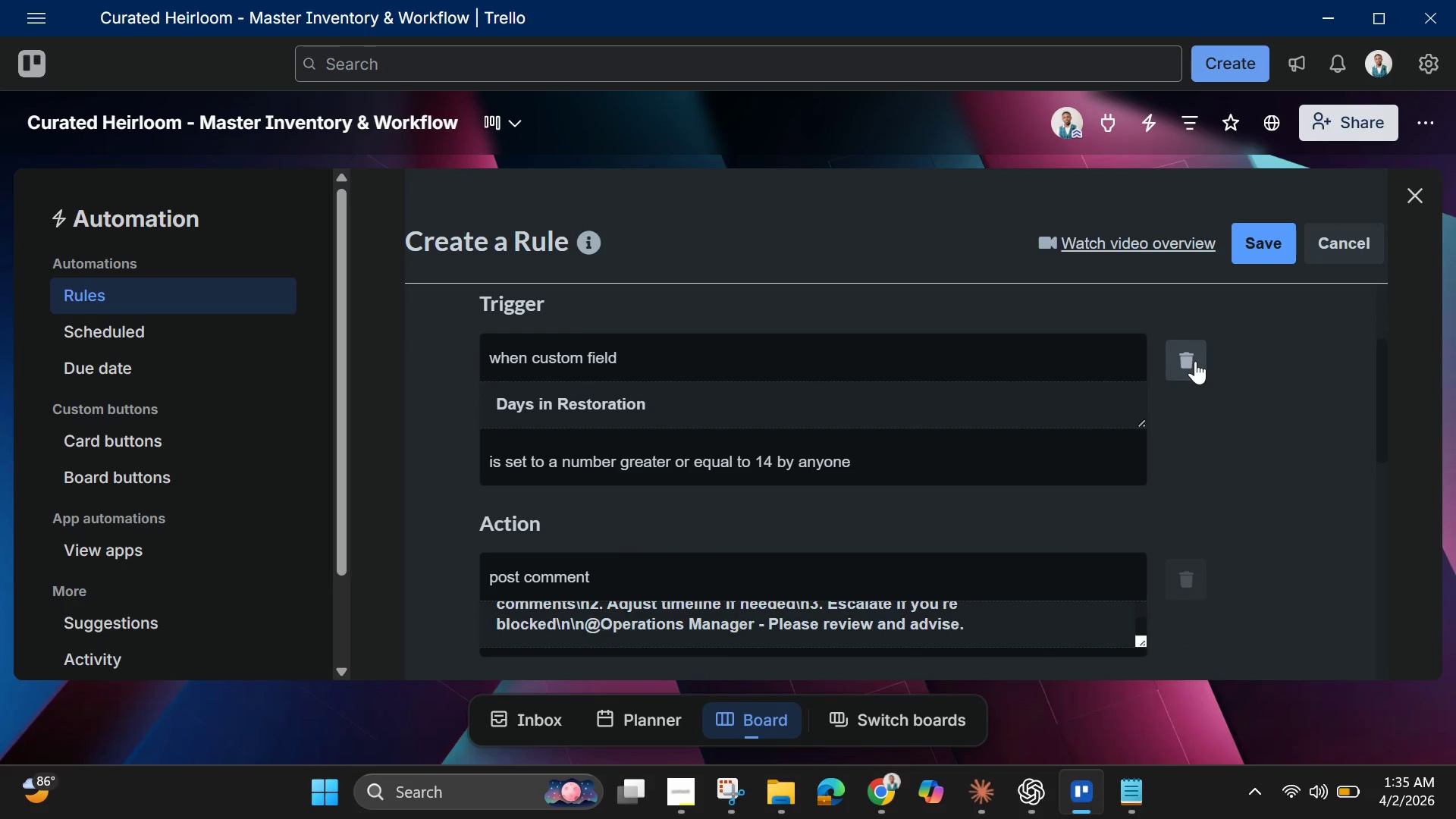 
left_click([1195, 361])
 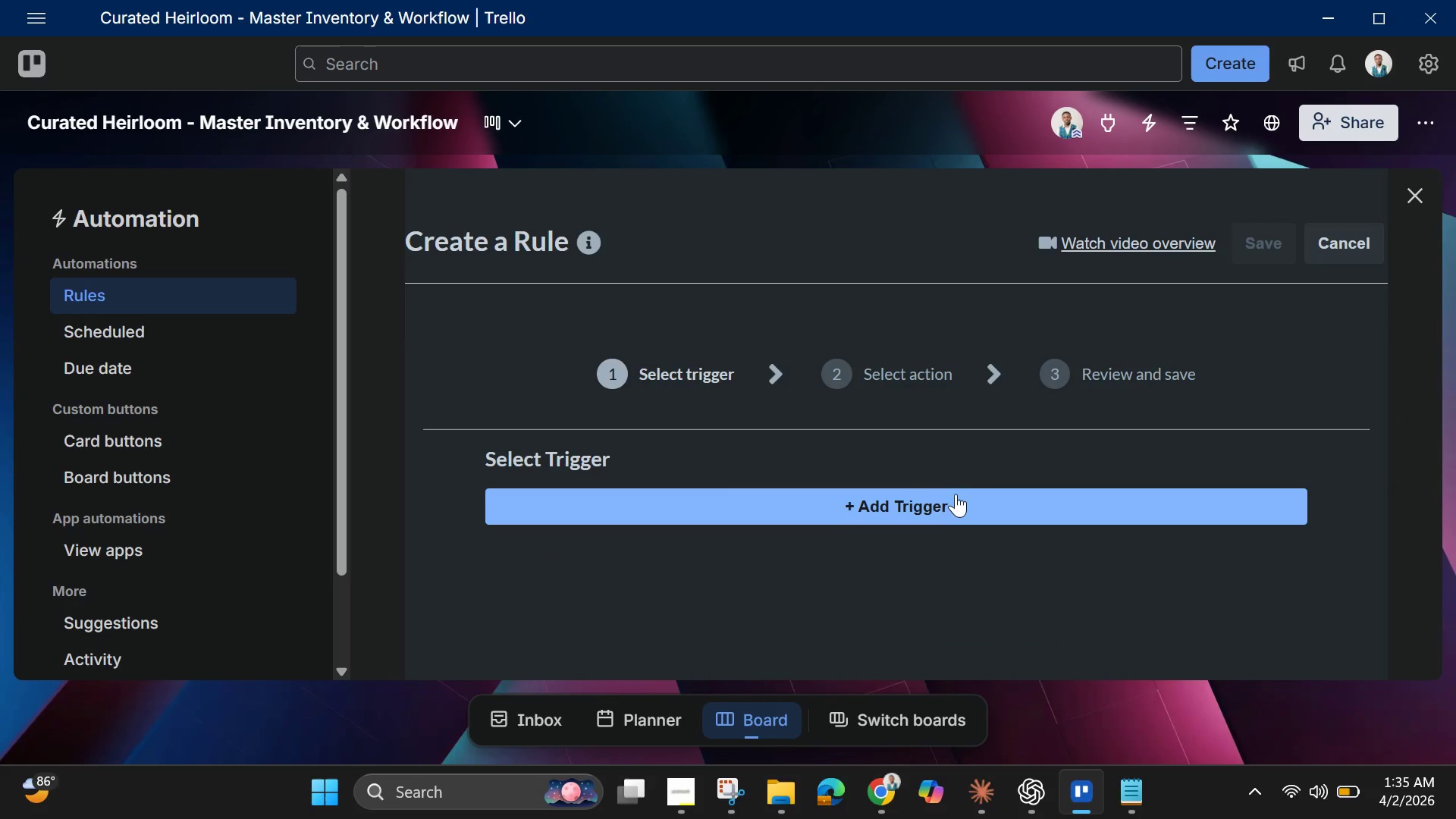 
left_click([943, 504])
 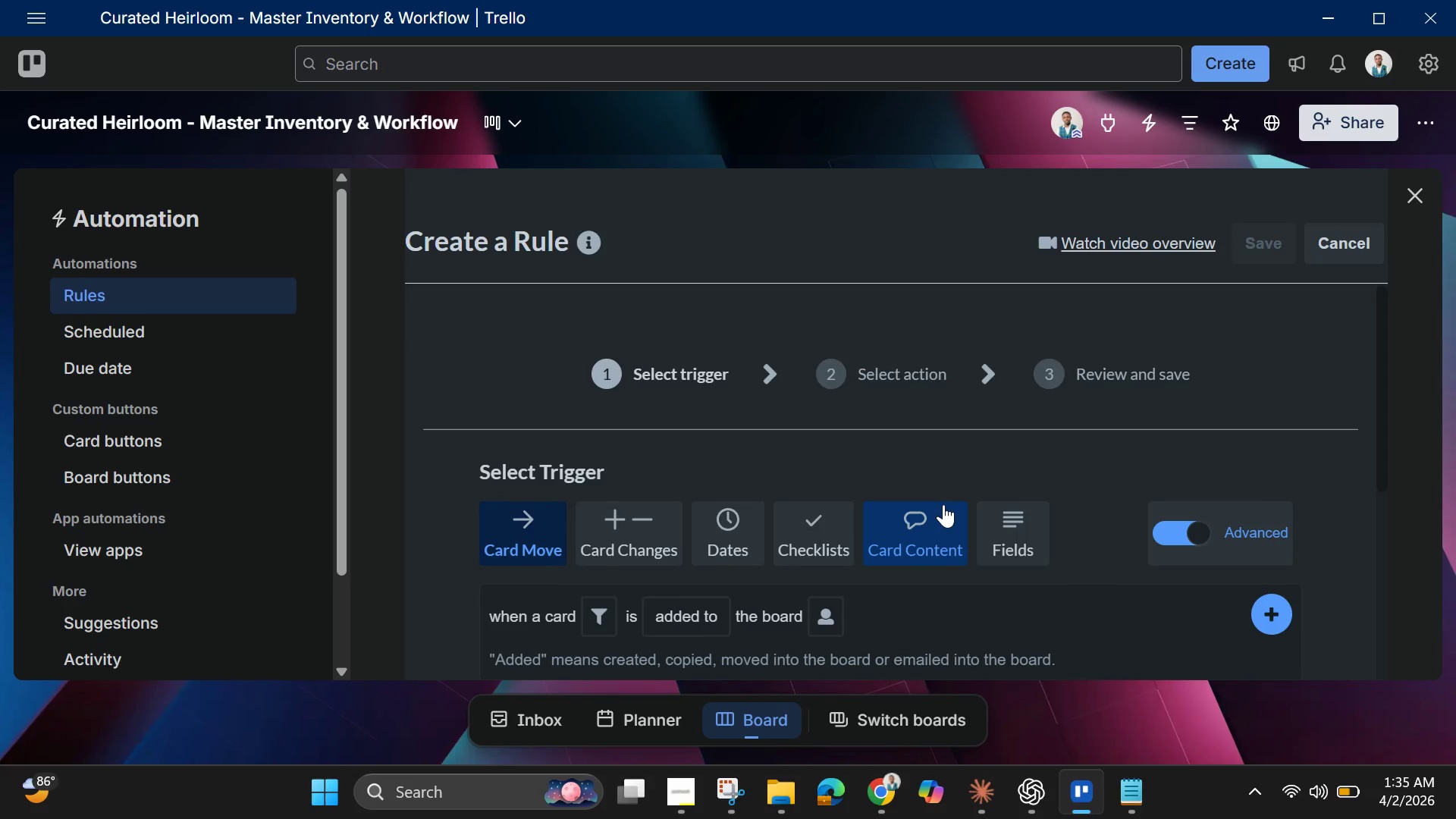 
scroll: coordinate [943, 504], scroll_direction: down, amount: 2.0
 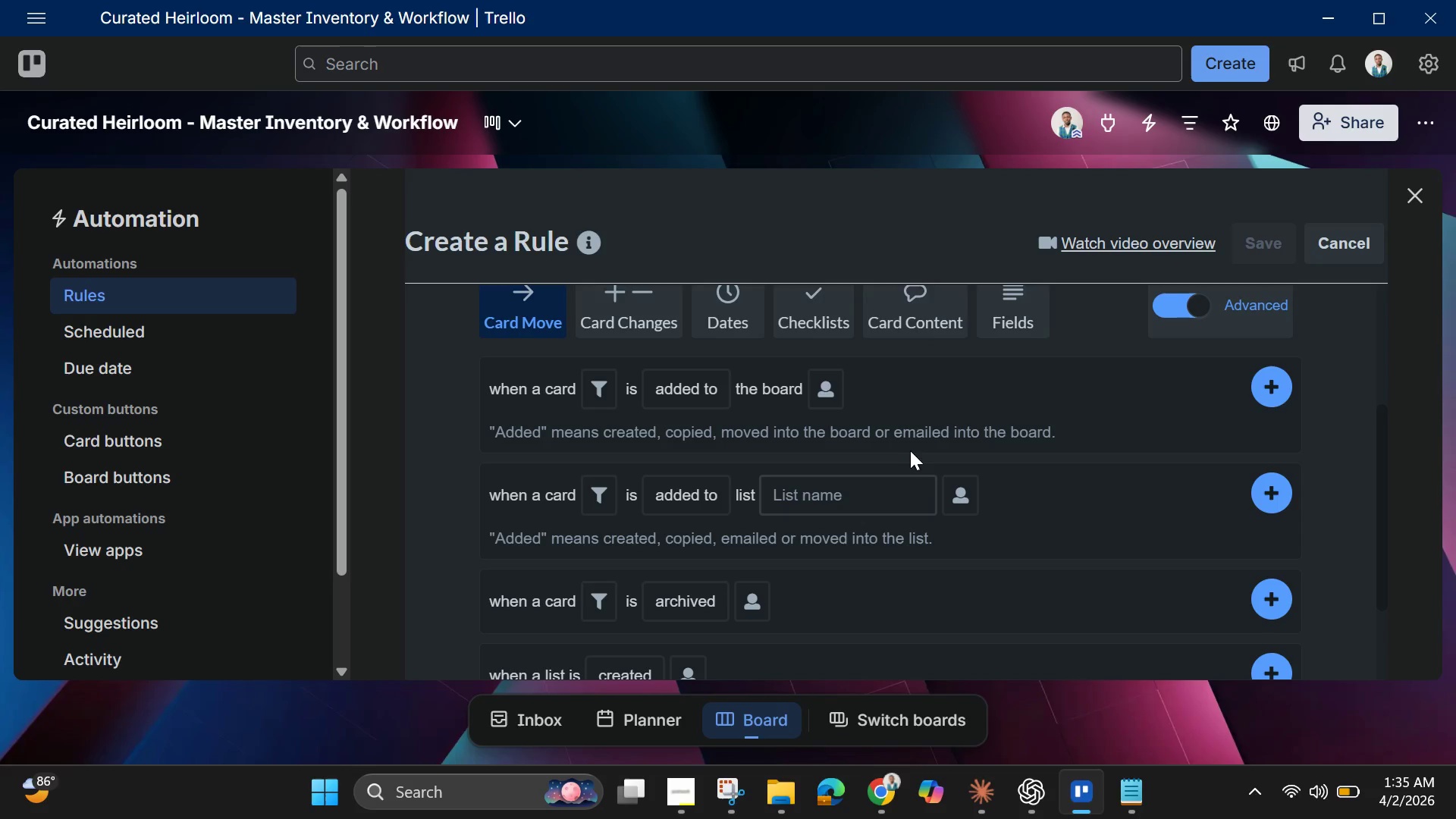 
wait(6.02)
 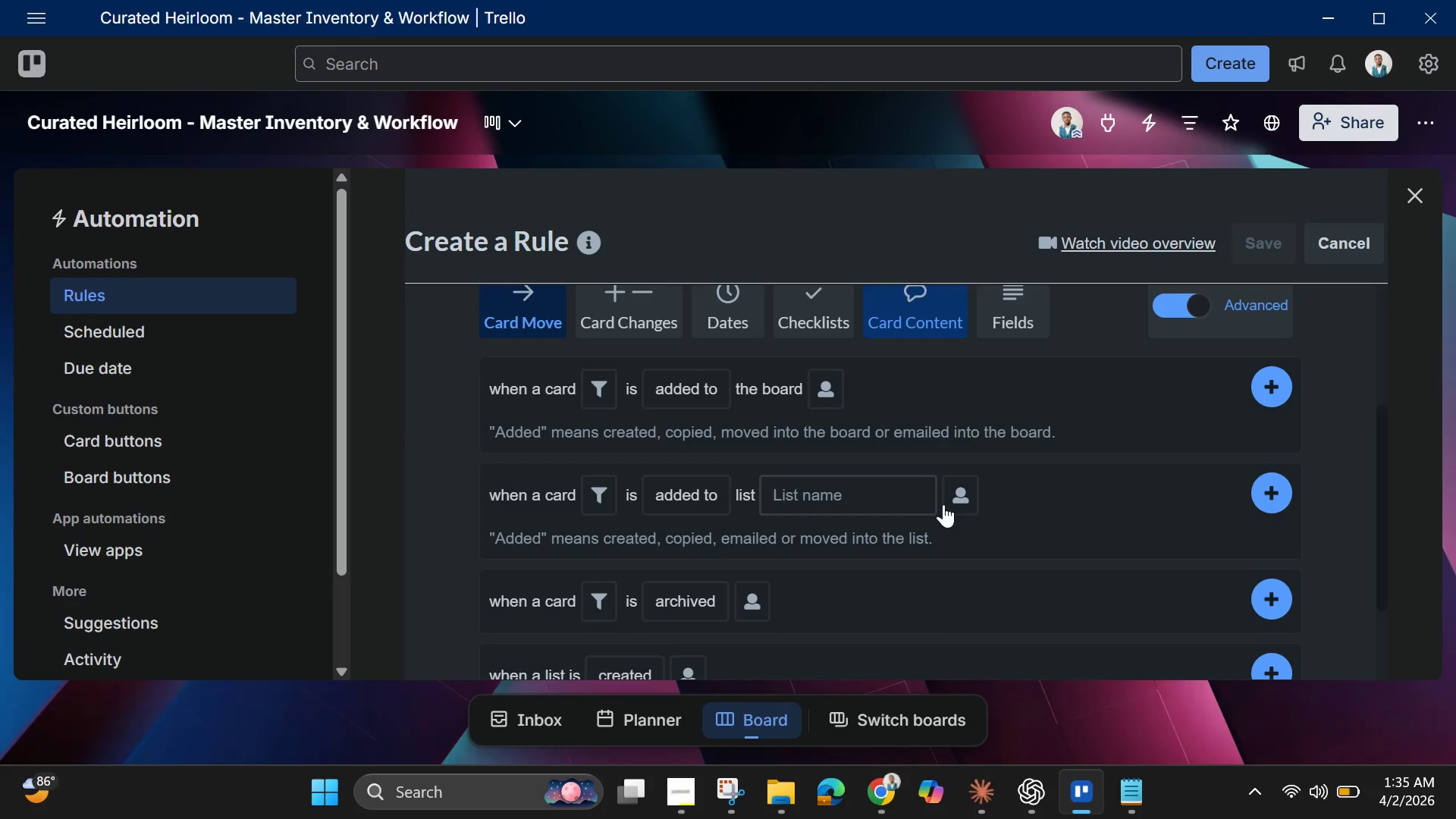 
left_click([999, 319])
 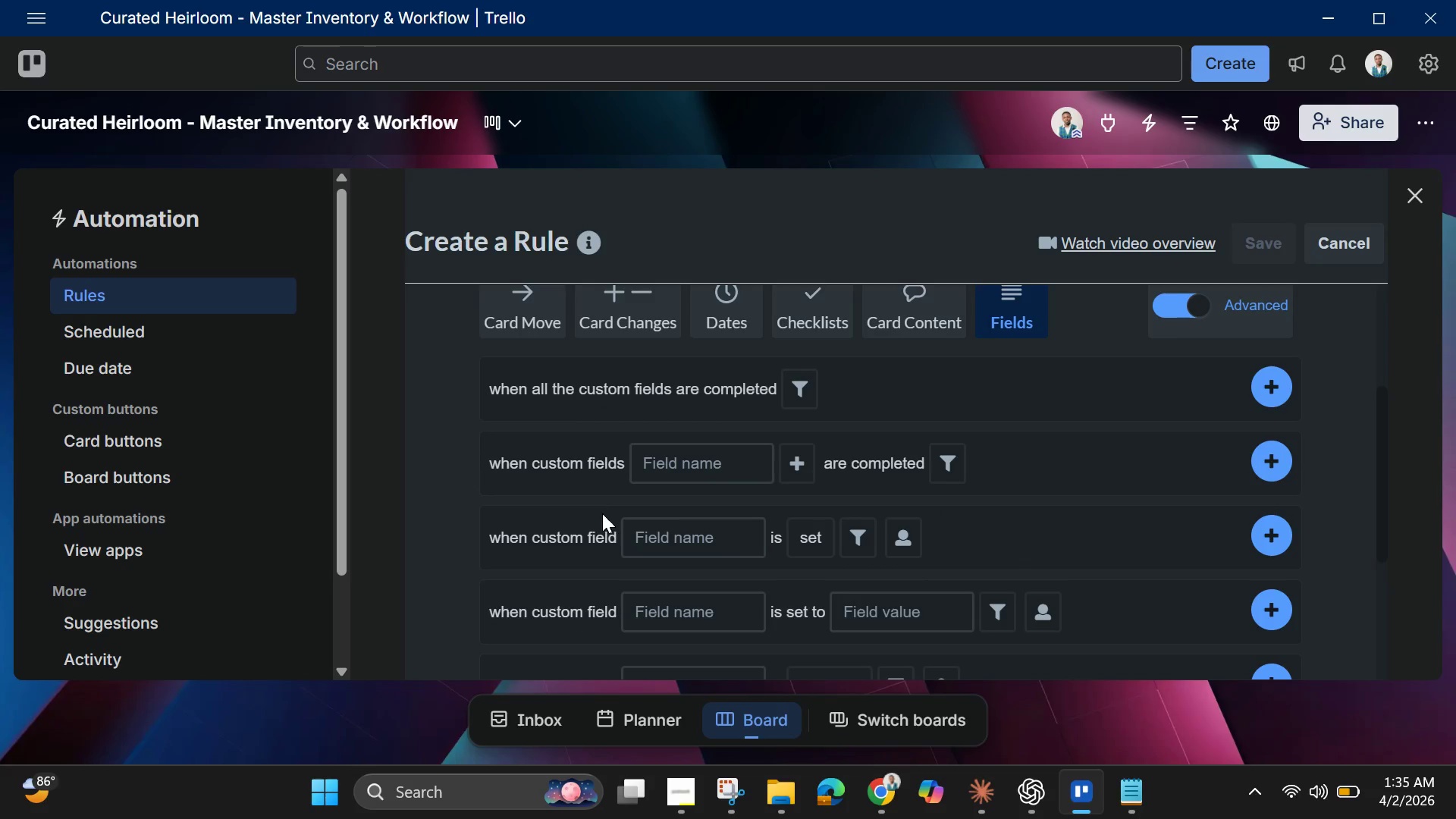 
scroll: coordinate [620, 546], scroll_direction: down, amount: 1.0
 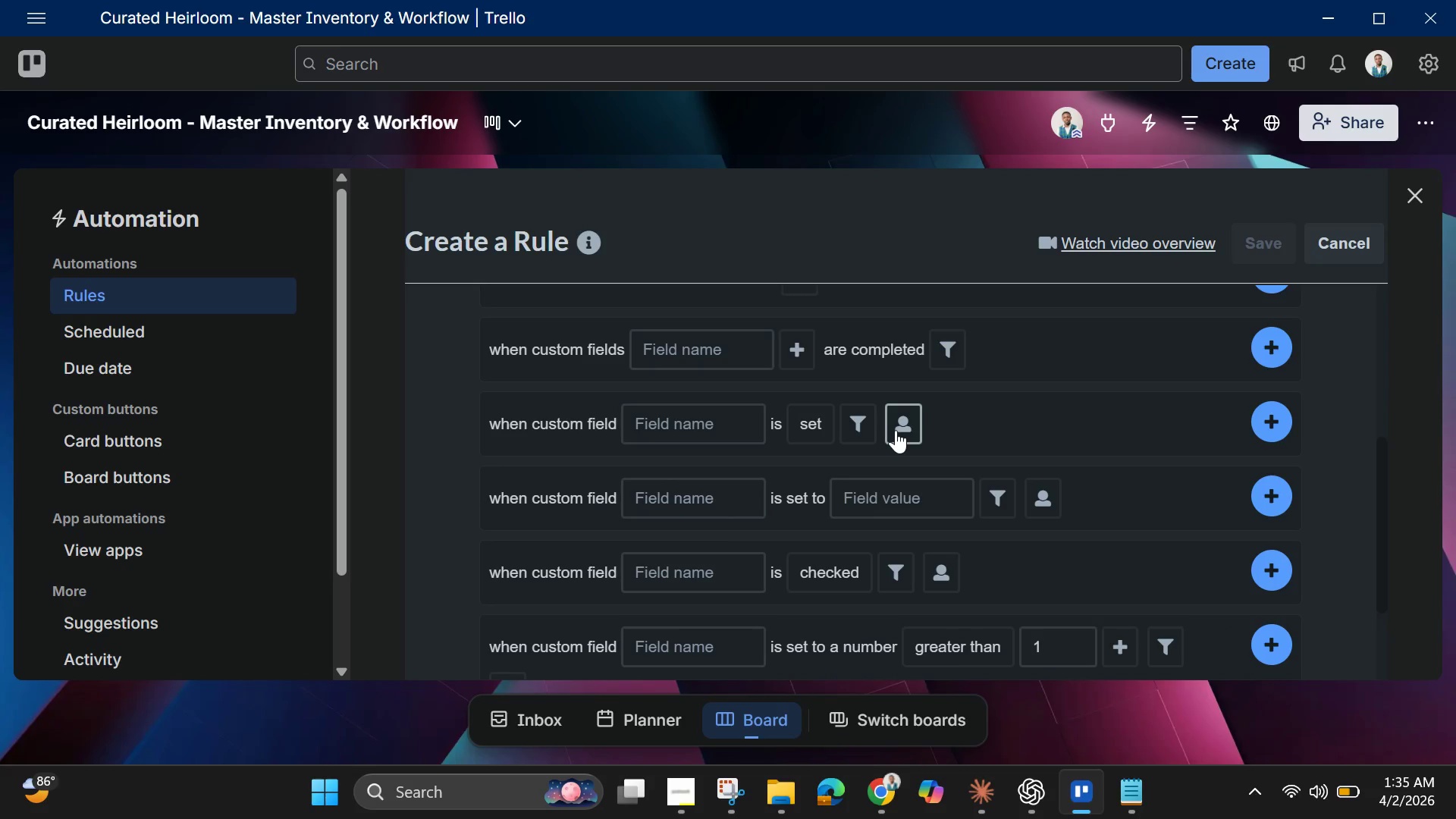 
wait(8.18)
 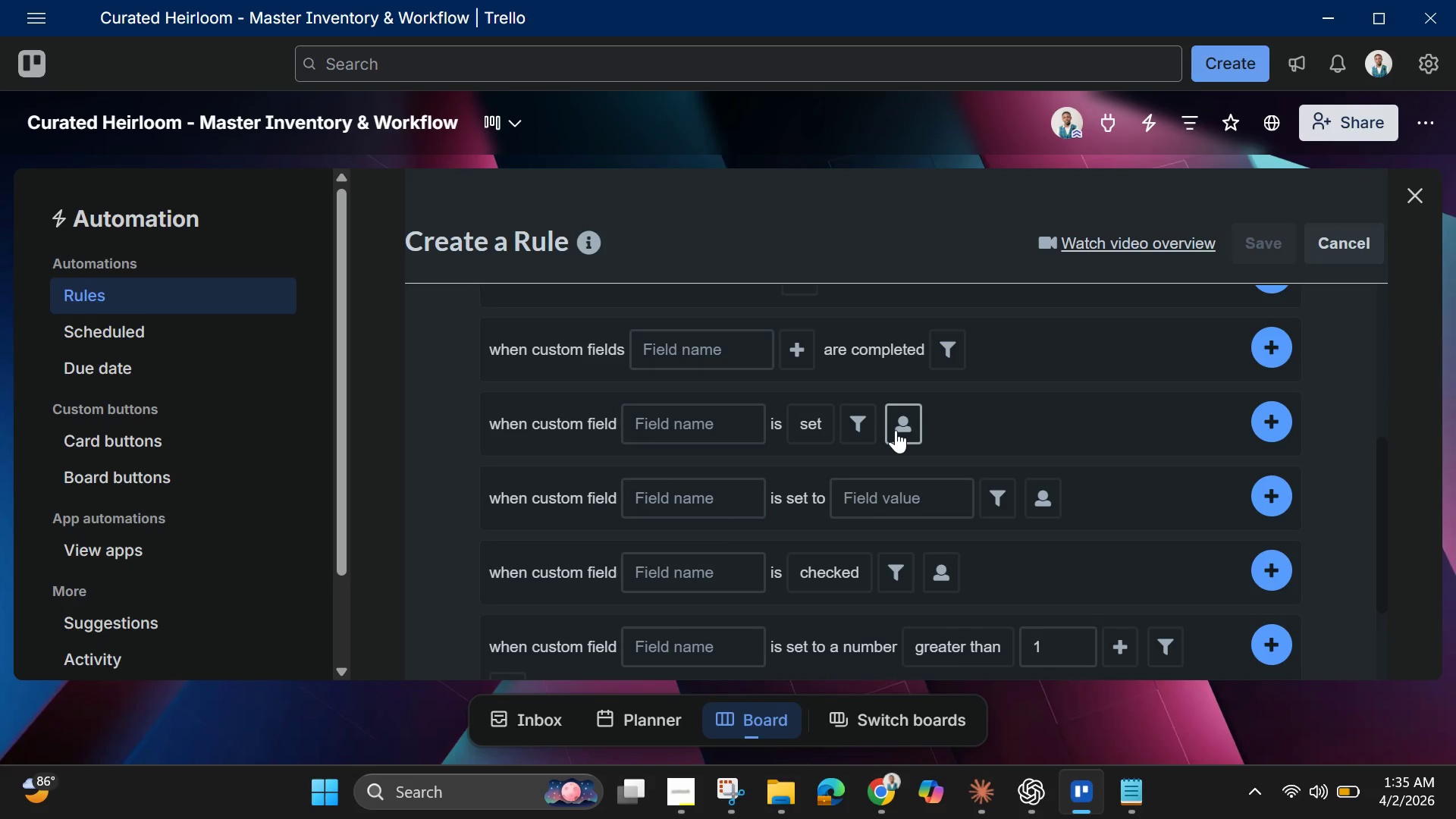 
left_click([676, 426])
 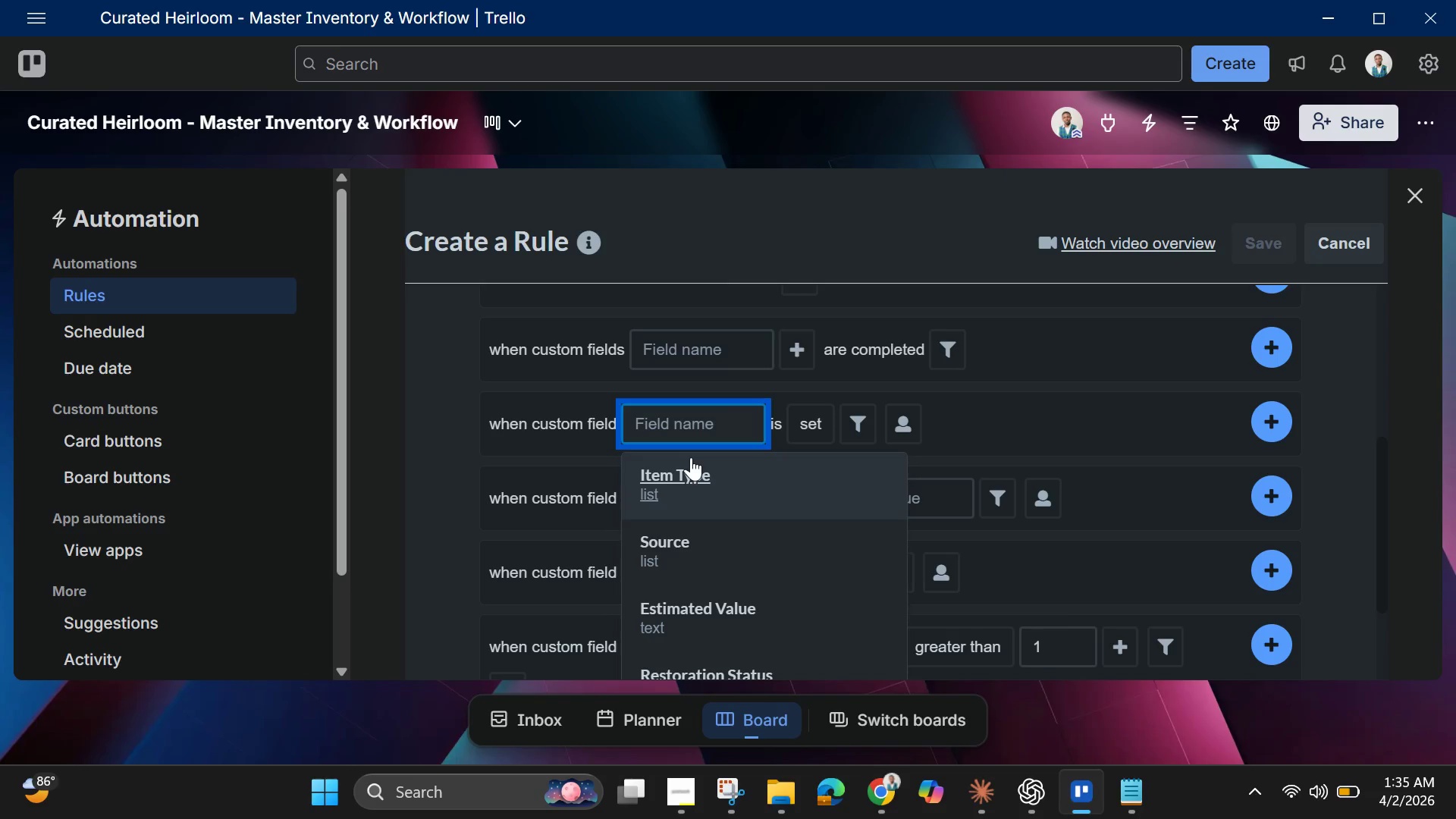 
wait(12.01)
 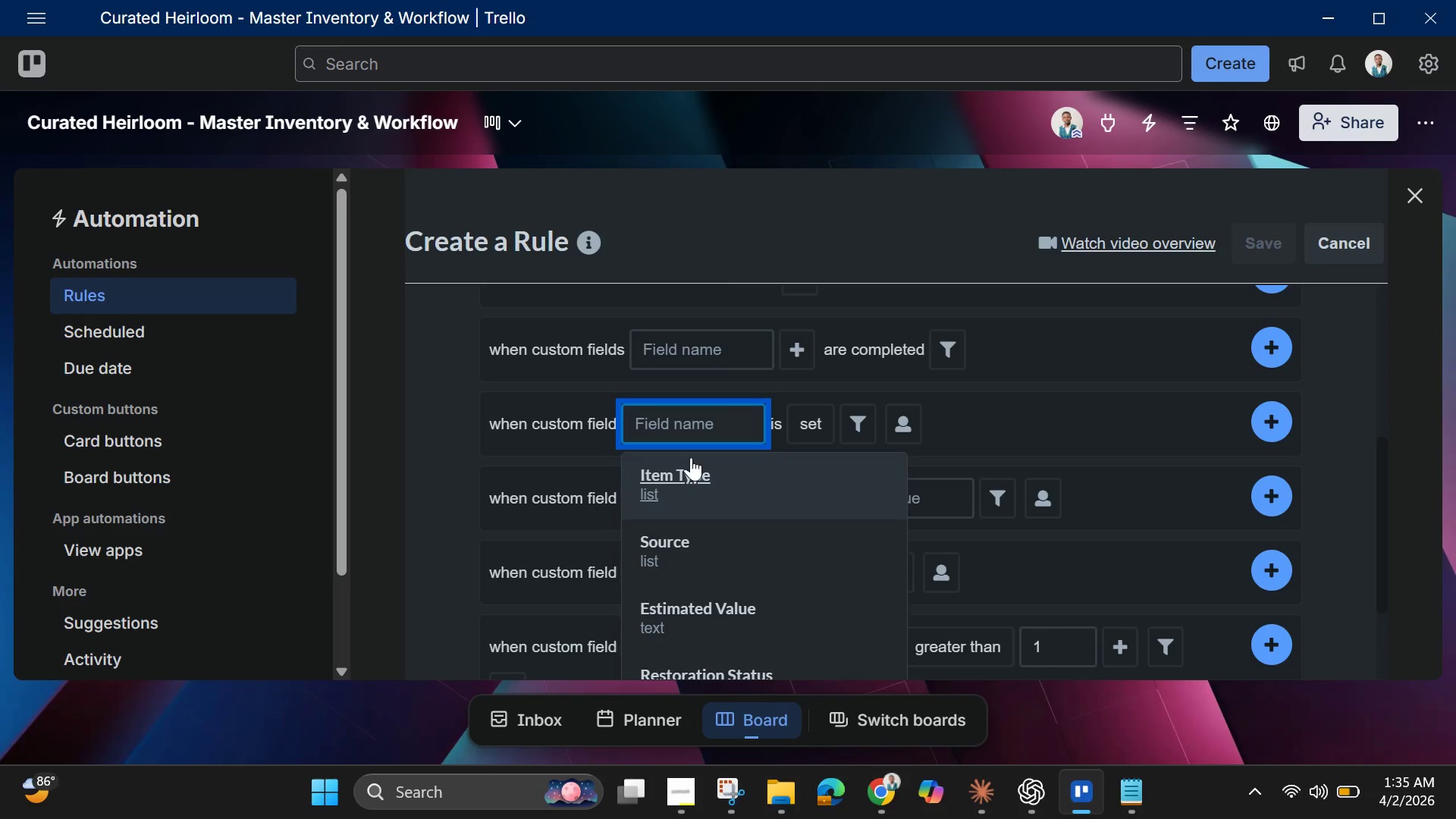 
left_click([1163, 381])
 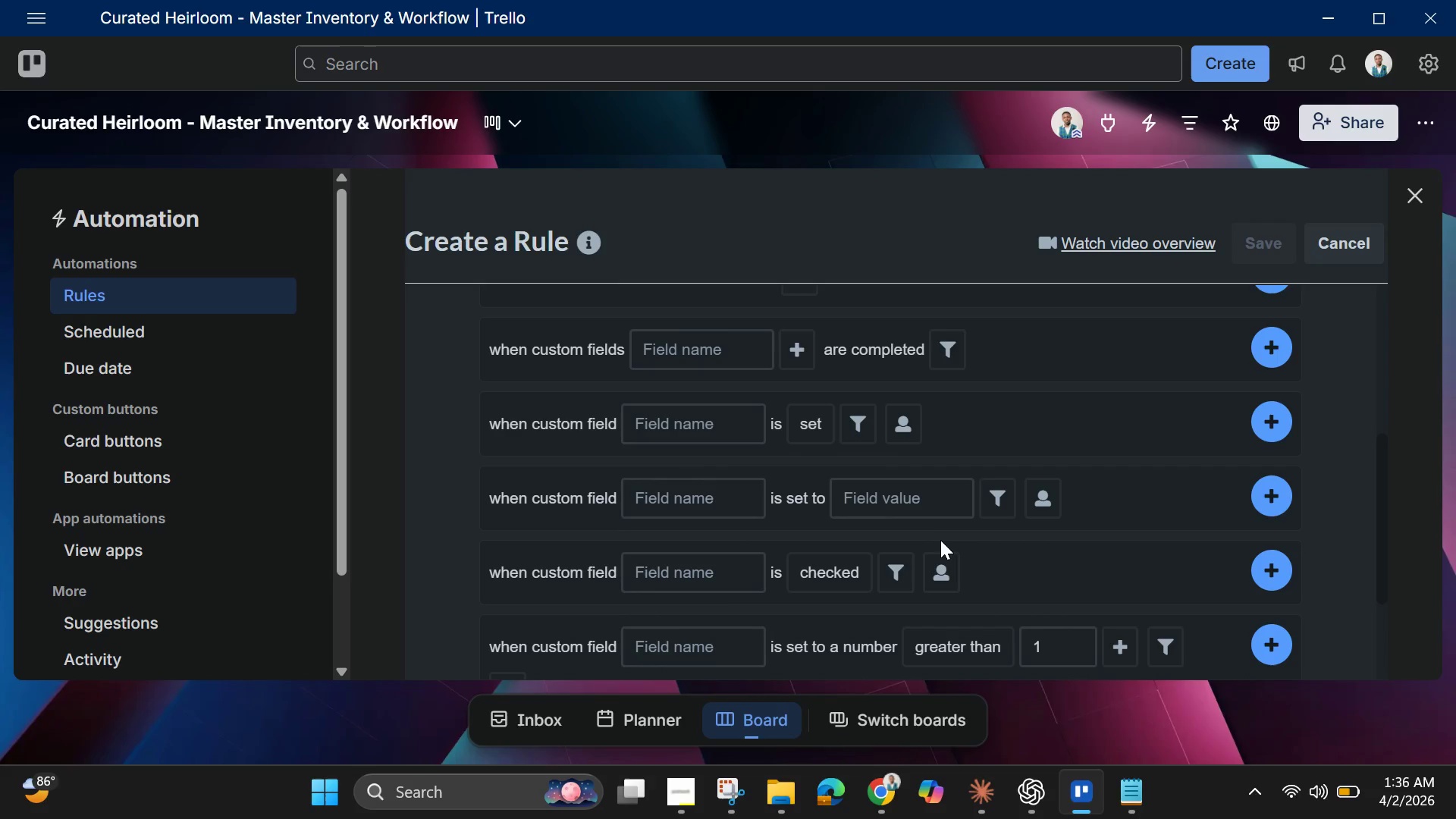 
scroll: coordinate [937, 548], scroll_direction: down, amount: 4.0
 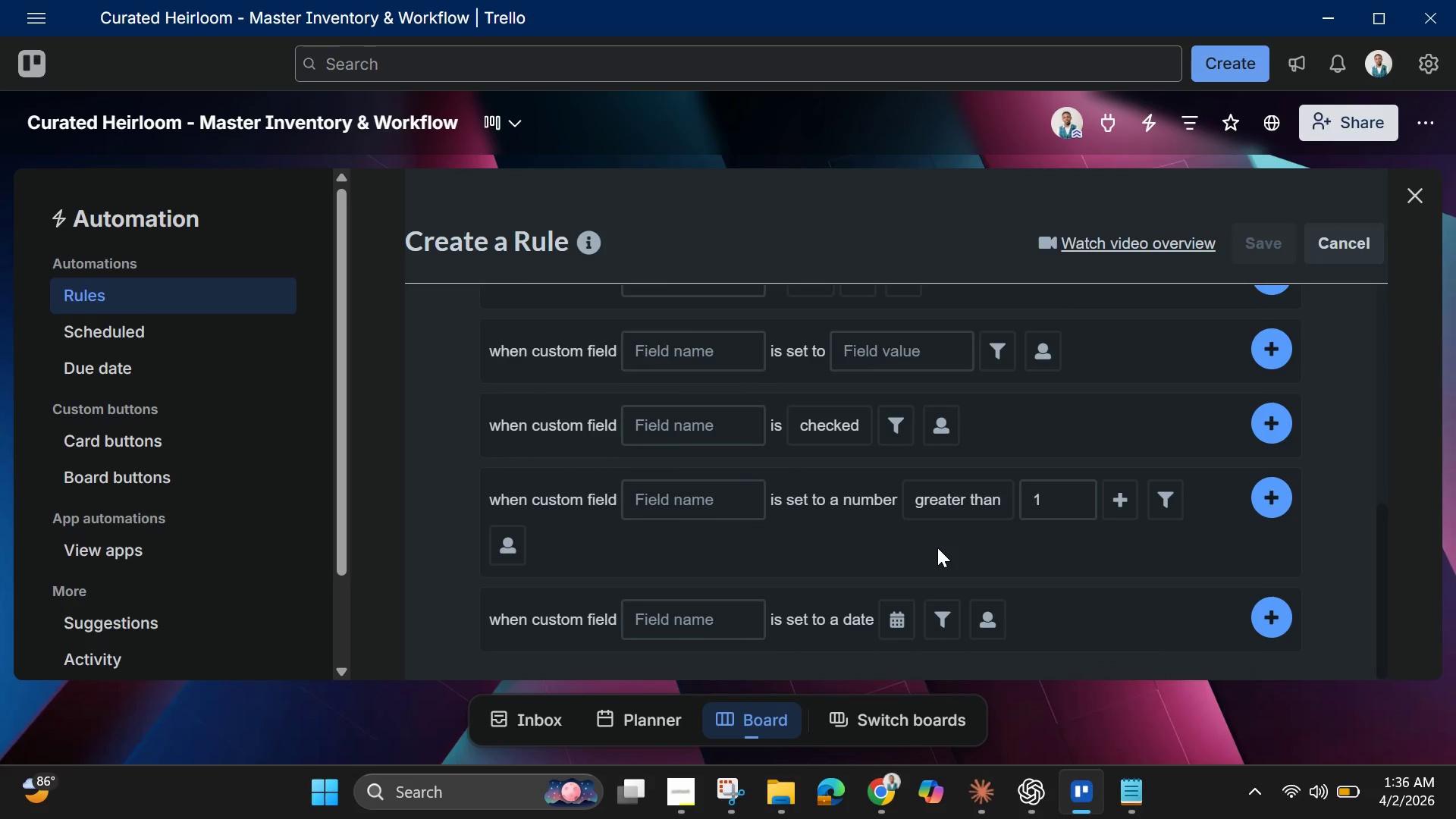 
scroll: coordinate [937, 548], scroll_direction: up, amount: 2.0
 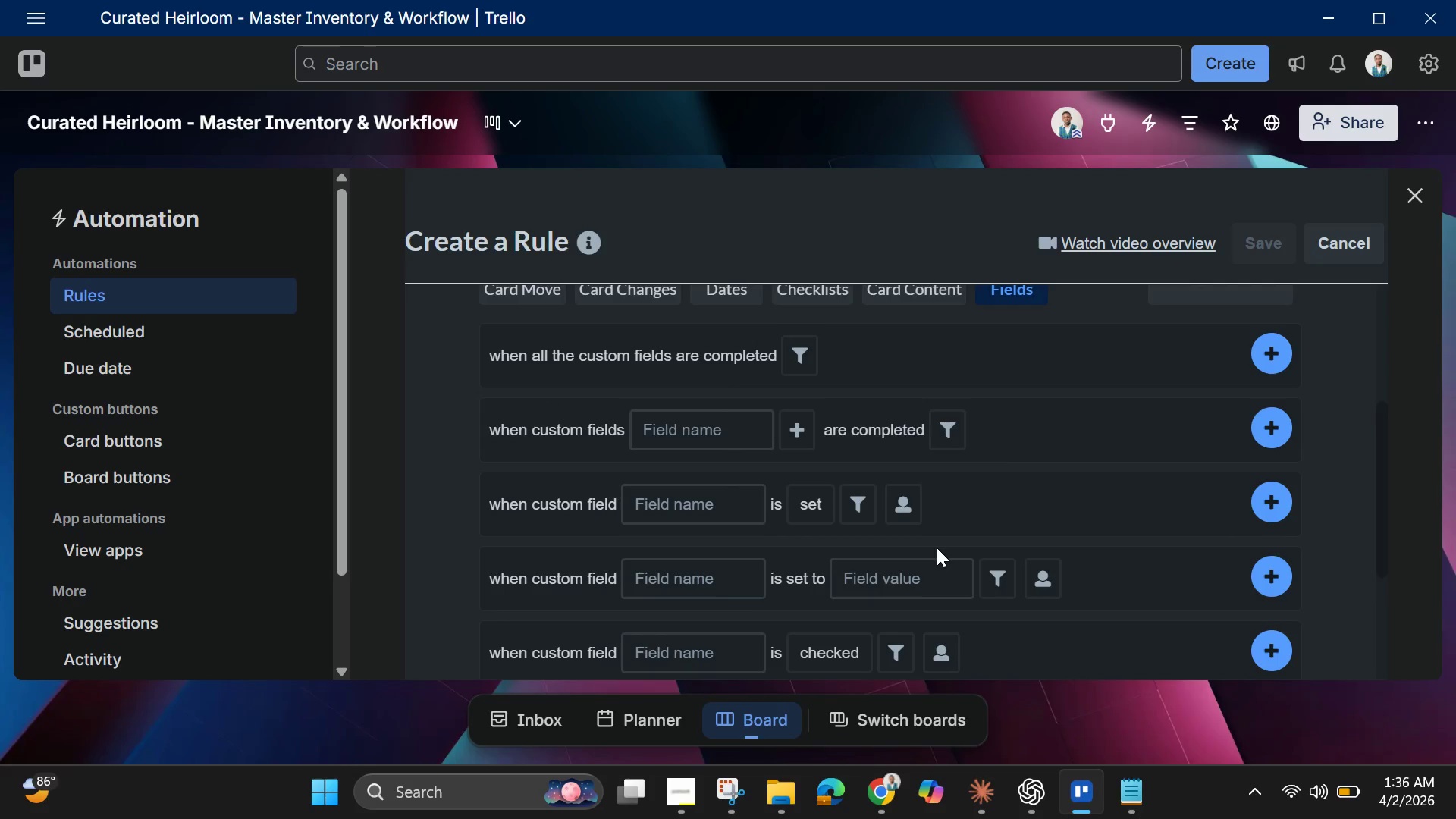 
scroll: coordinate [937, 548], scroll_direction: down, amount: 1.0
 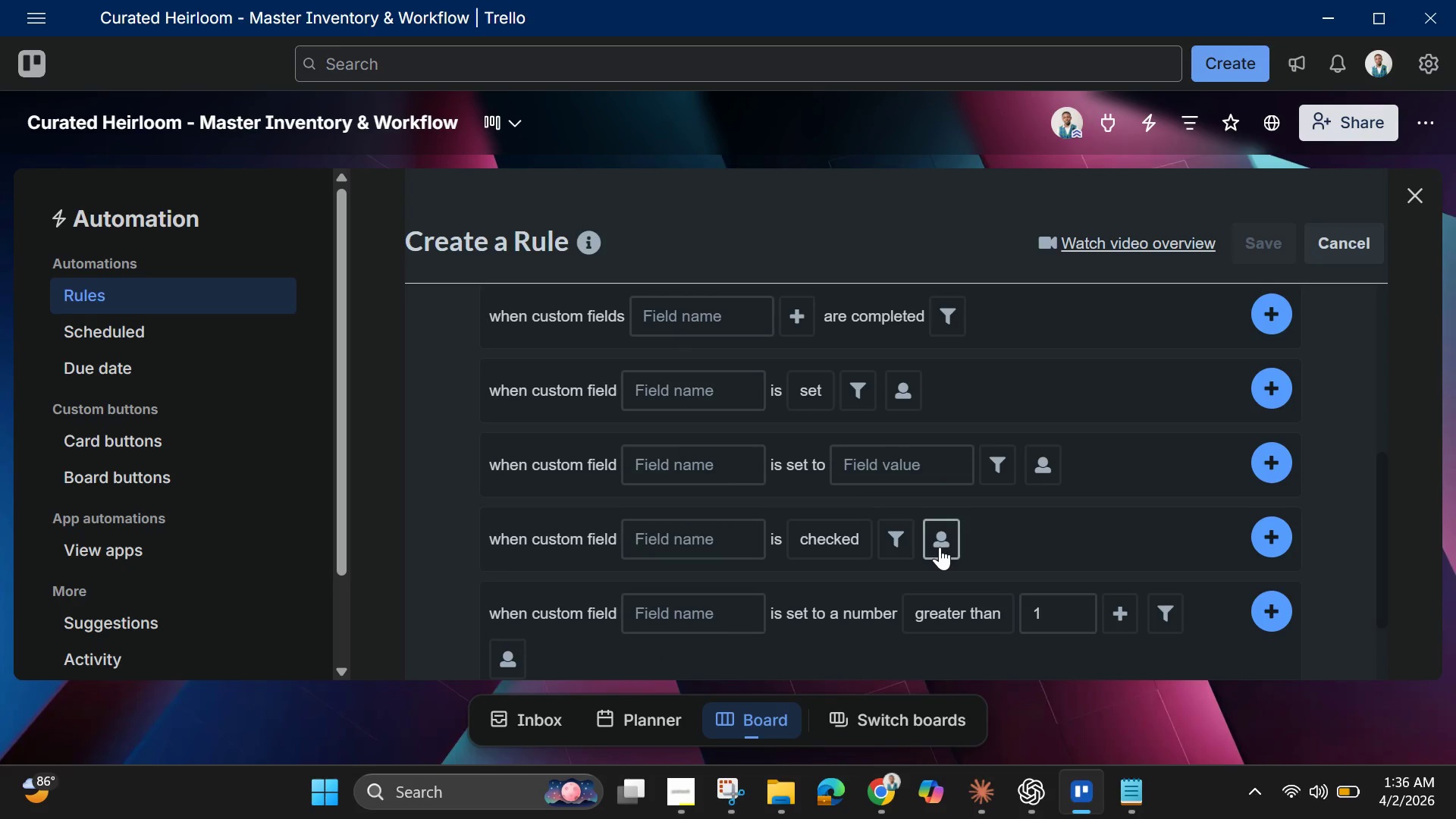 
wait(9.7)
 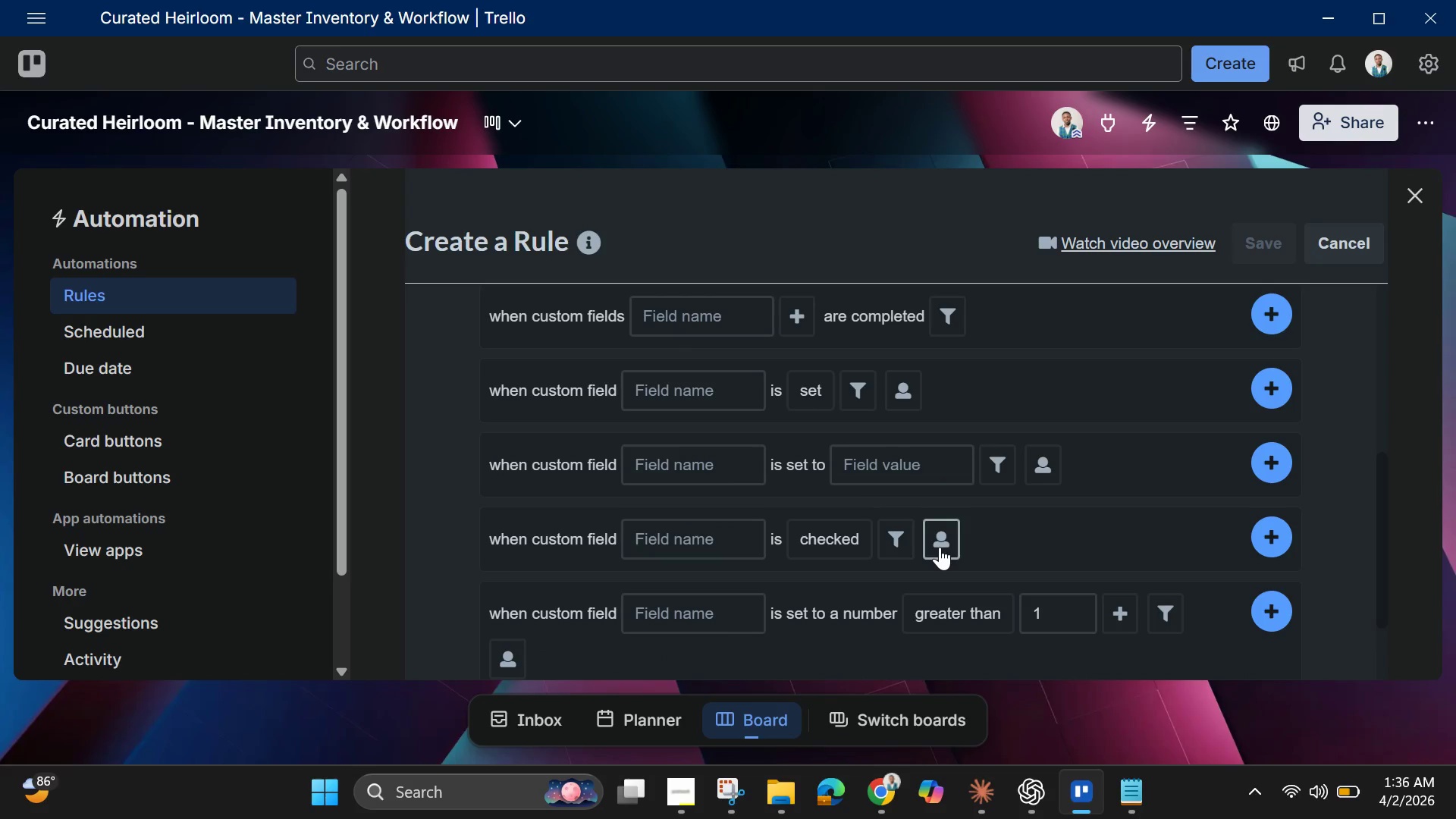 
left_click([704, 476])
 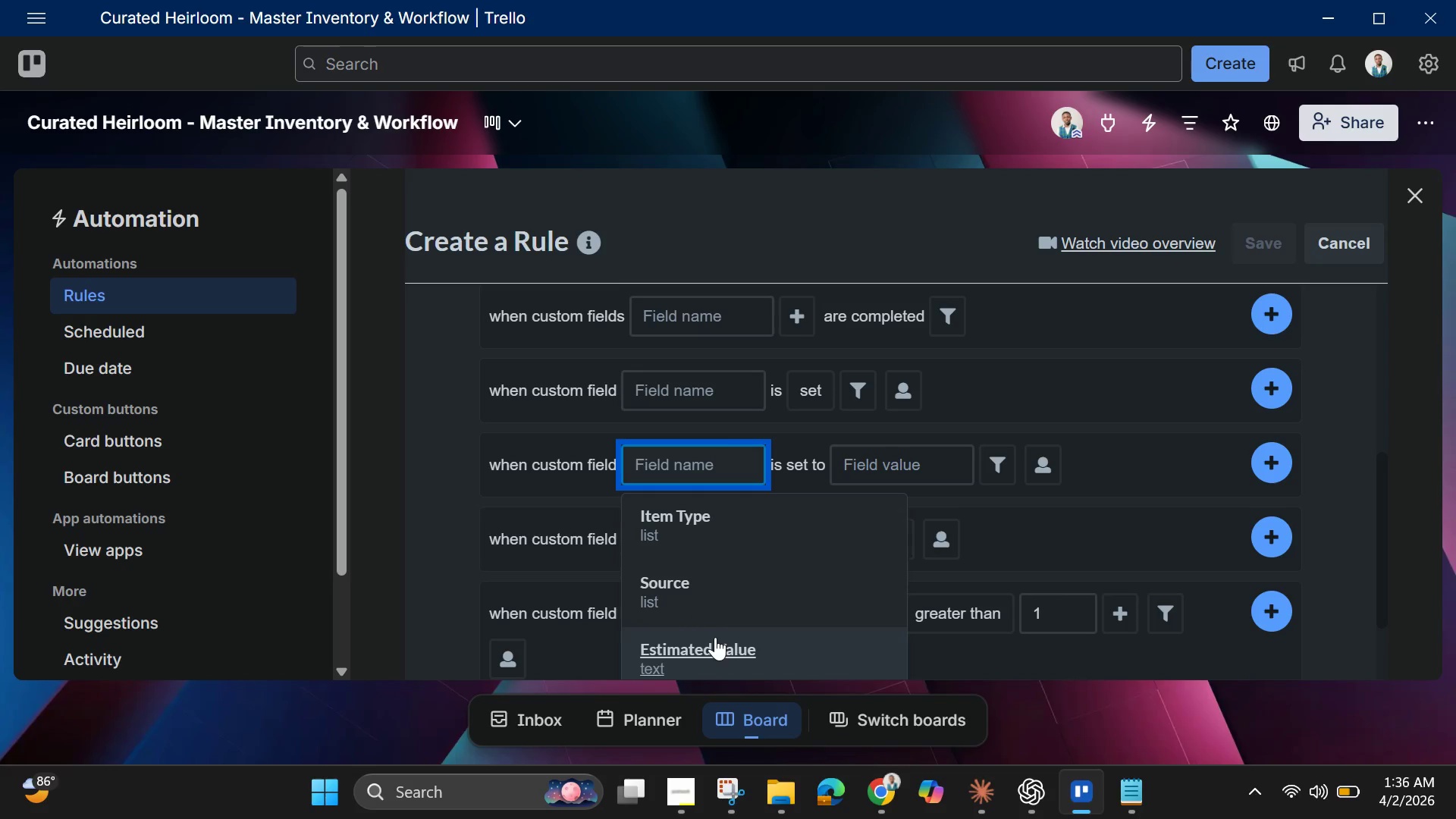 
scroll: coordinate [721, 645], scroll_direction: down, amount: 2.0
 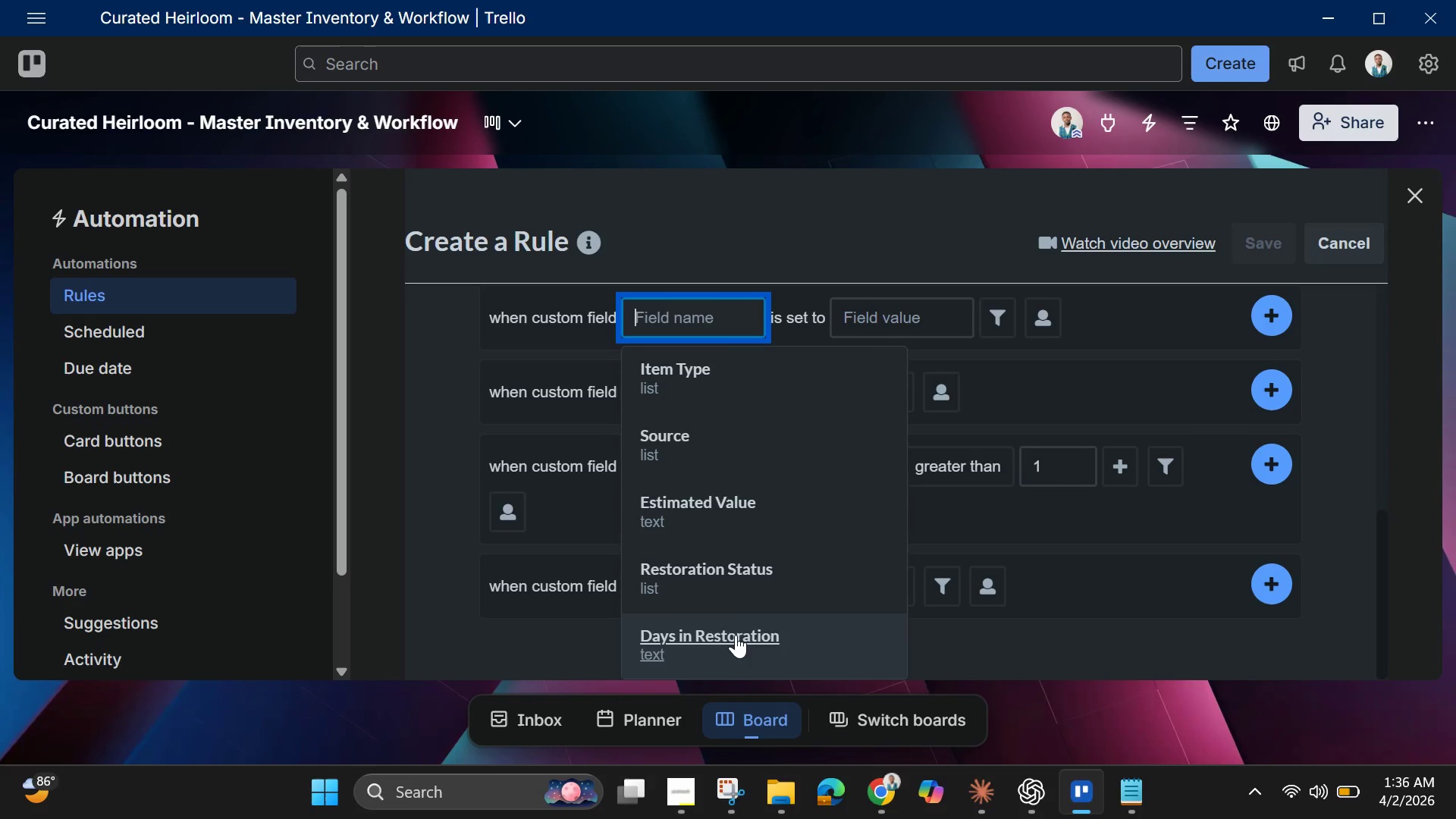 
left_click([736, 635])
 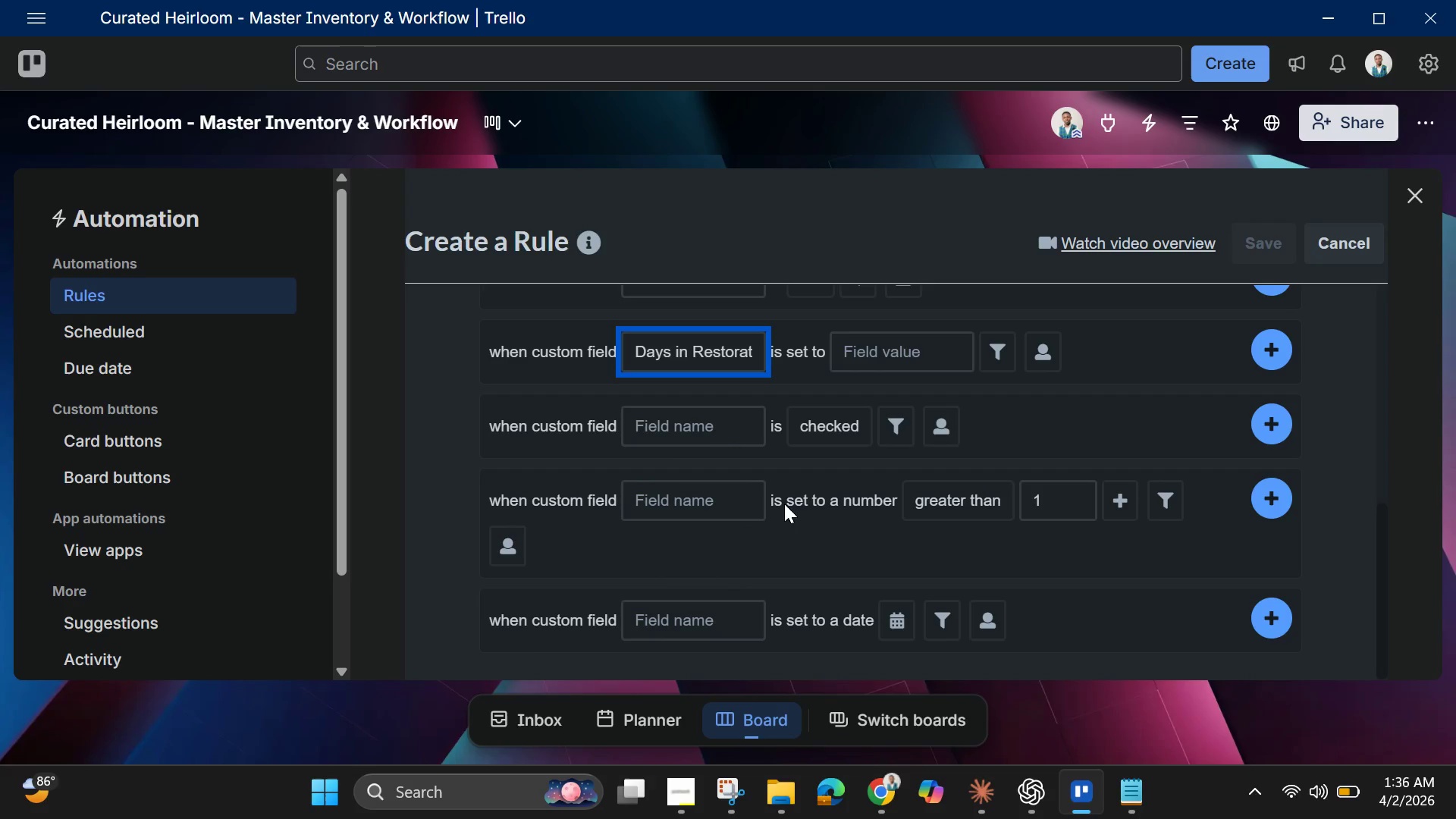 
scroll: coordinate [797, 488], scroll_direction: up, amount: 1.0
 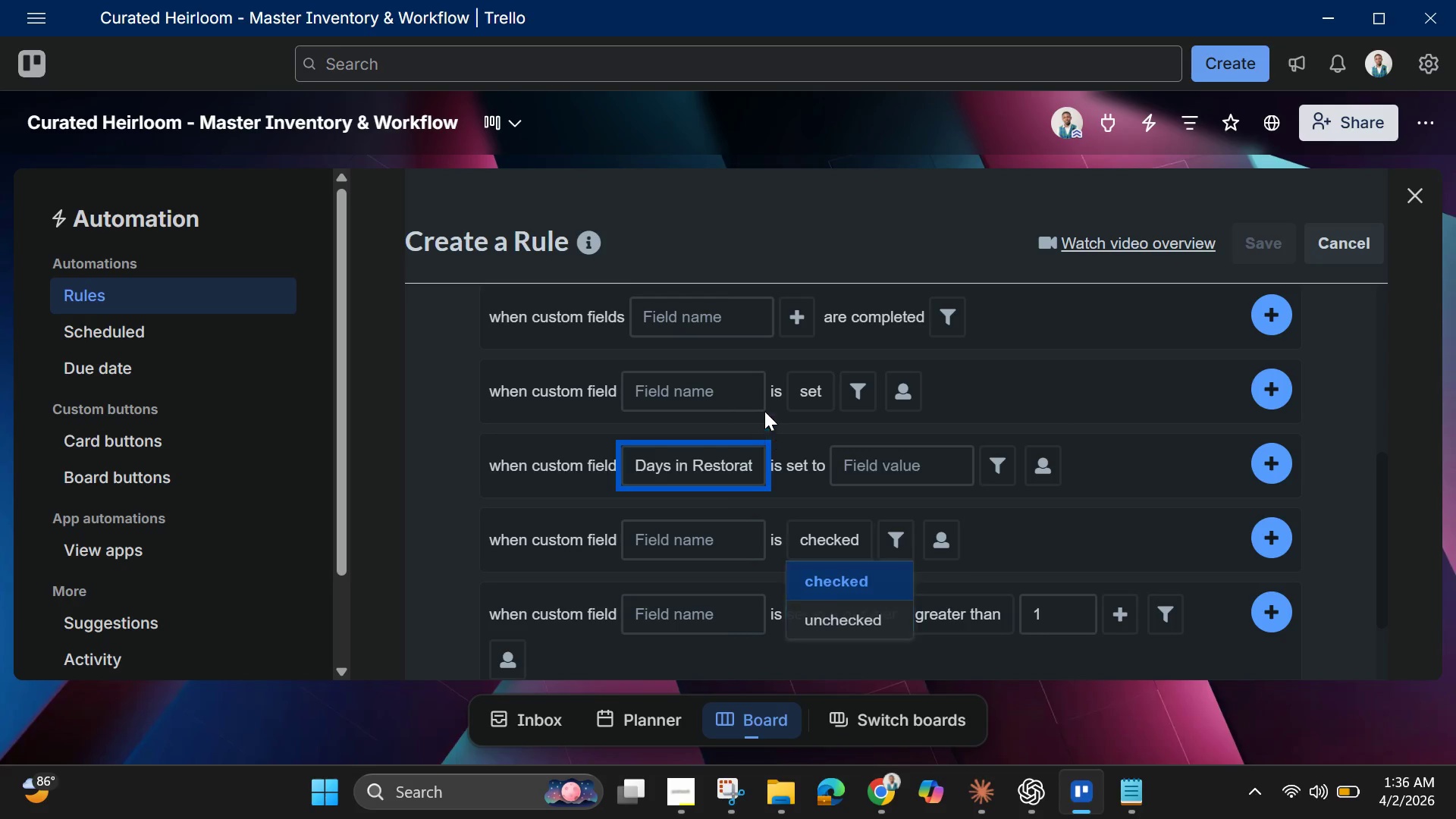 
left_click([704, 395])
 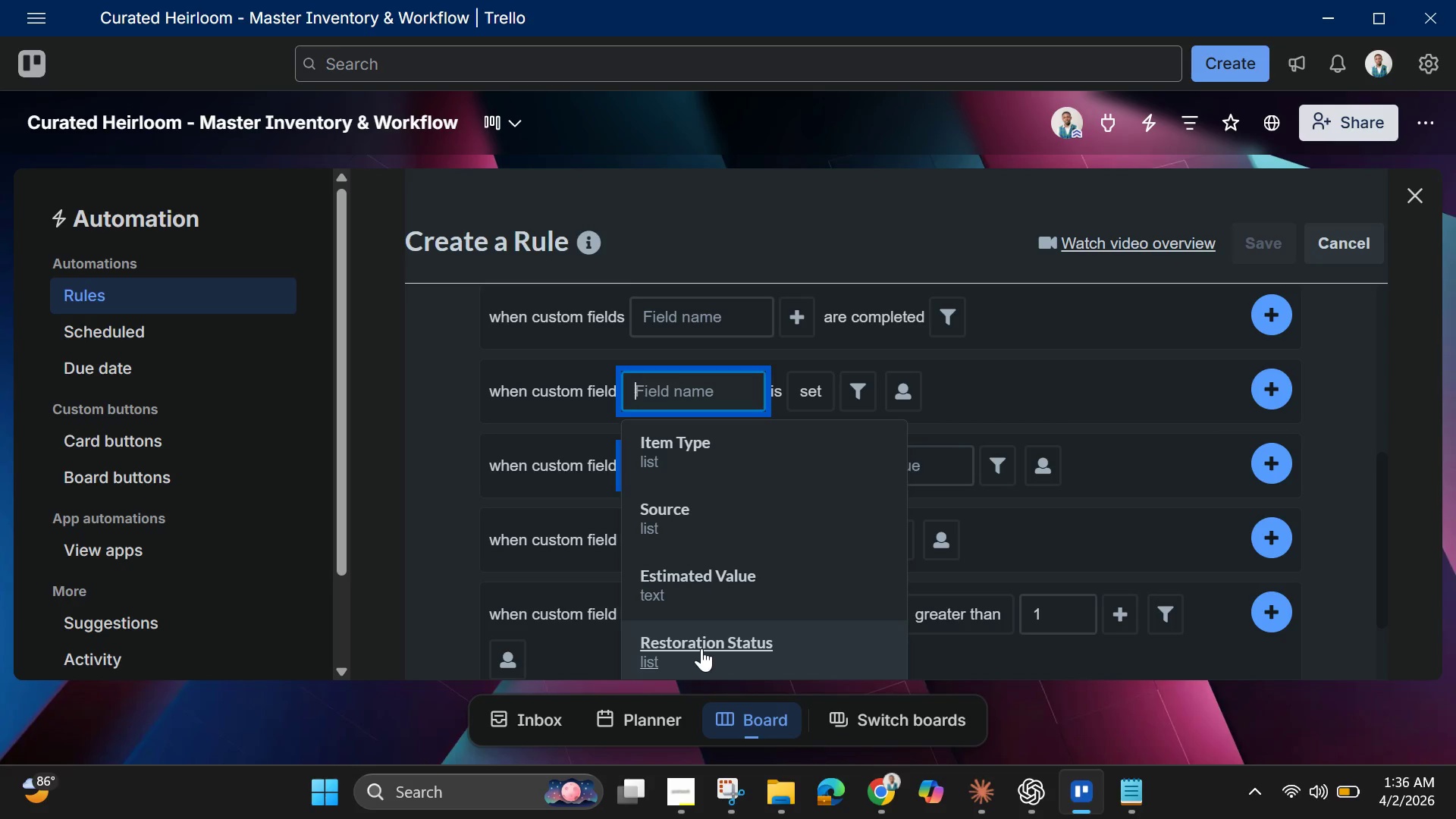 
scroll: coordinate [701, 632], scroll_direction: down, amount: 1.0
 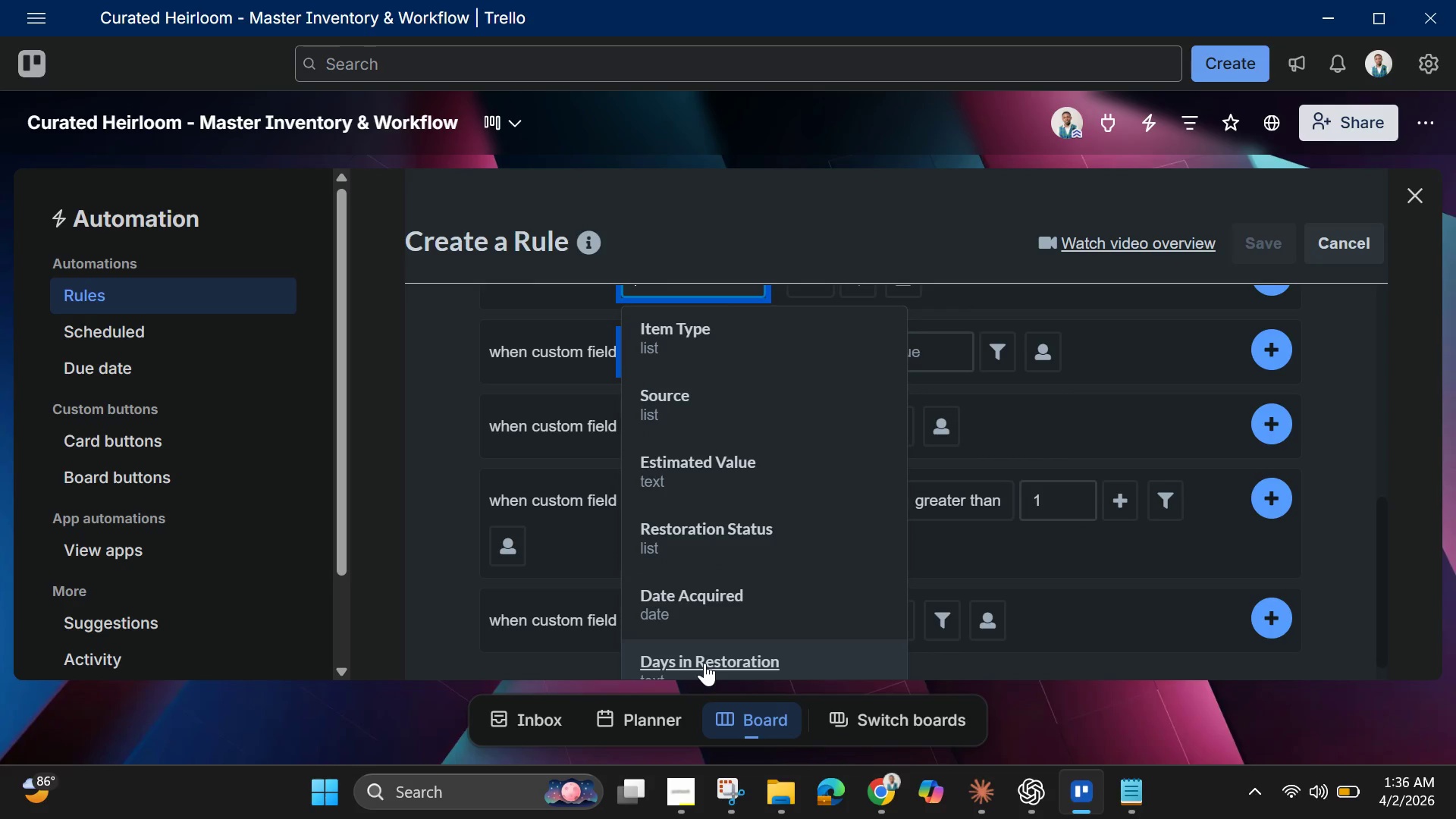 
left_click([704, 663])
 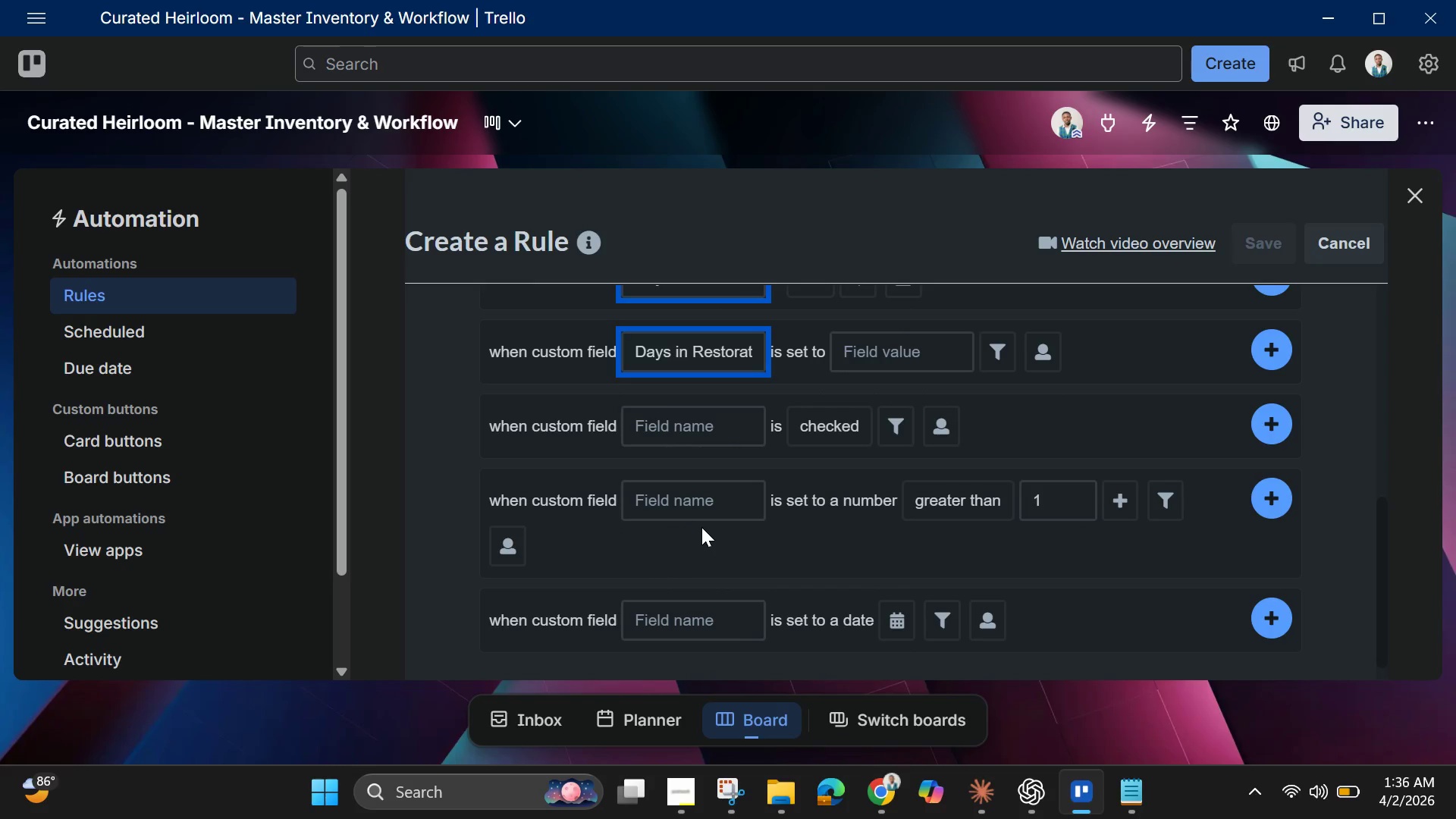 
left_click([701, 504])
 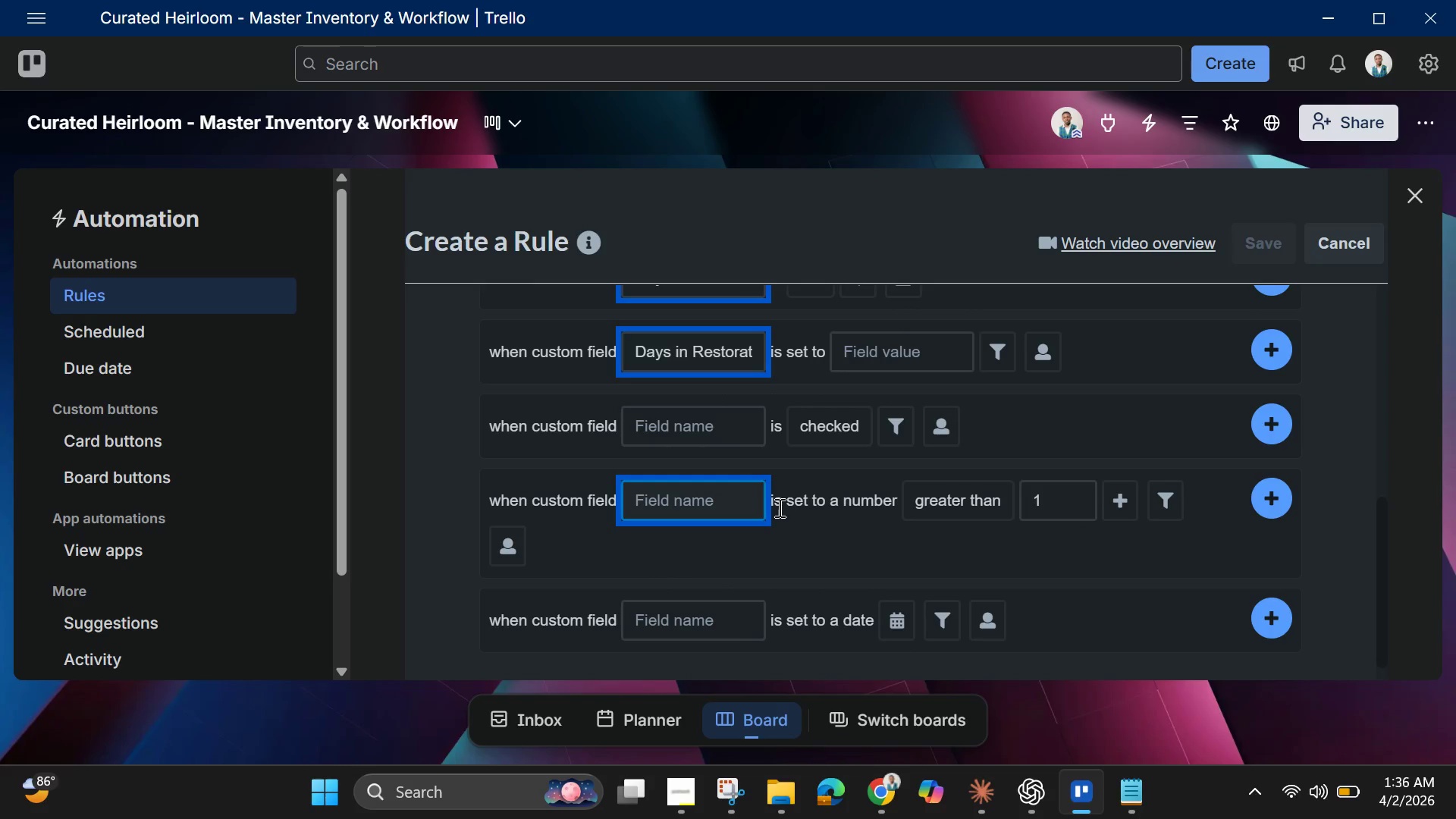 
left_click([804, 507])
 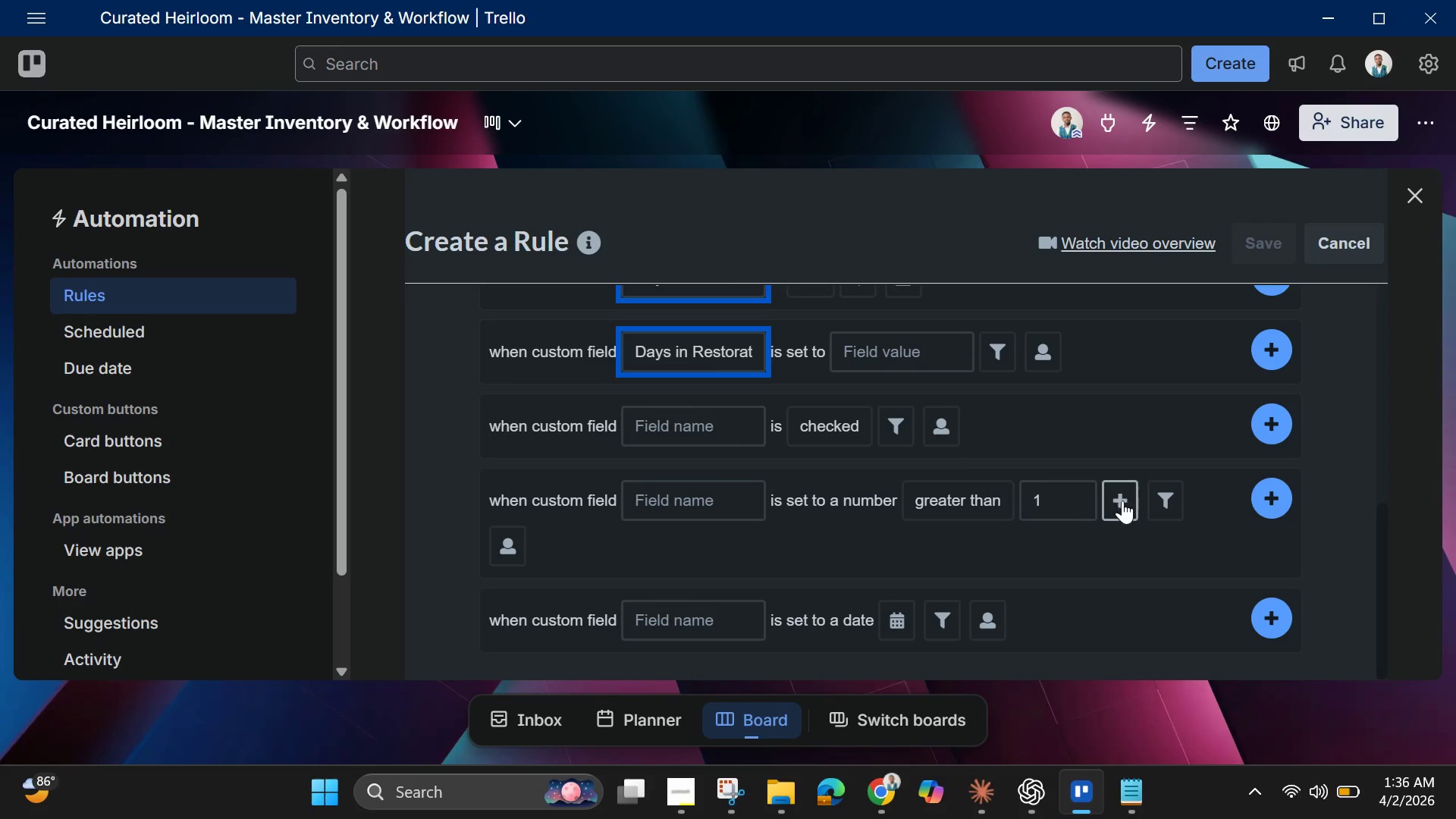 
wait(5.34)
 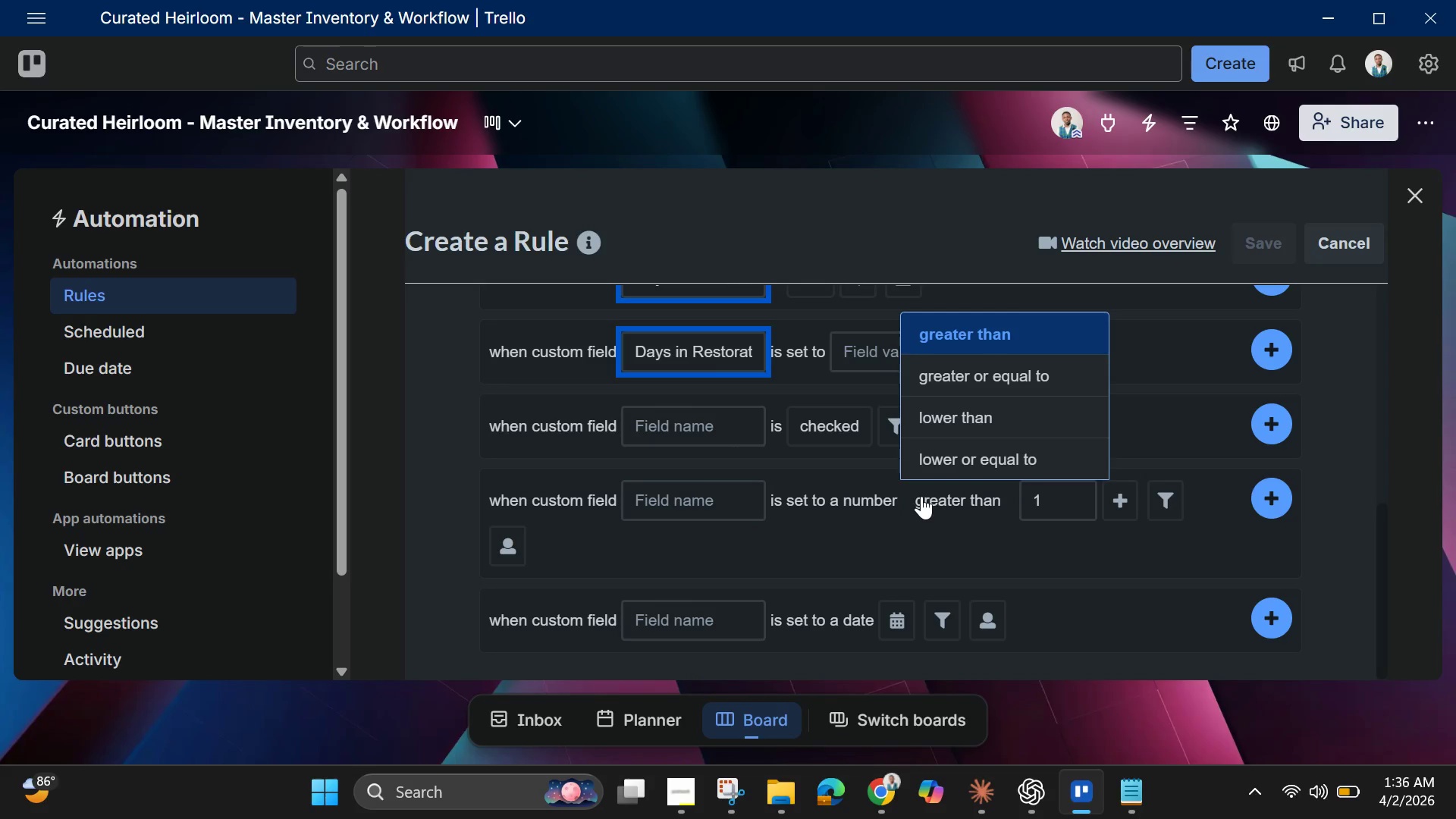 
scroll: coordinate [872, 428], scroll_direction: up, amount: 1.0
 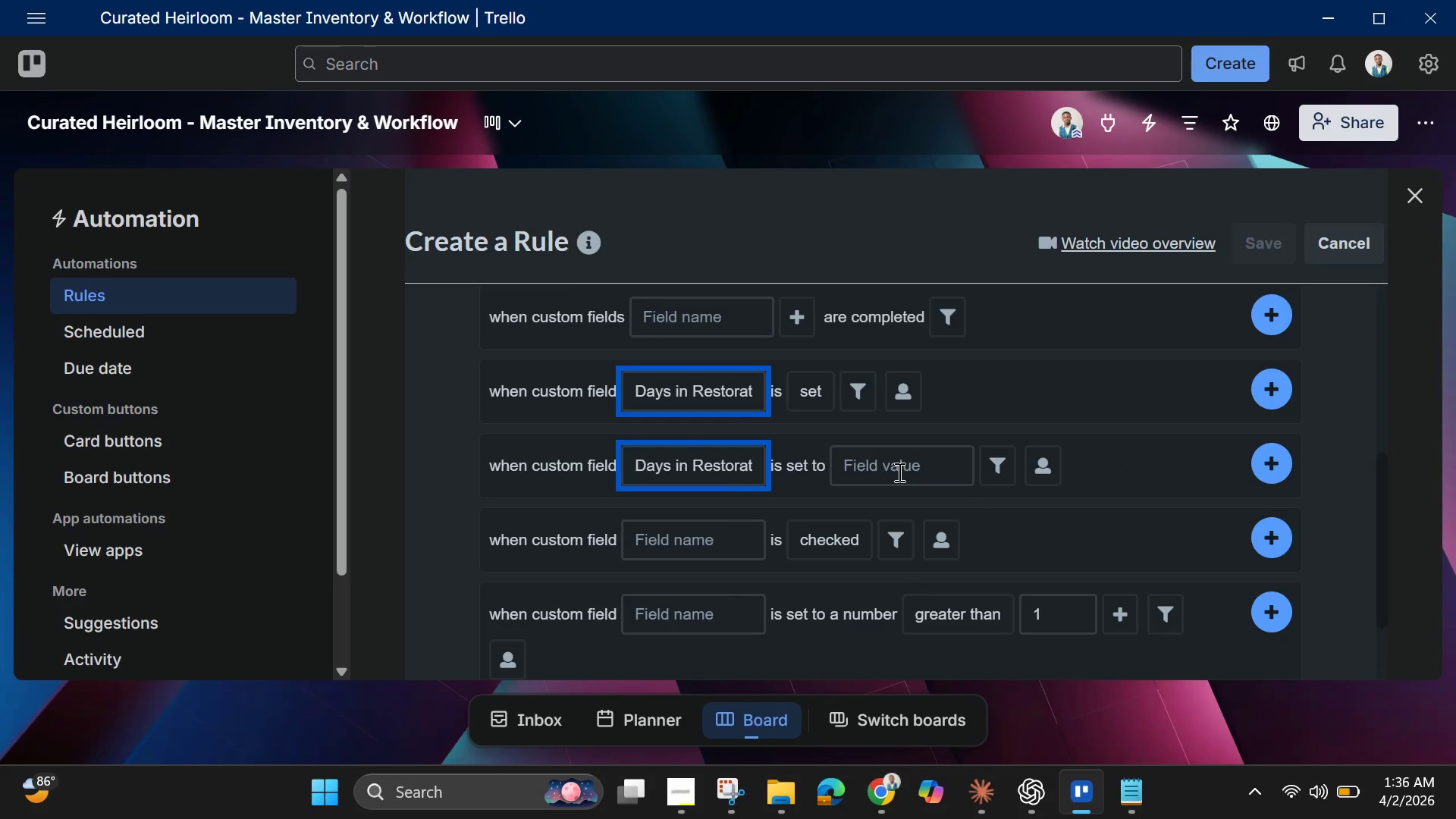 
mouse_move([831, 392])
 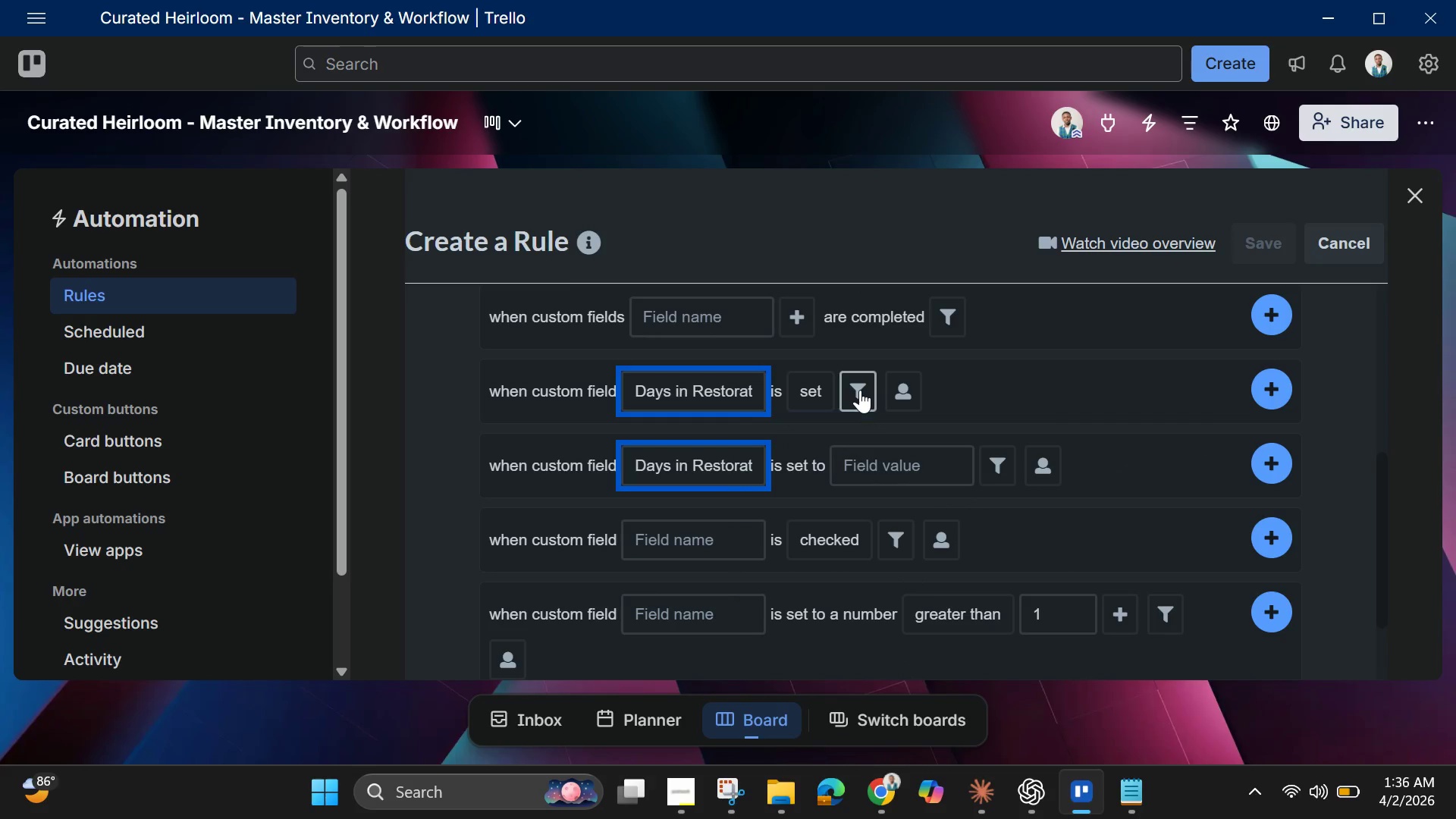 
left_click([860, 390])
 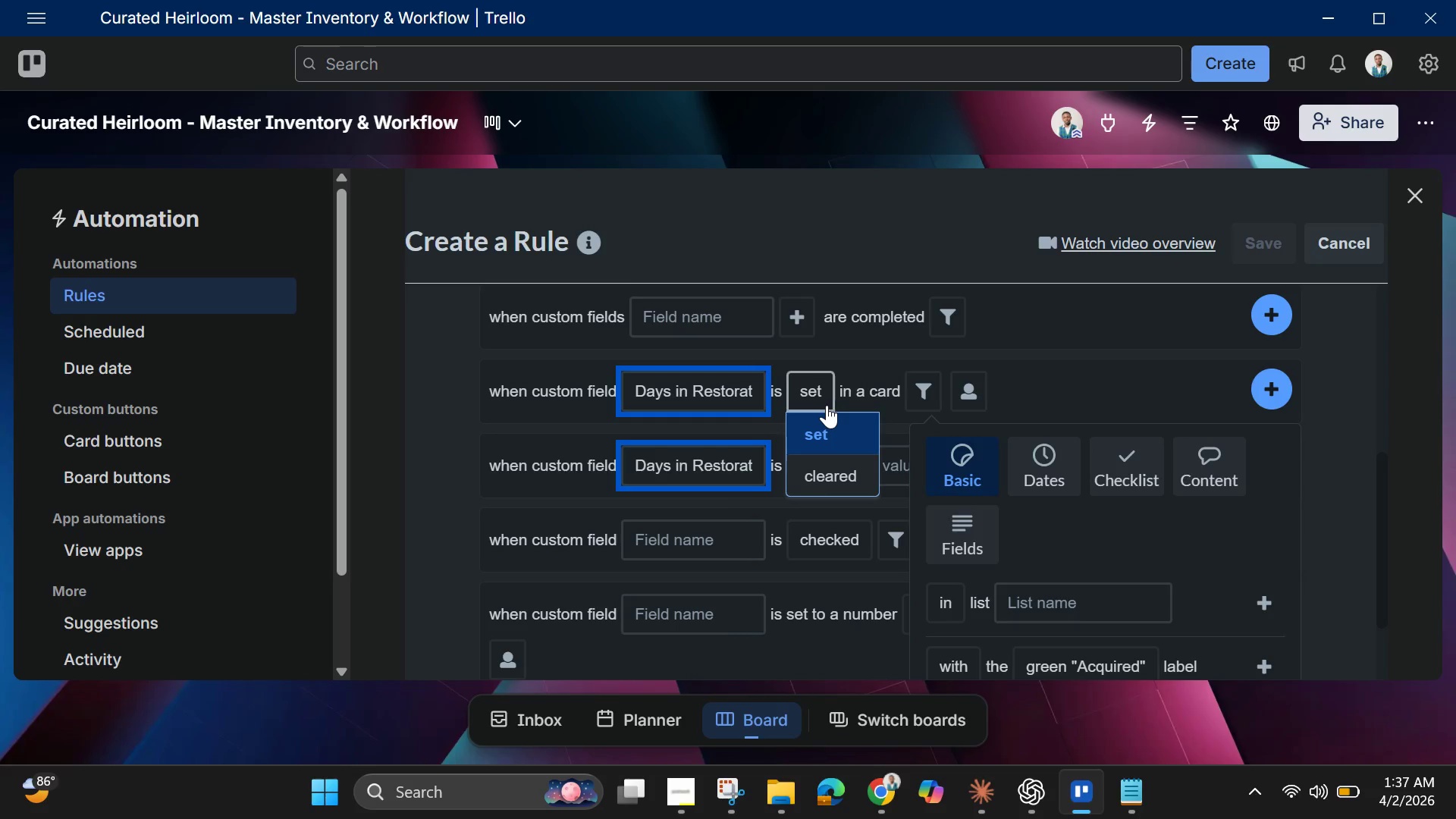 
wait(19.42)
 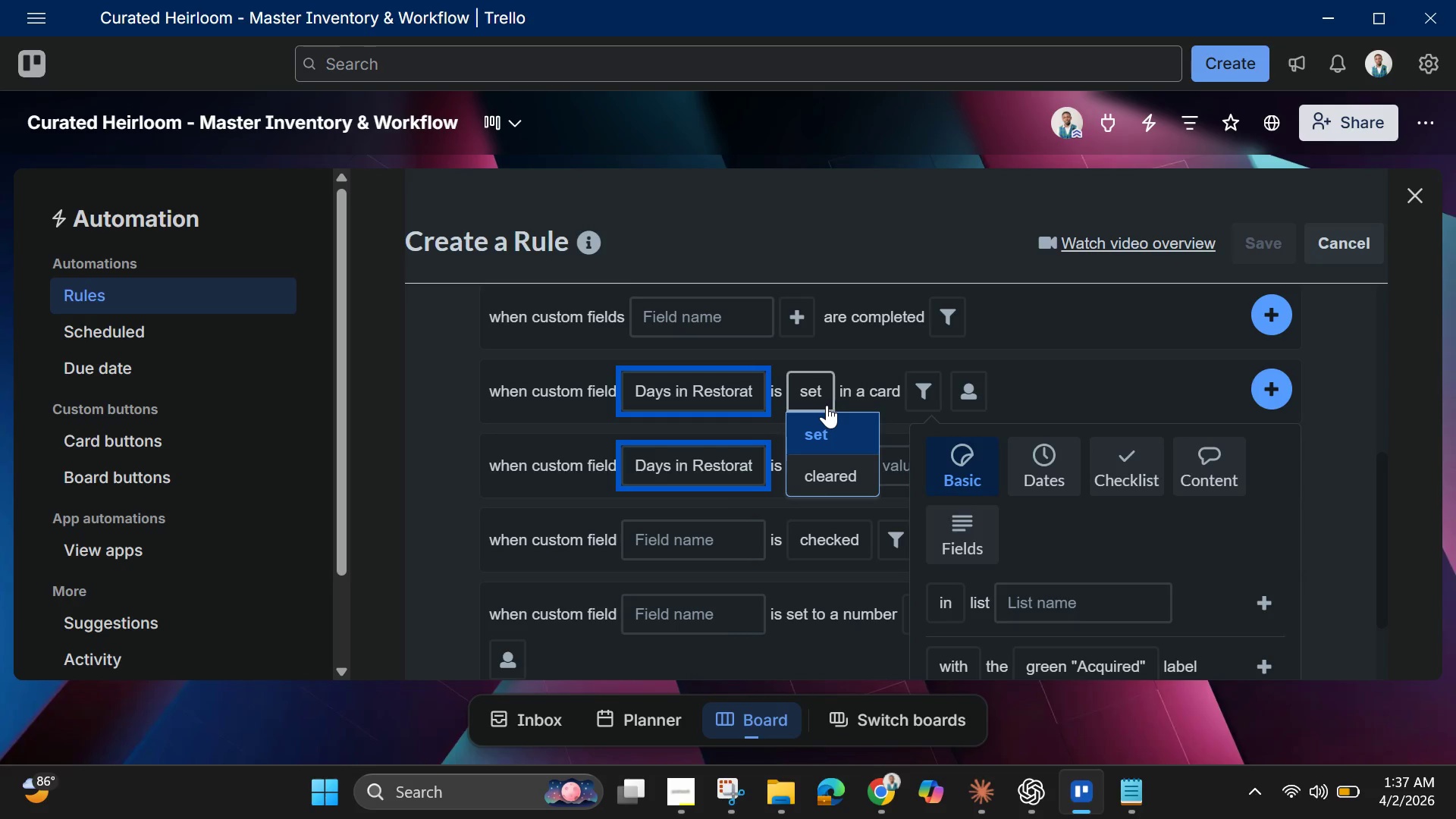 
scroll: coordinate [1062, 547], scroll_direction: down, amount: 5.0
 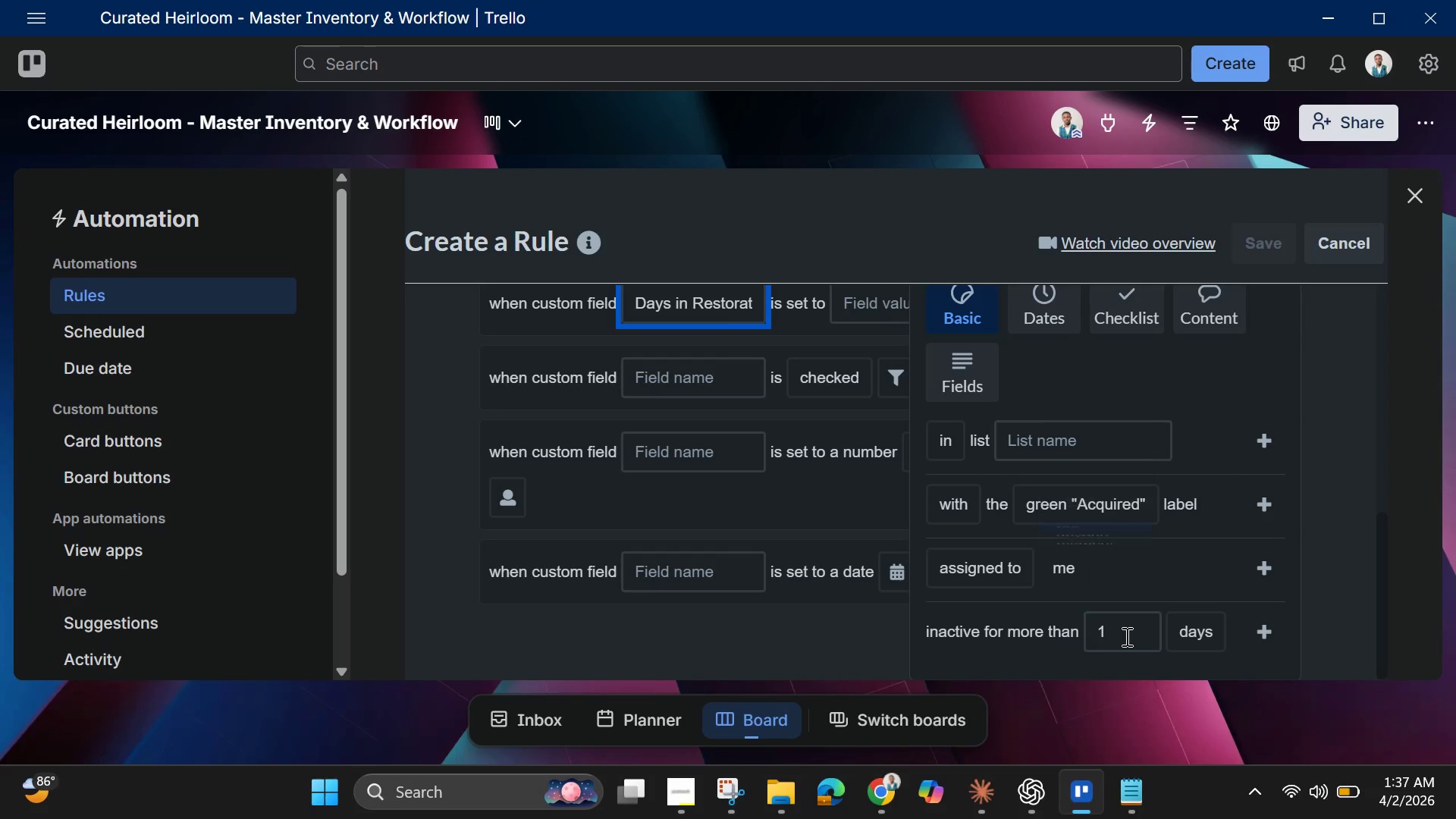 
left_click([1125, 636])
 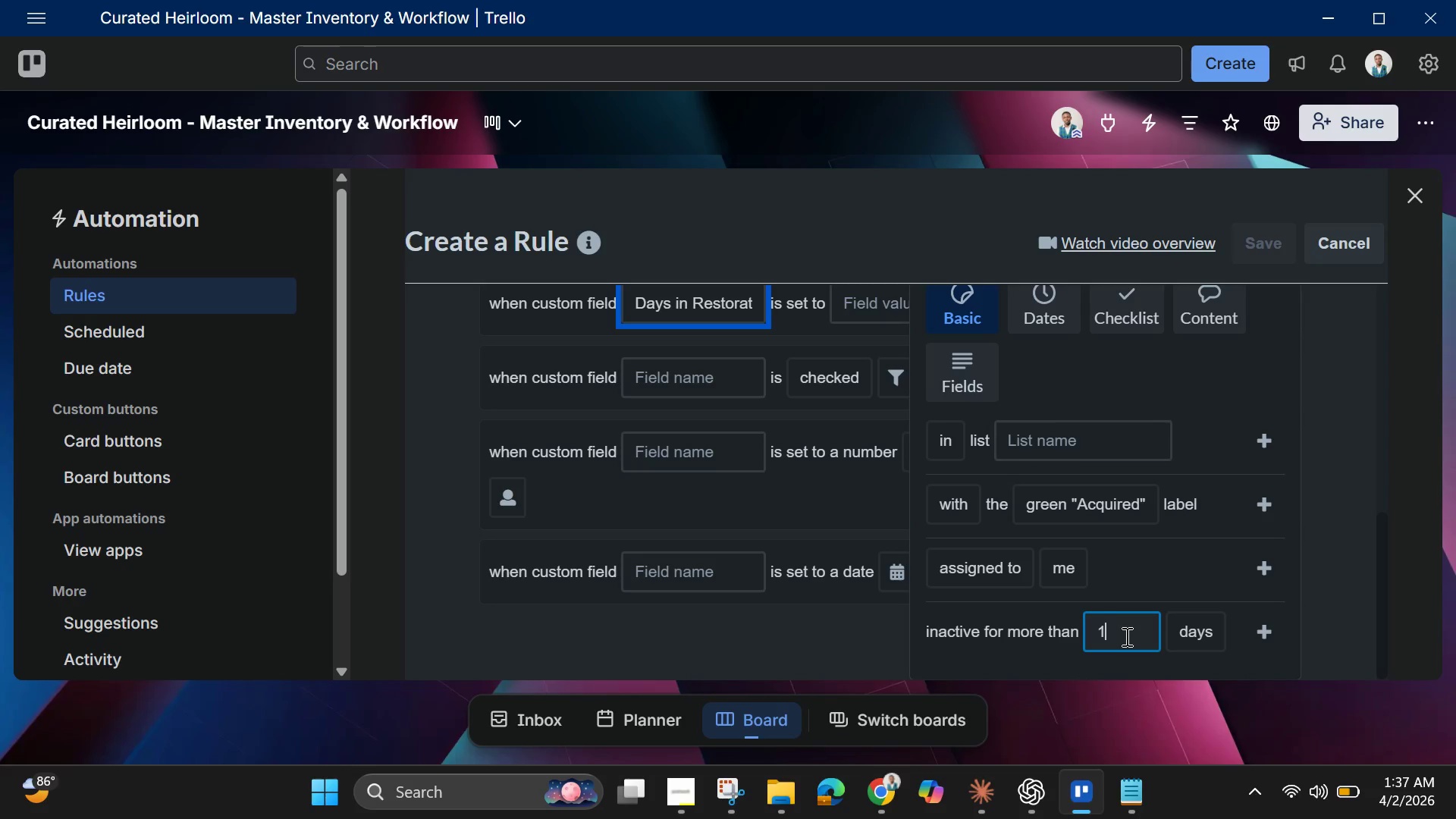 
key(Backspace)
type(4)
key(Backspace)
type(14)
 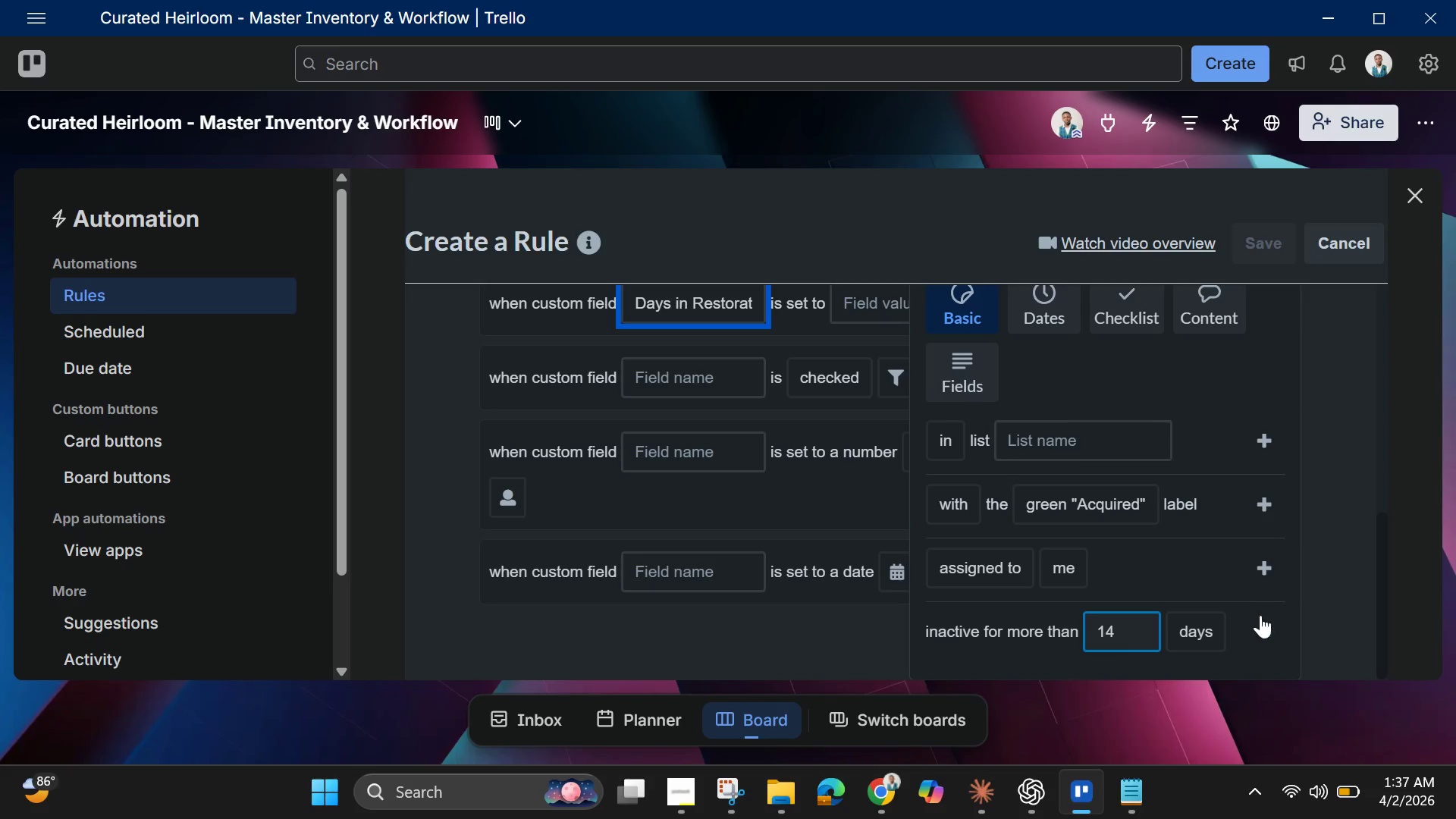 
left_click([1257, 626])
 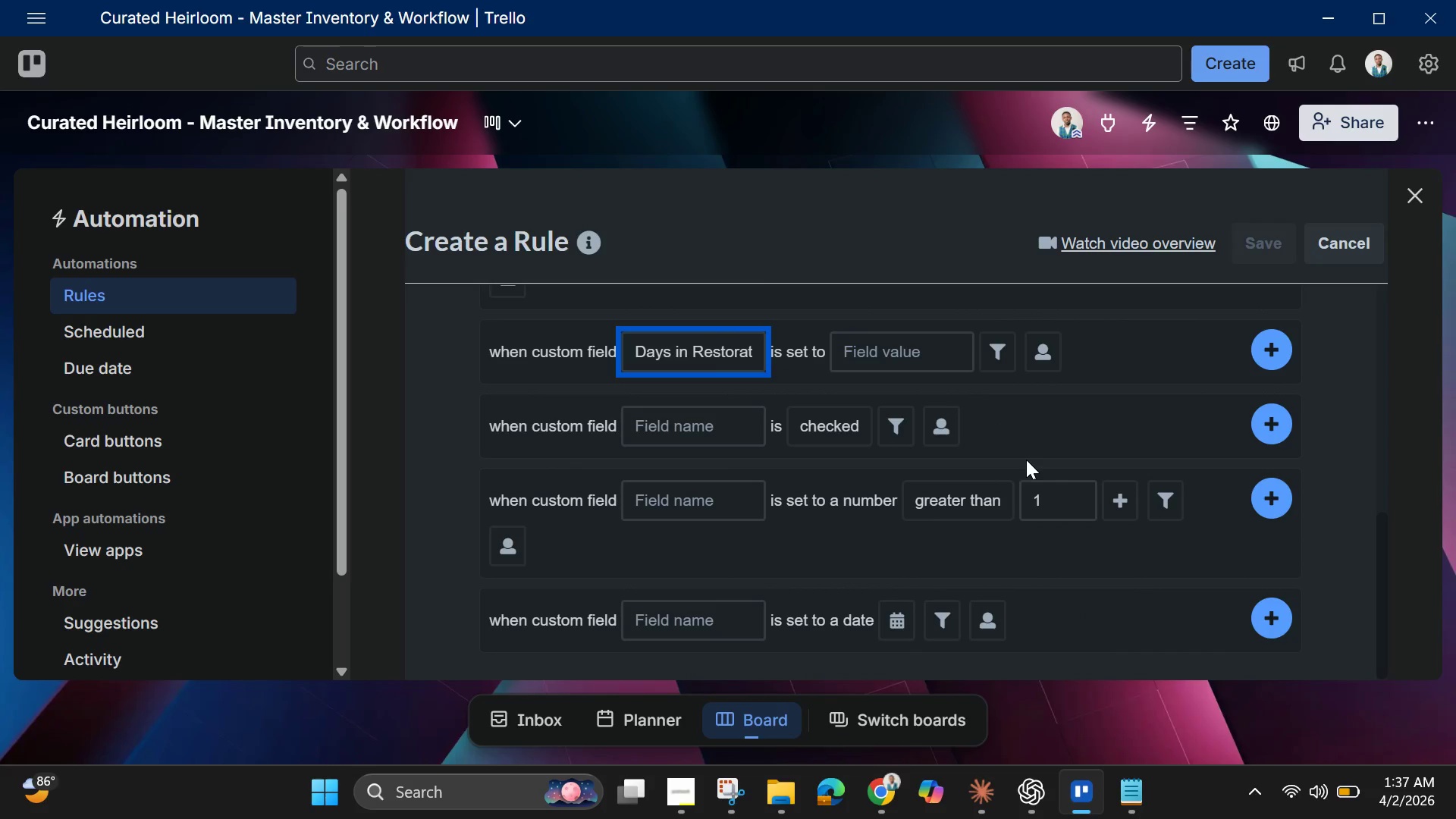 
scroll: coordinate [1026, 460], scroll_direction: up, amount: 1.0
 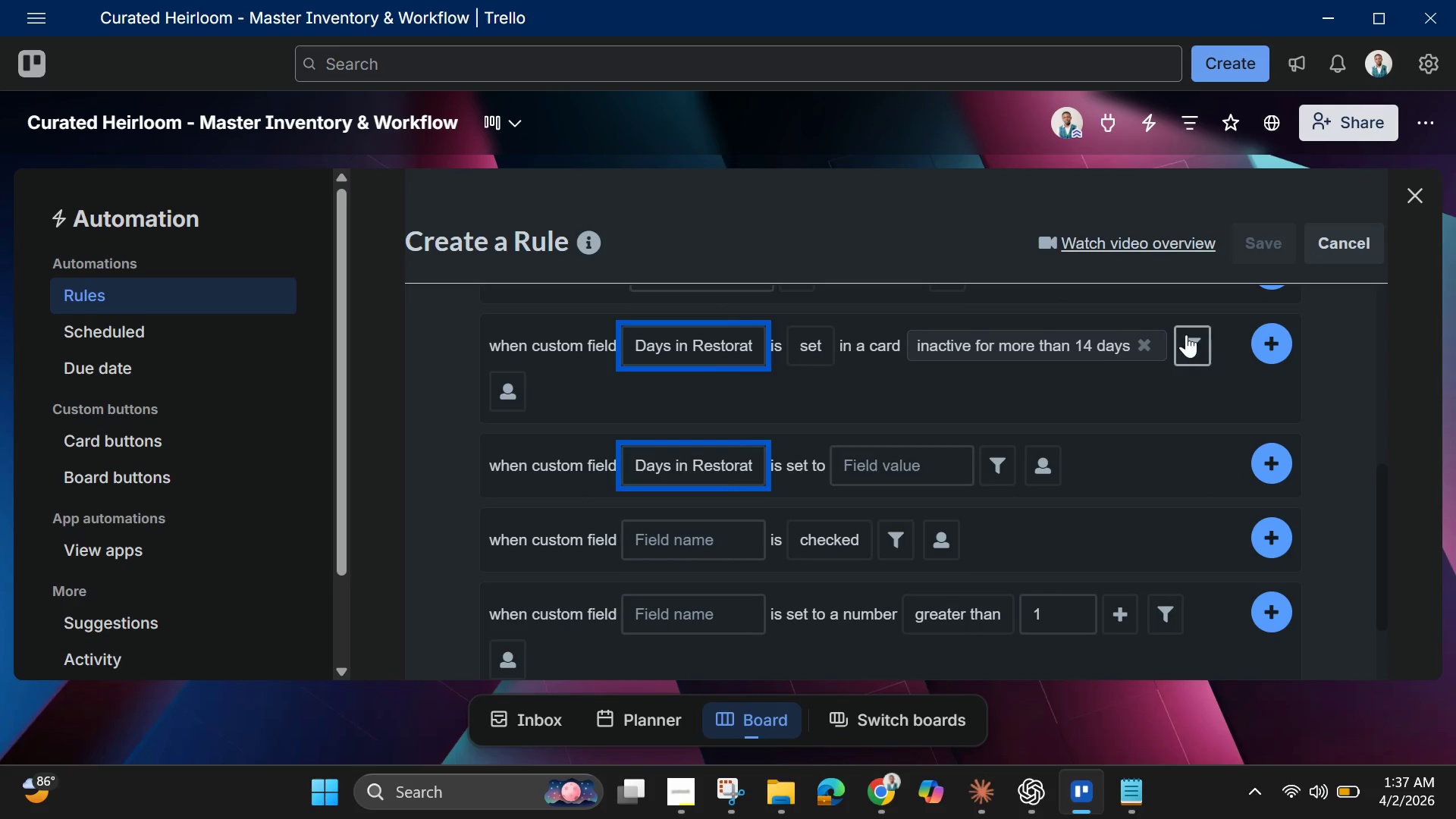 
left_click([1195, 344])
 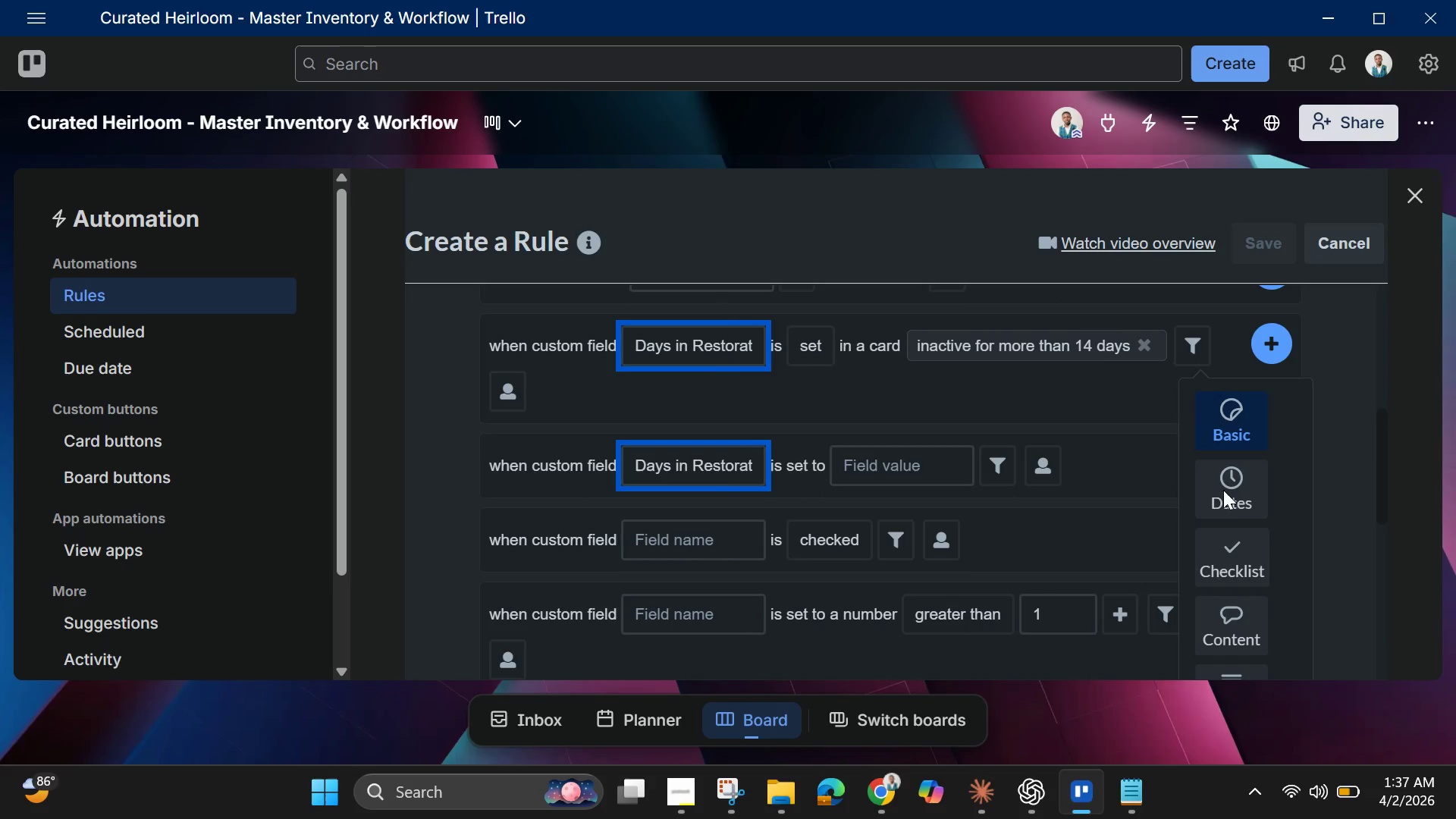 
scroll: coordinate [1241, 572], scroll_direction: down, amount: 2.0
 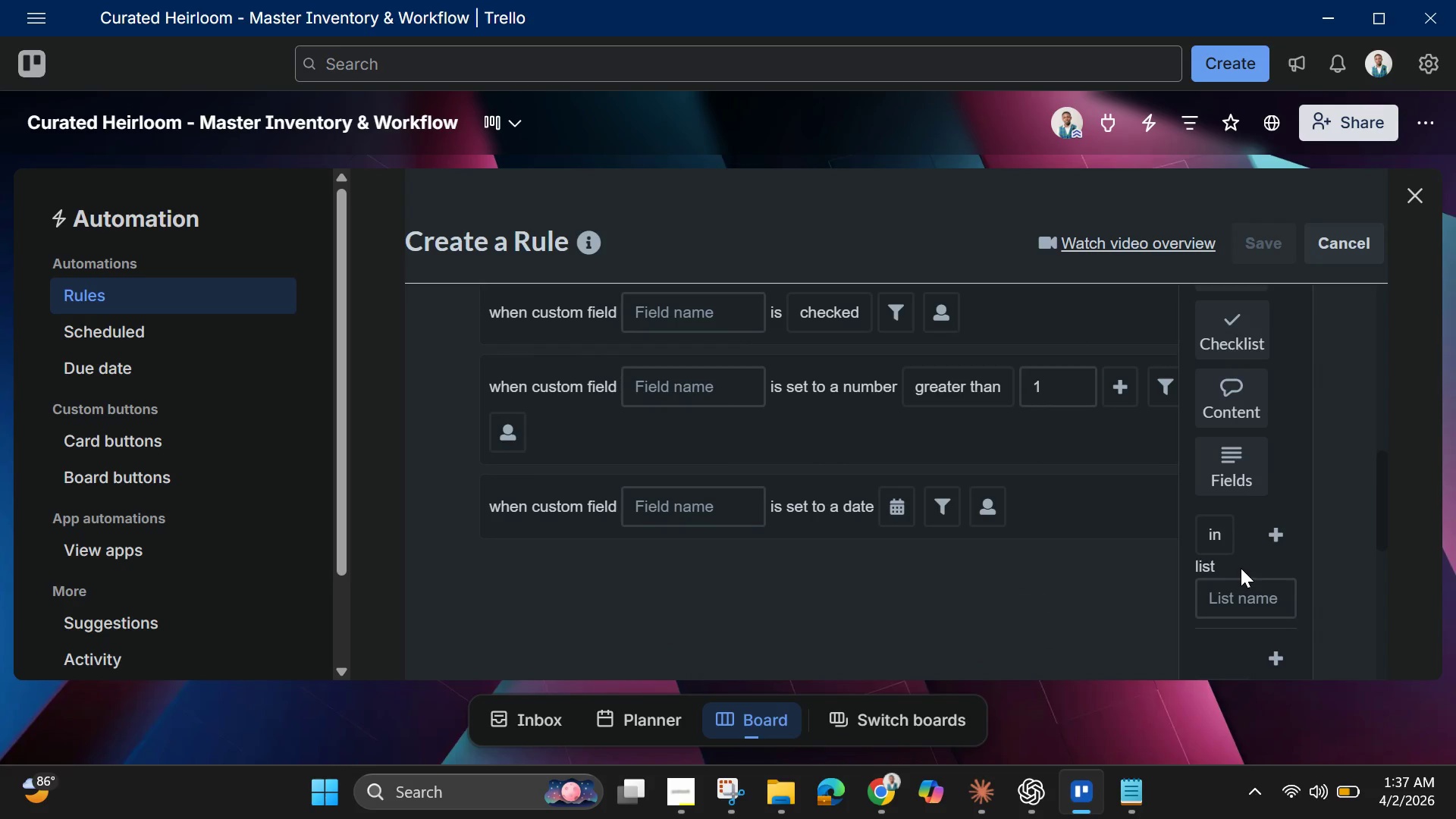 
scroll: coordinate [1241, 568], scroll_direction: up, amount: 2.0
 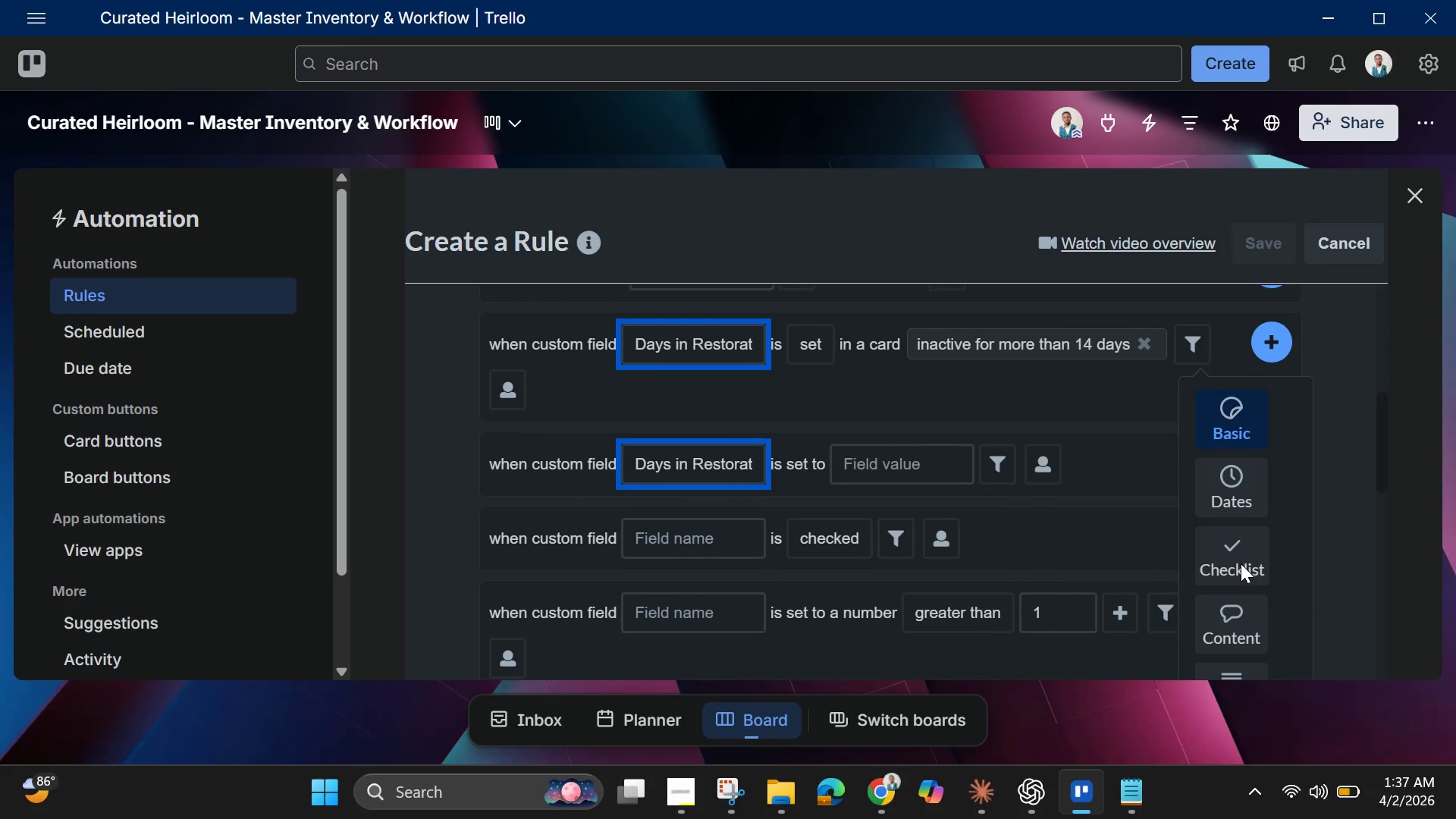 
scroll: coordinate [1241, 563], scroll_direction: down, amount: 1.0
 